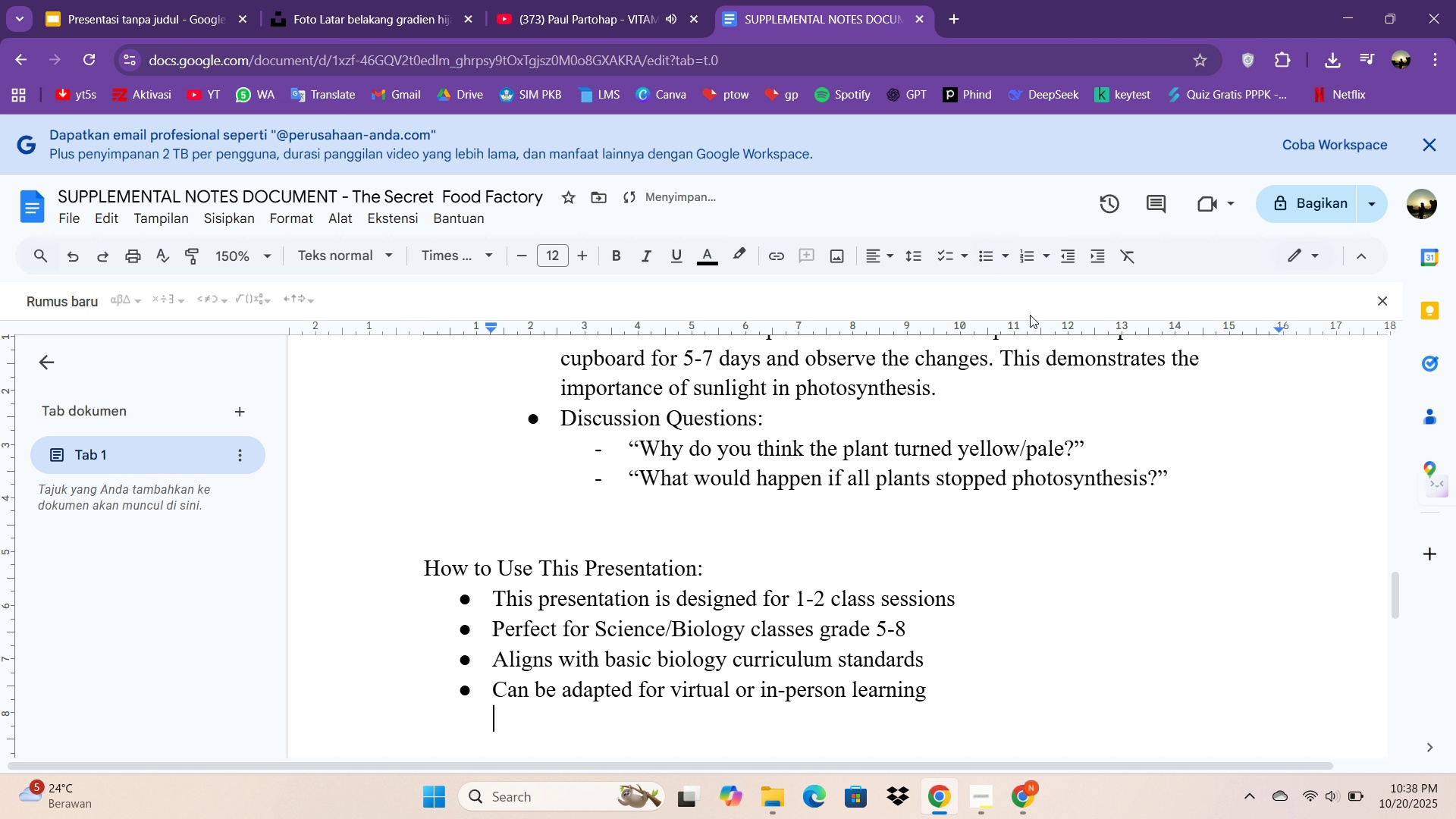 
key(Backspace)
key(Backspace)
type(Teh)
key(Backspace)
type(chnical Nte)
key(Backspace)
key(Backspace)
type(otes:)
 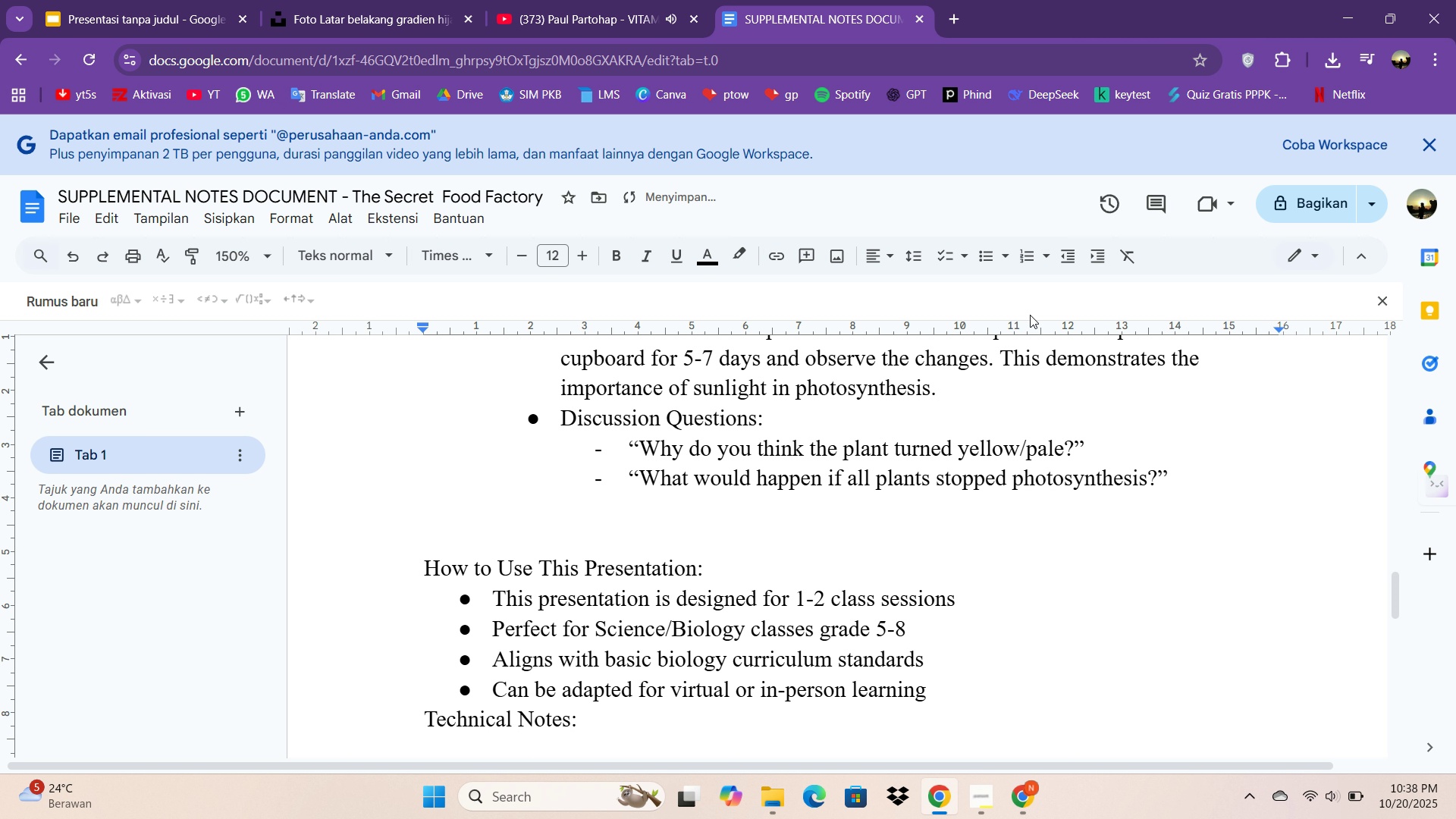 
key(Enter)
 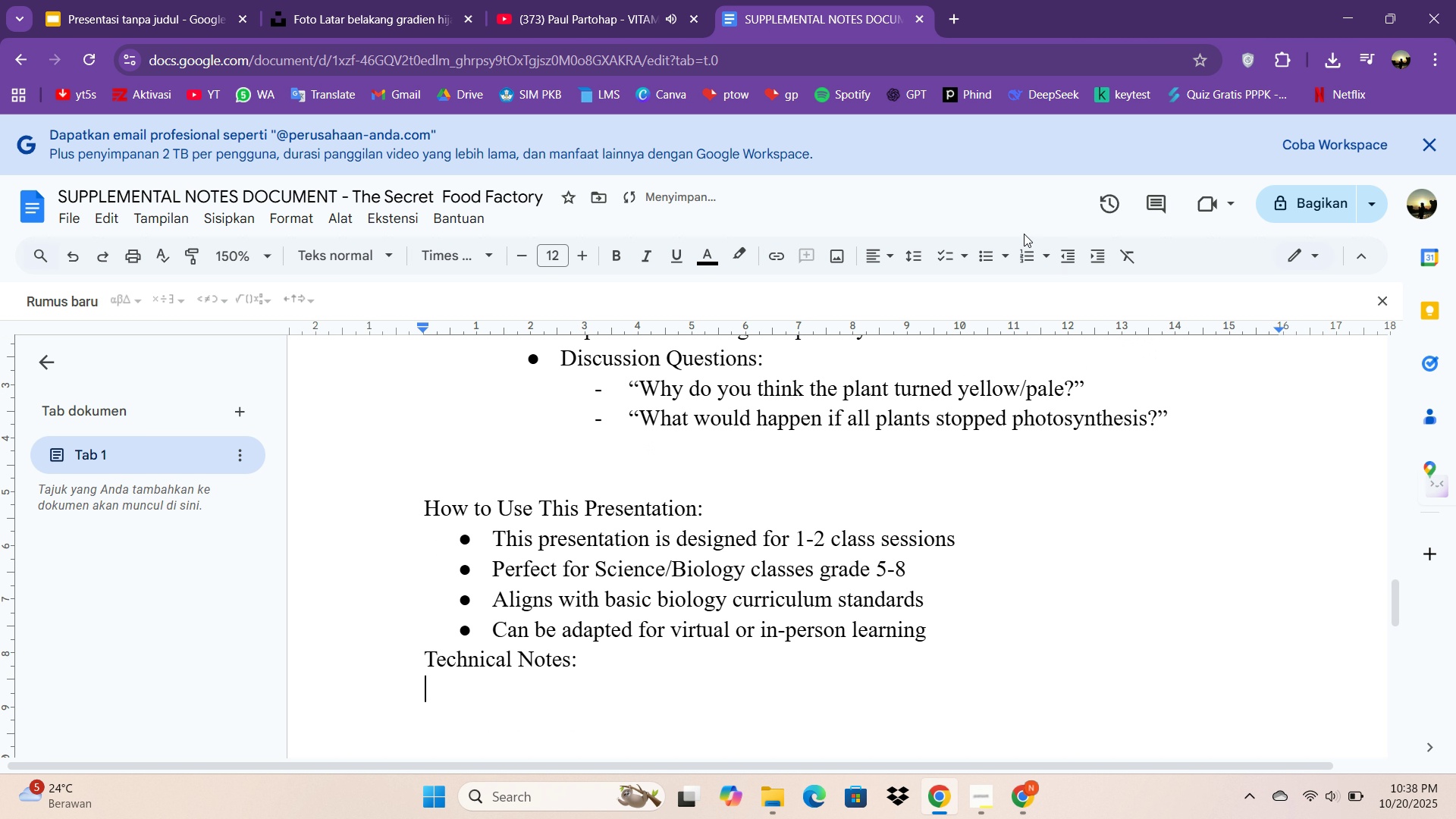 
left_click([980, 261])
 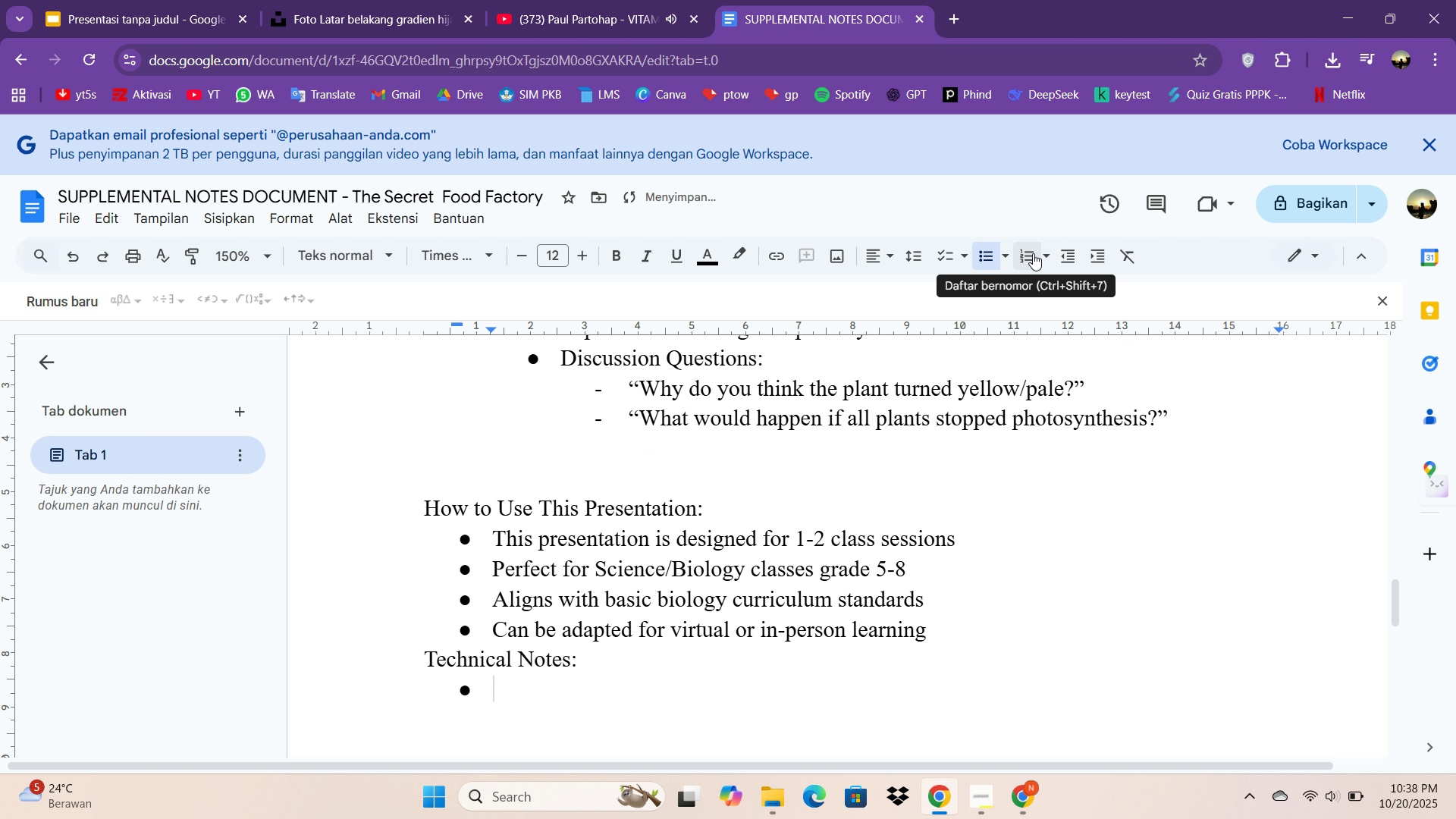 
type(All images and icons are for)
key(Backspace)
type(r)
key(Backspace)
key(Backspace)
type(rom free-to-i)
key(Backspace)
type(use sources'V)
key(Backspace)
key(Backspace)
 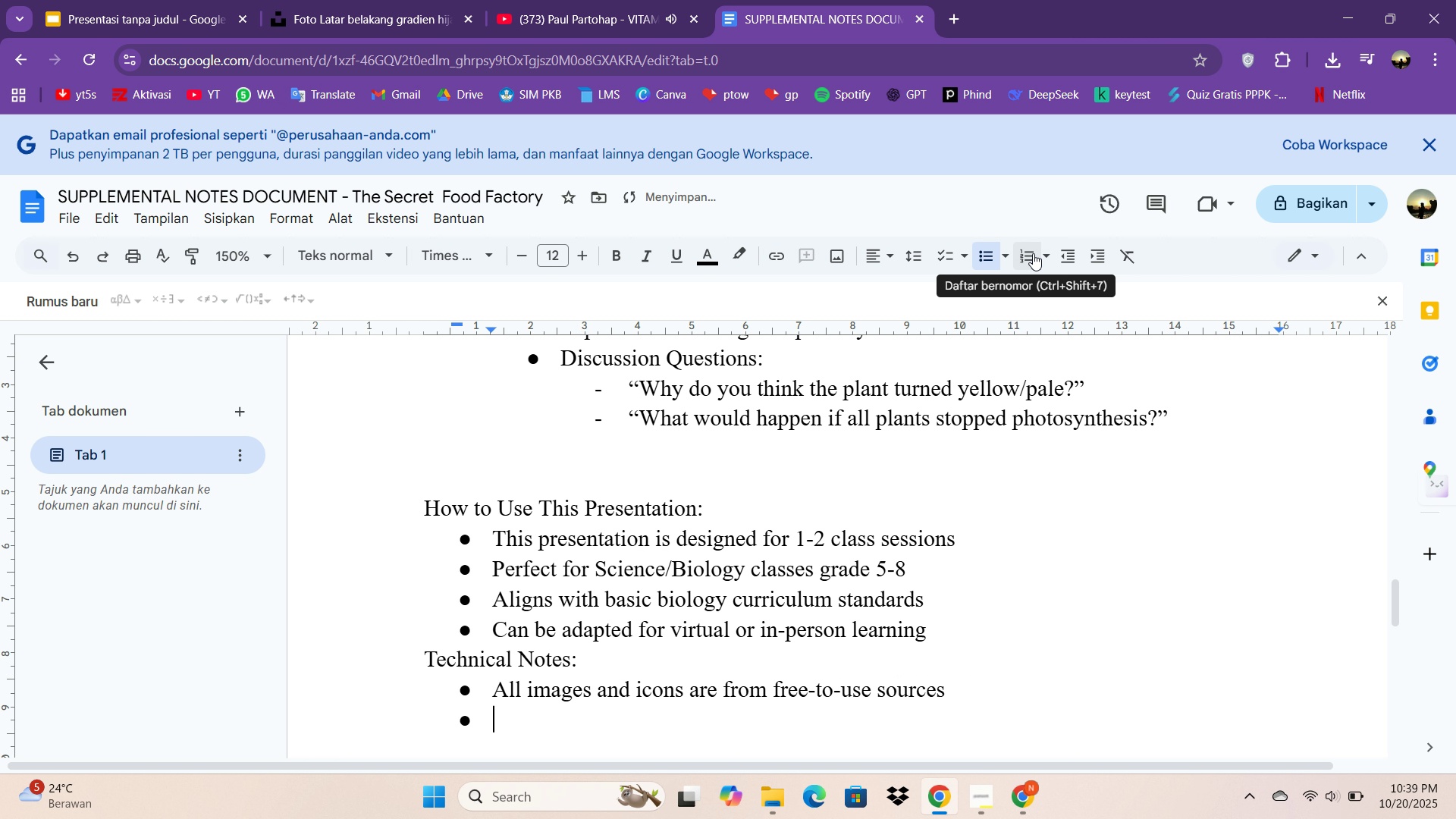 
key(Enter)
 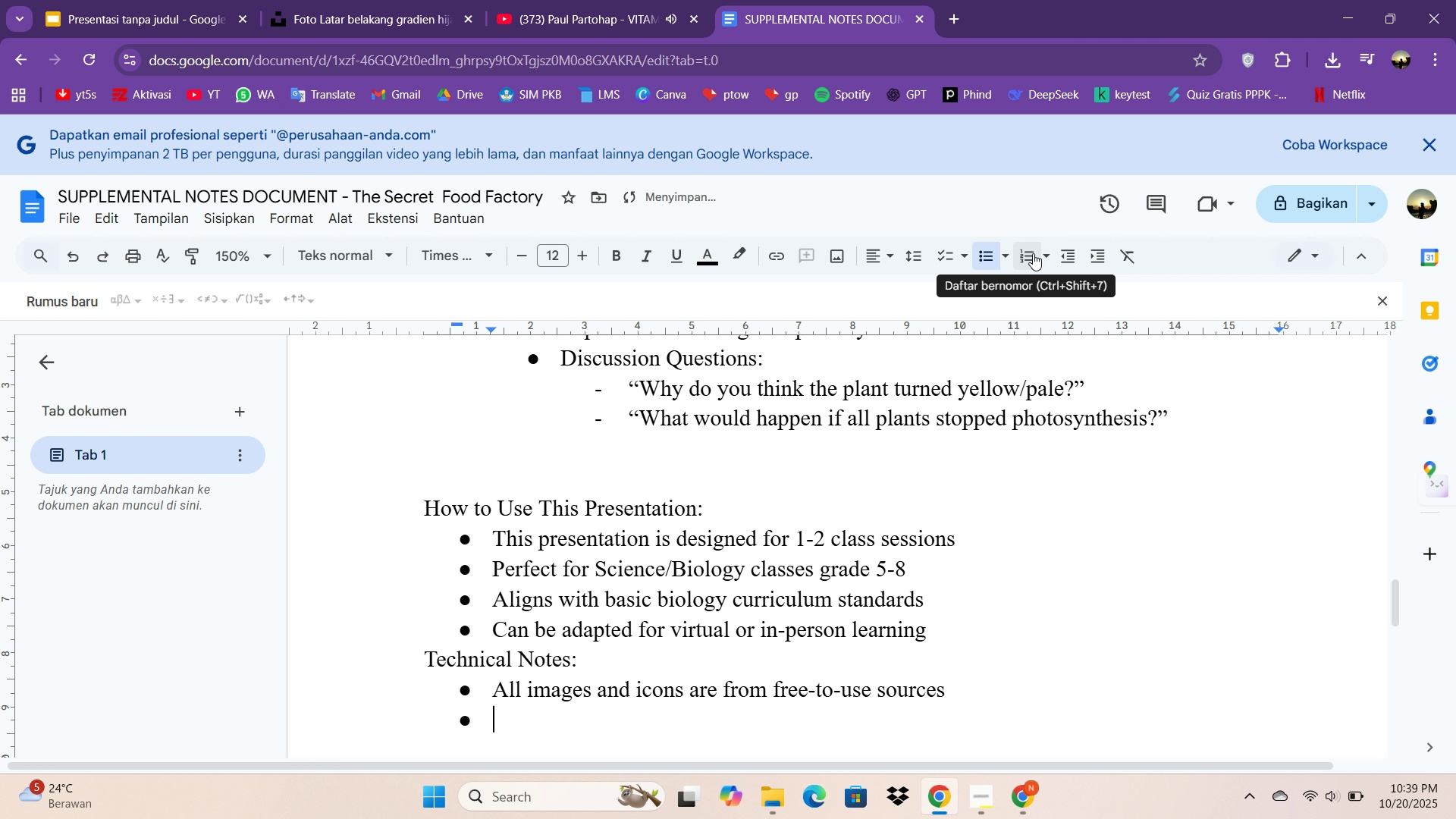 
type(Video is embedded for])
key(Backspace)
key(Backspace)
key(Backspace)
type(rom YouTube ))
key(Backspace)
type(*)
key(Backspace)
type((ensure internet connection))
 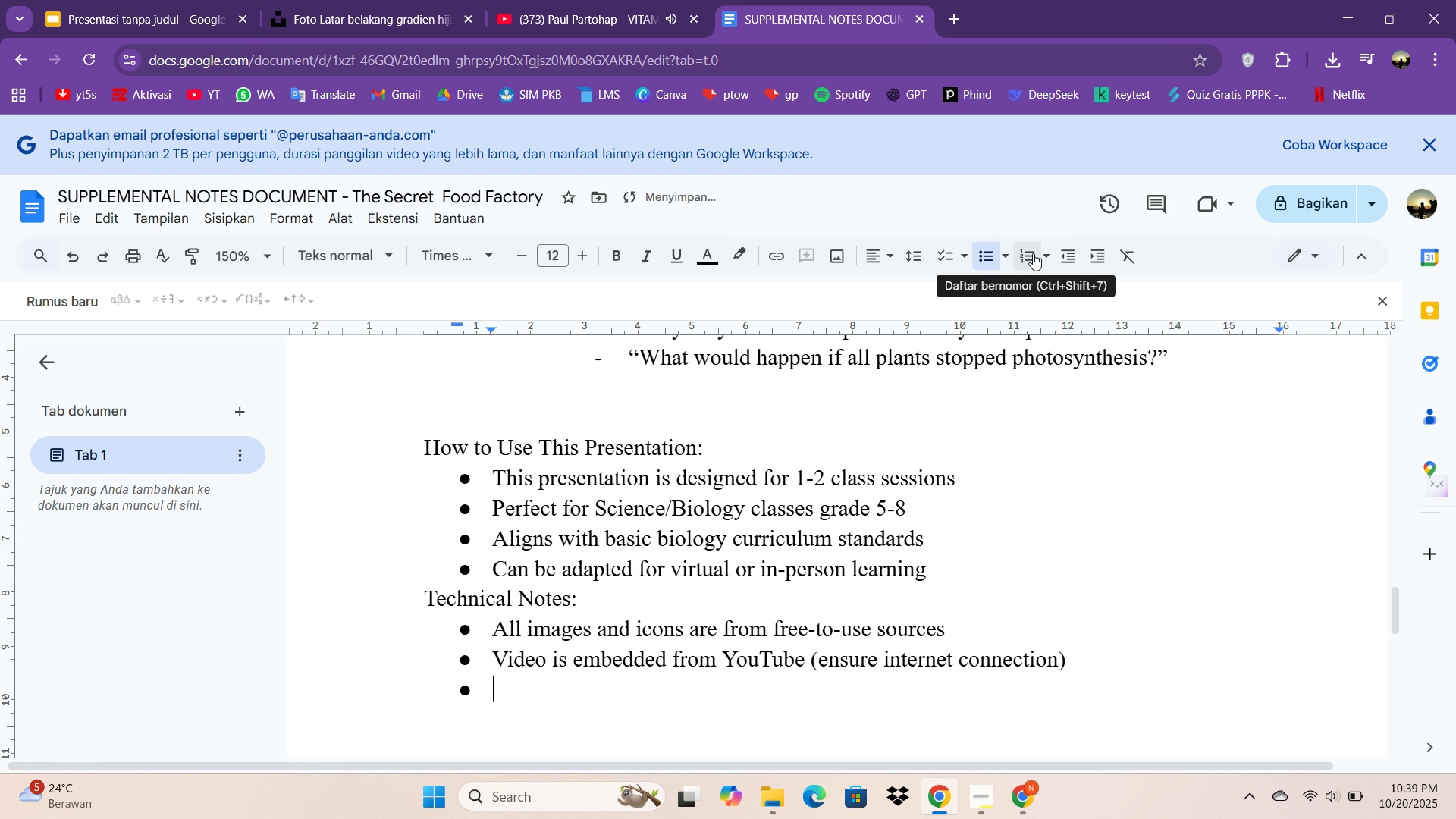 
 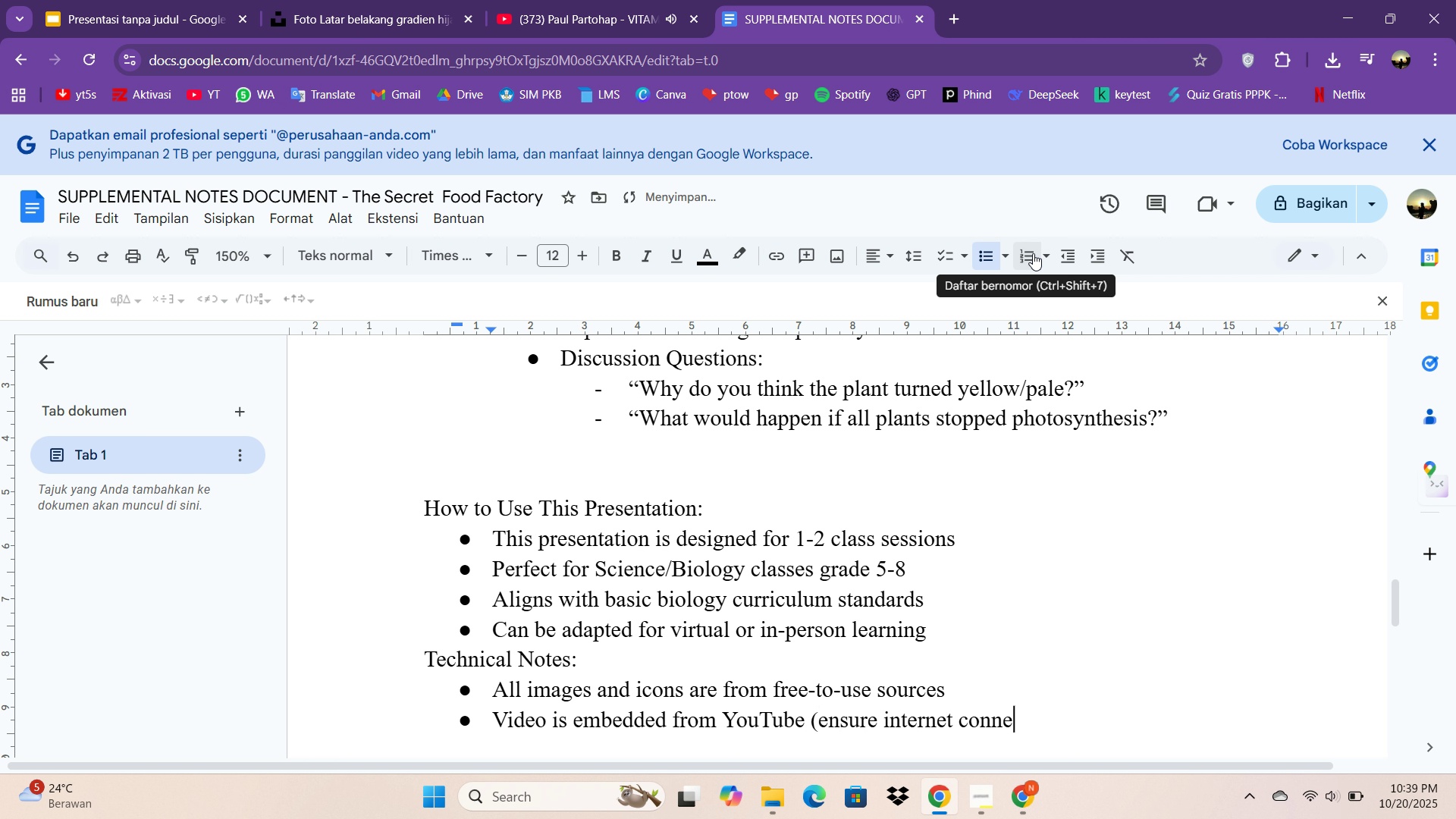 
key(Enter)
 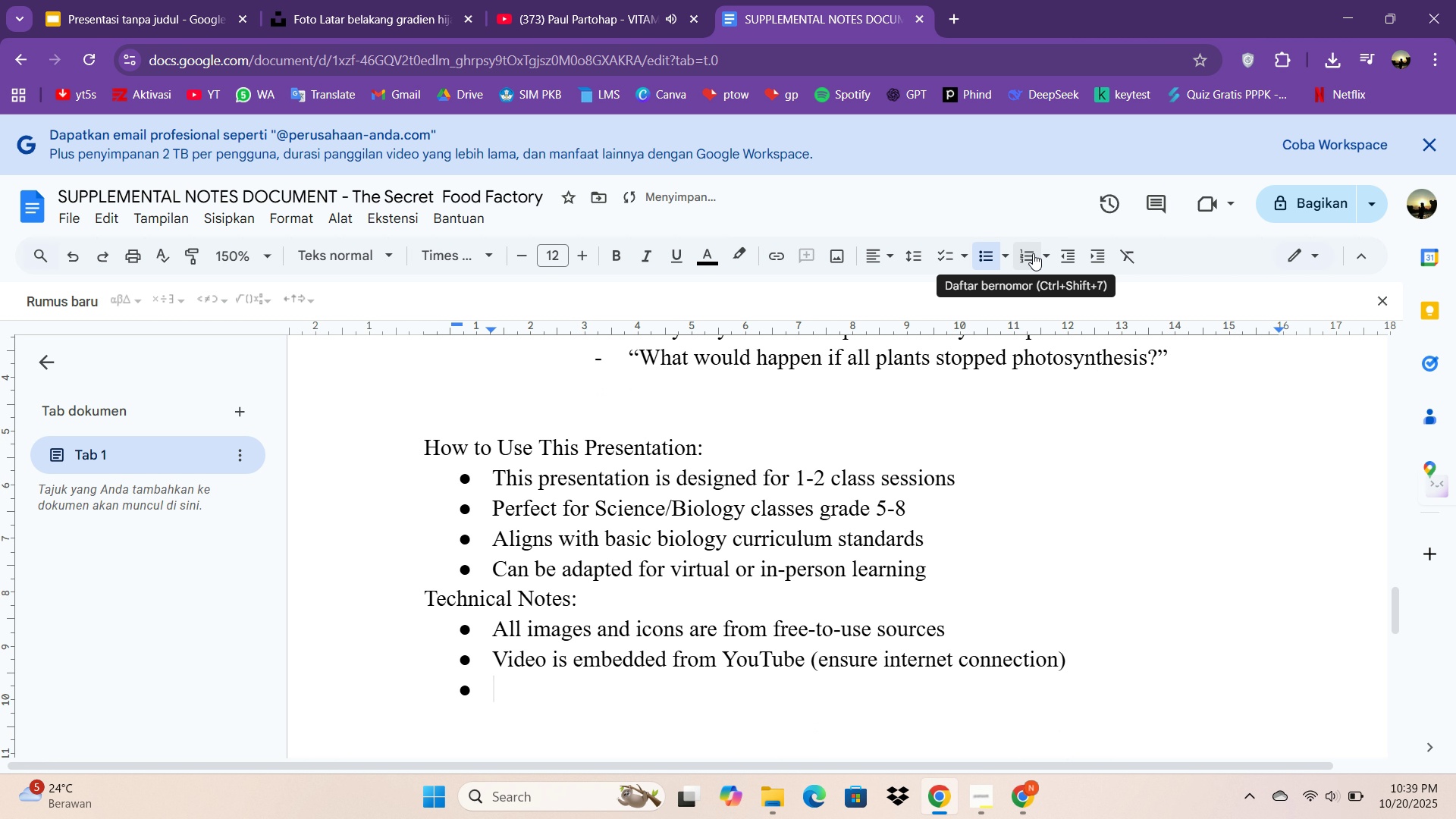 
type(Quiz answers appera)
key(Backspace)
key(Backspace)
type(ar on)
 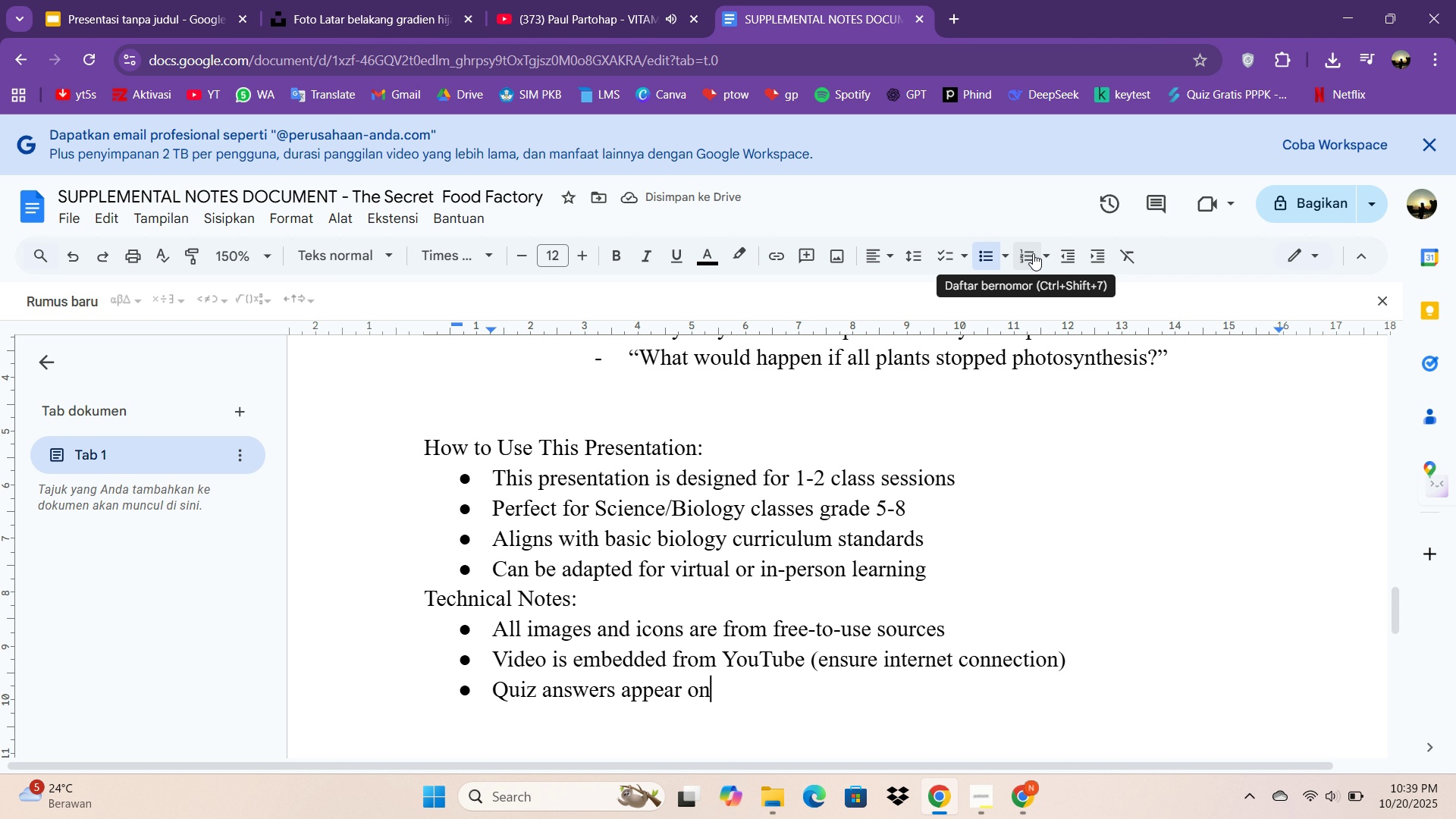 
type( sp)
key(Backspace)
type(eparate slides for better pacing)
 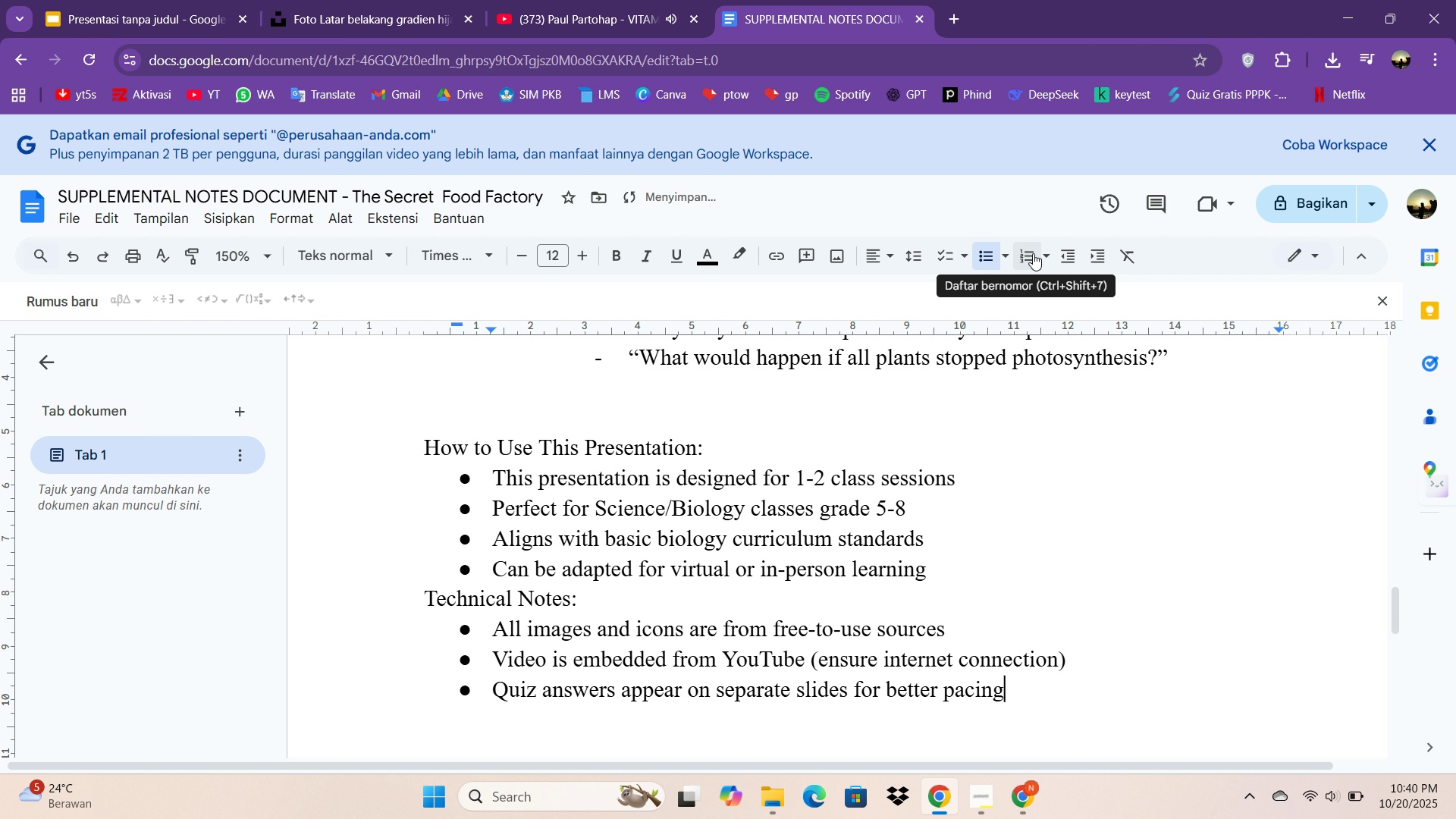 
scroll: coordinate [1247, 429], scroll_direction: up, amount: 1.0
 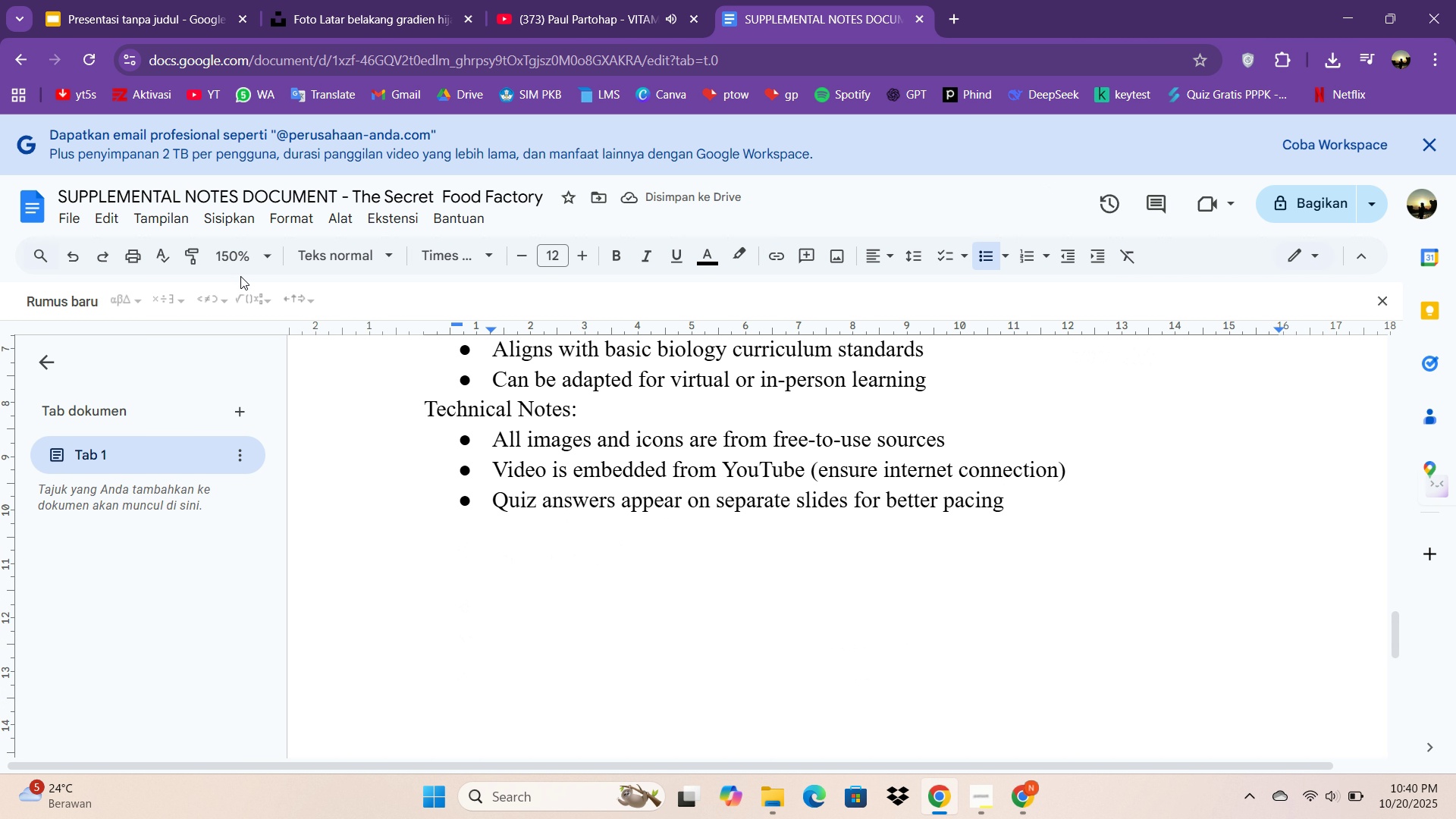 
double_click([243, 263])
 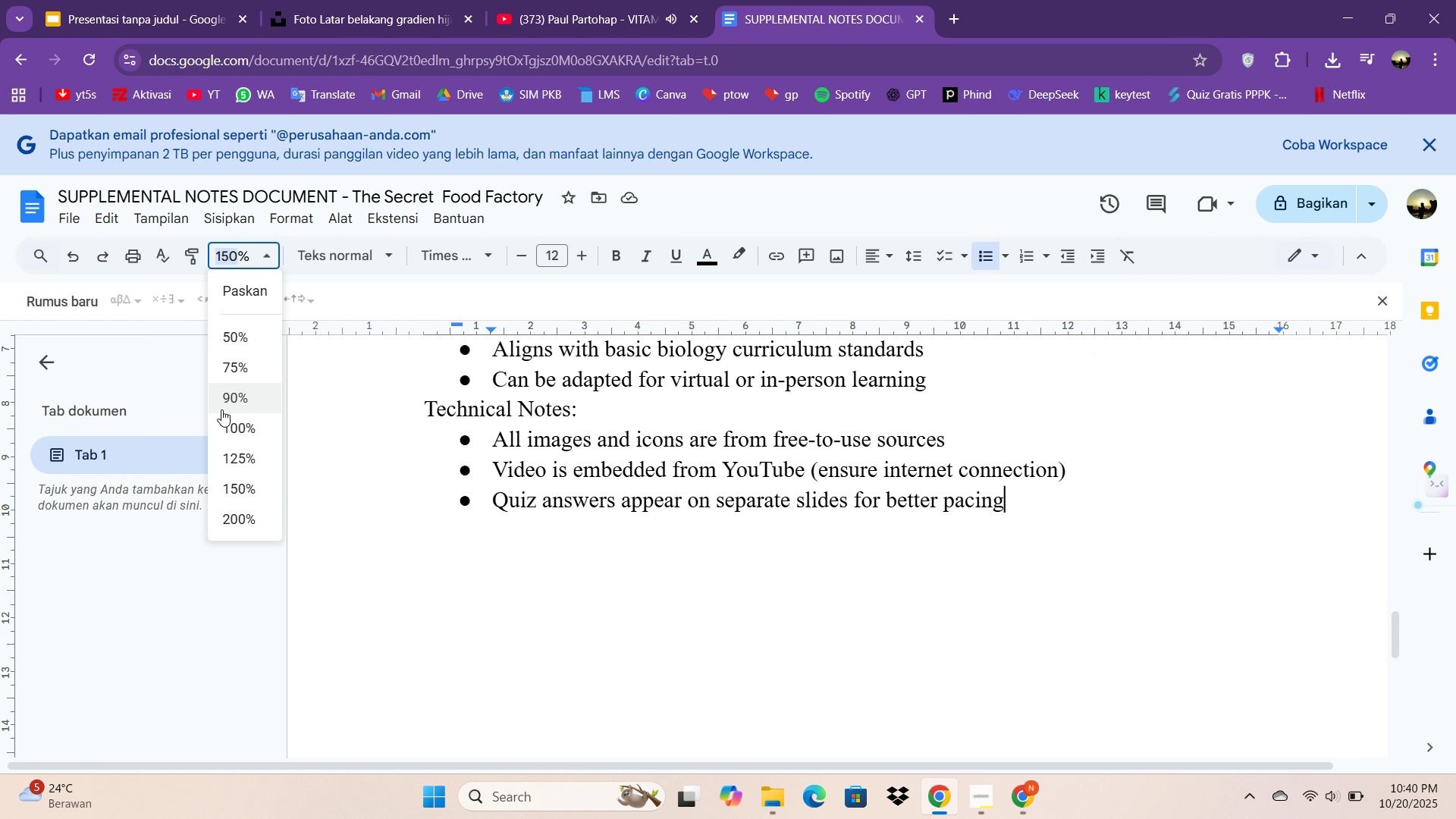 
left_click([219, 409])
 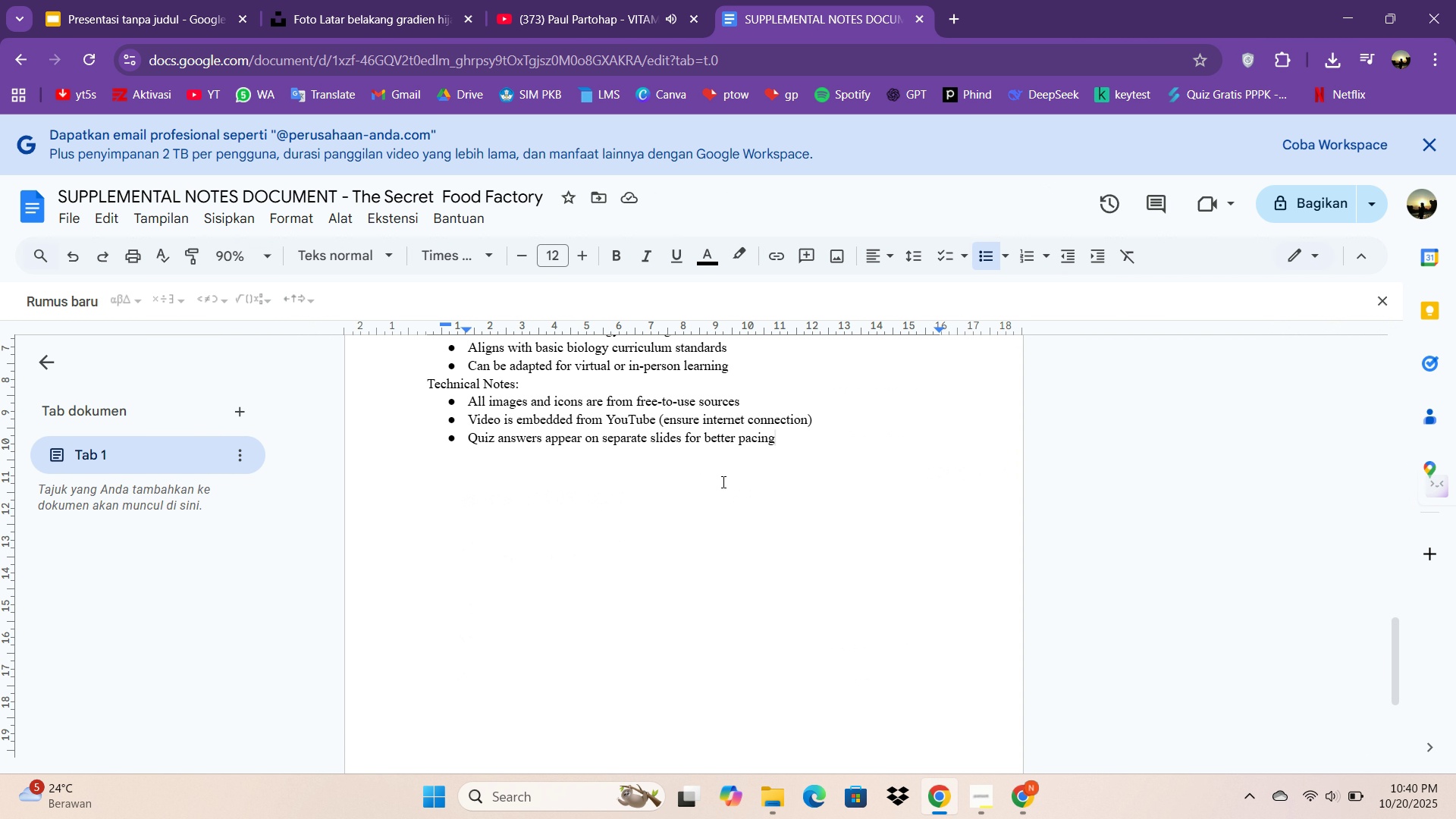 
scroll: coordinate [937, 467], scroll_direction: up, amount: 28.0
 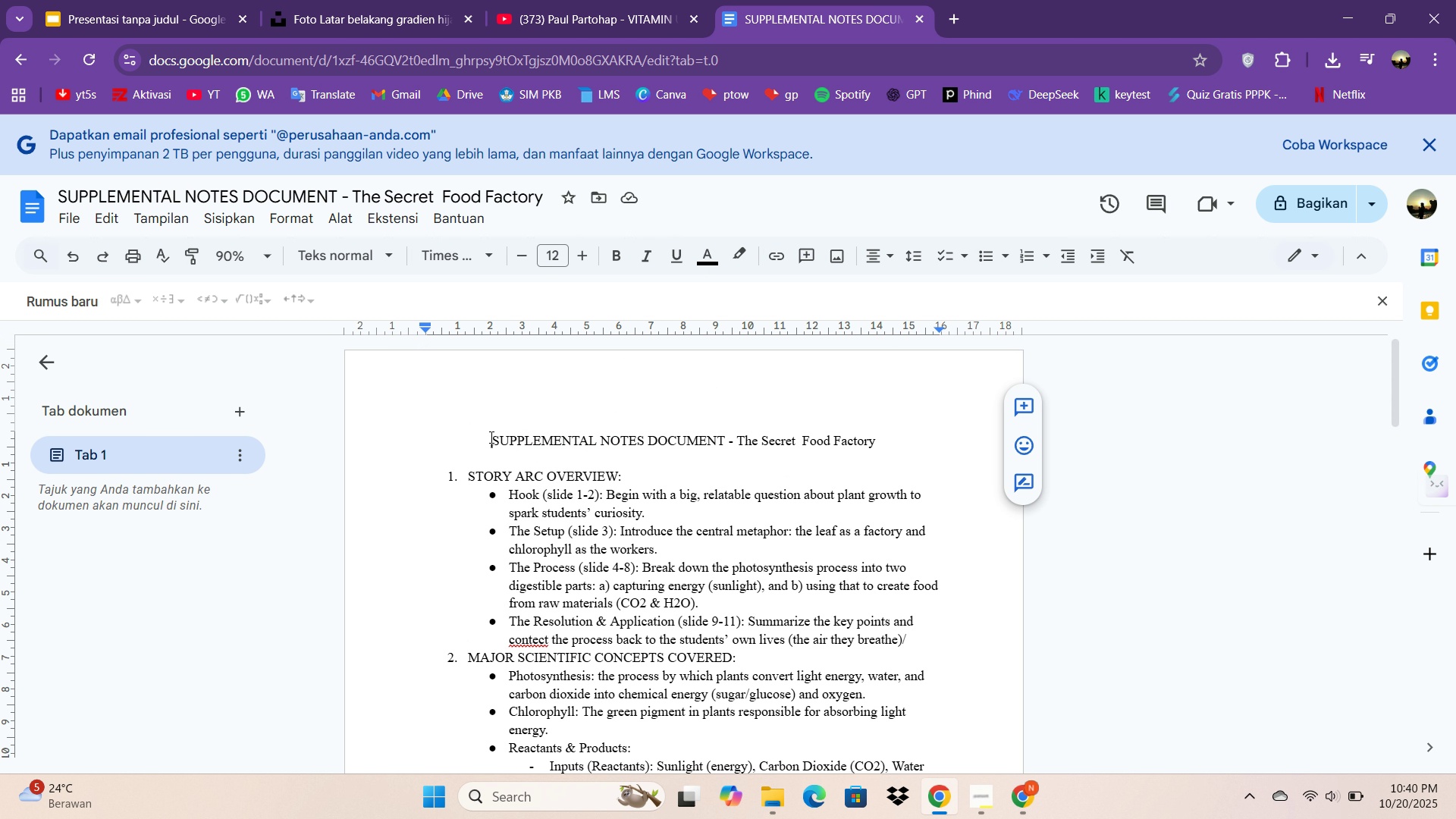 
wait(6.03)
 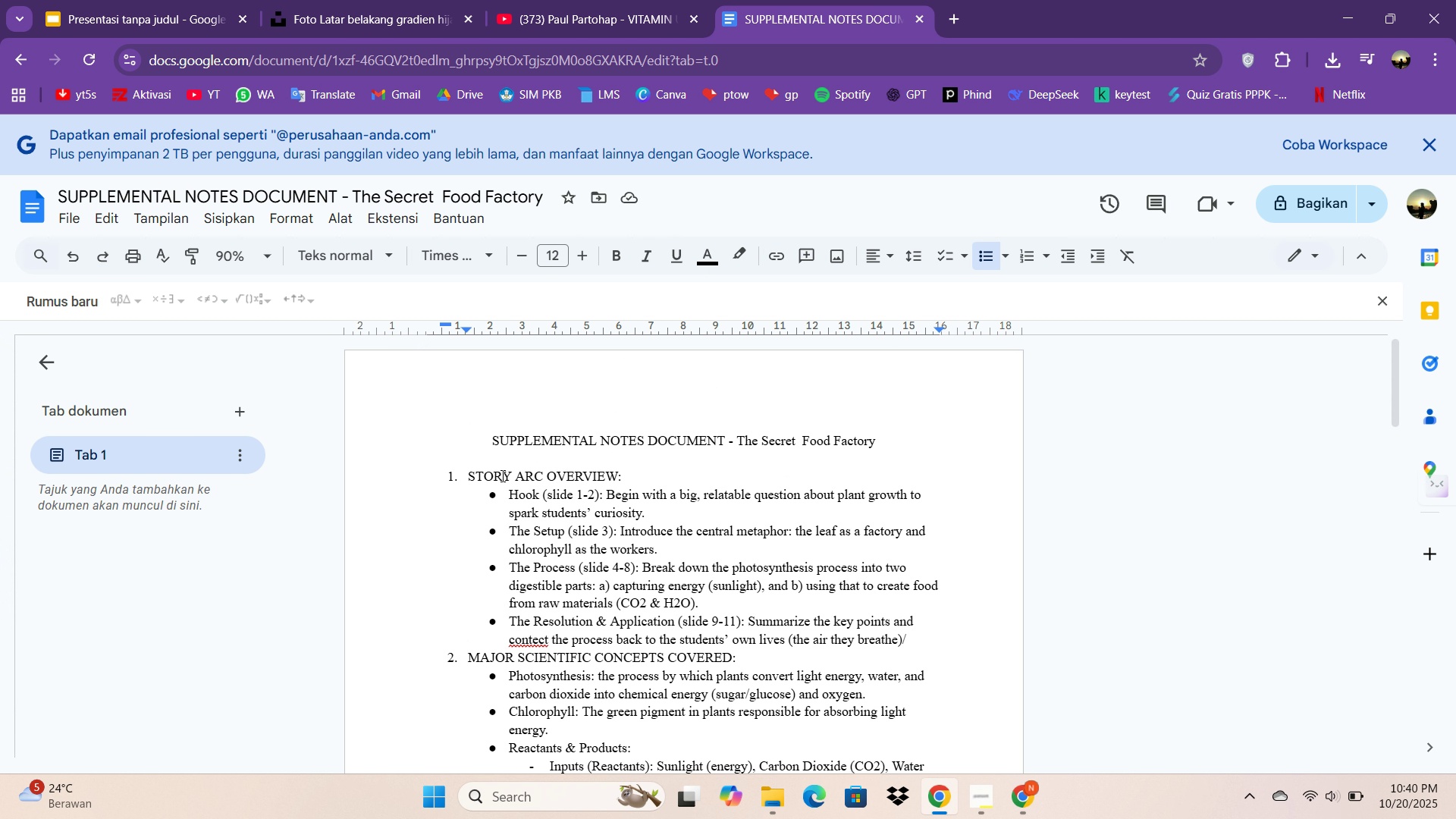 
key(Control+B)
 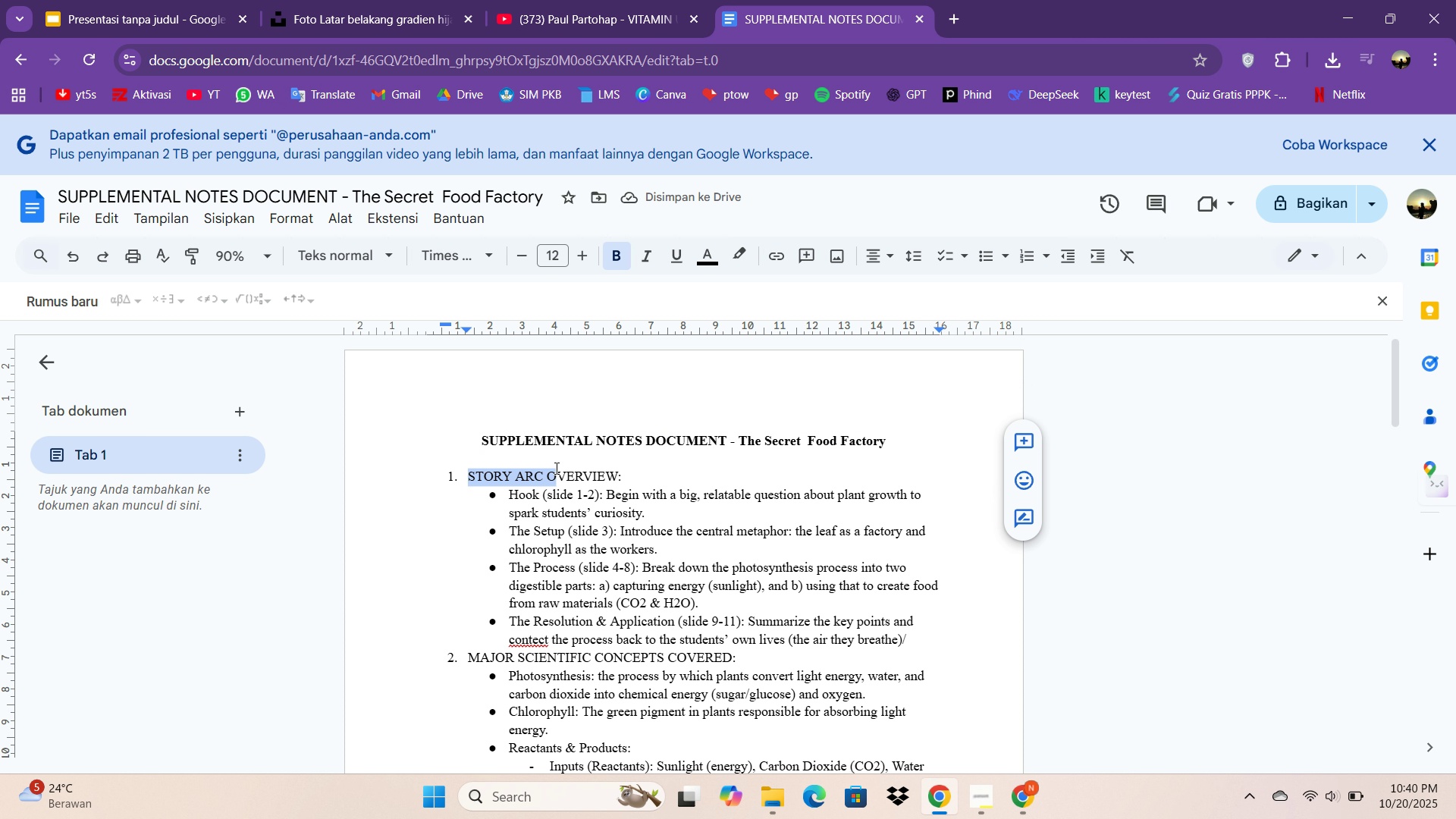 
wait(6.35)
 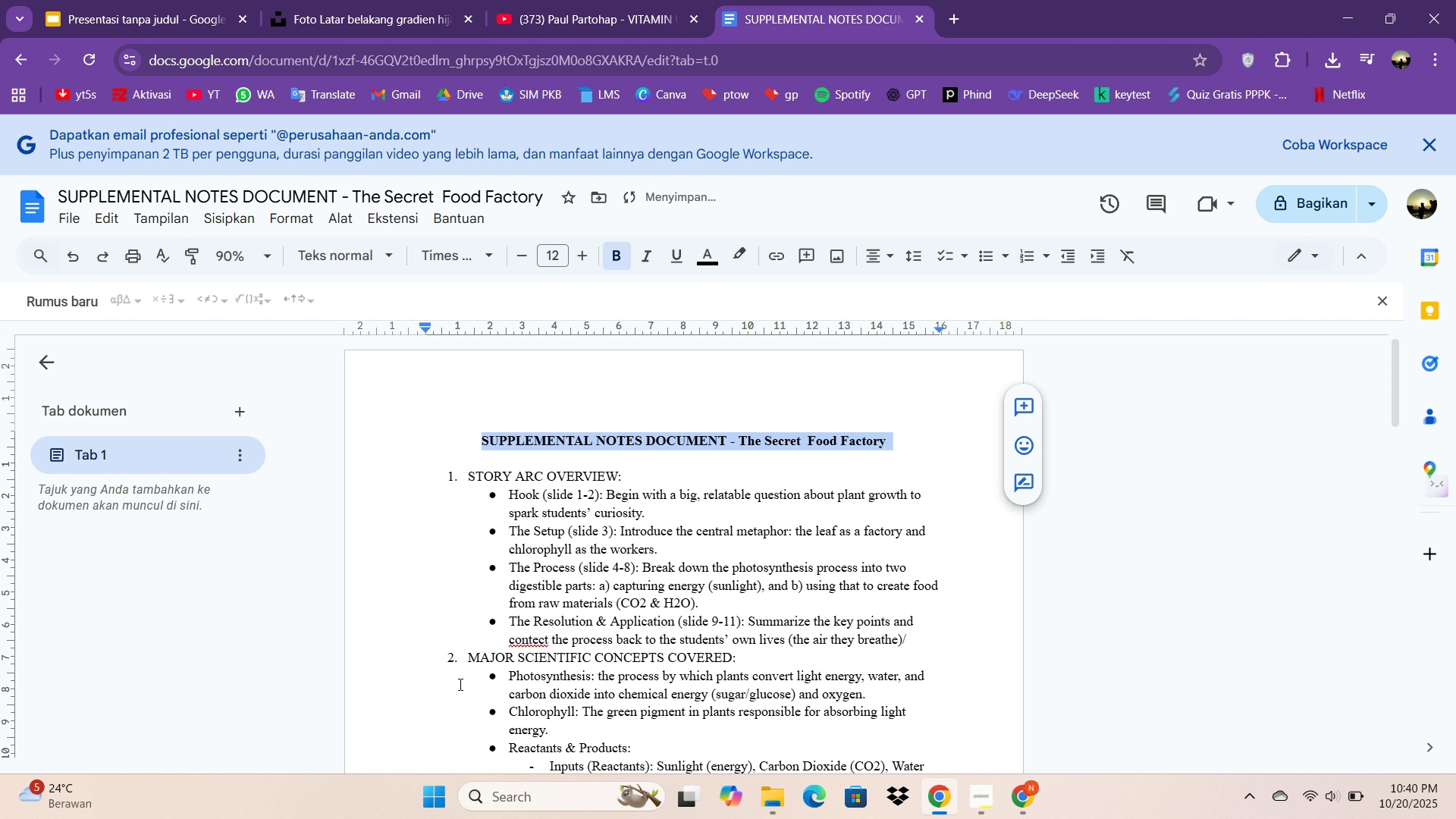 
key(Control+ControlLeft)
 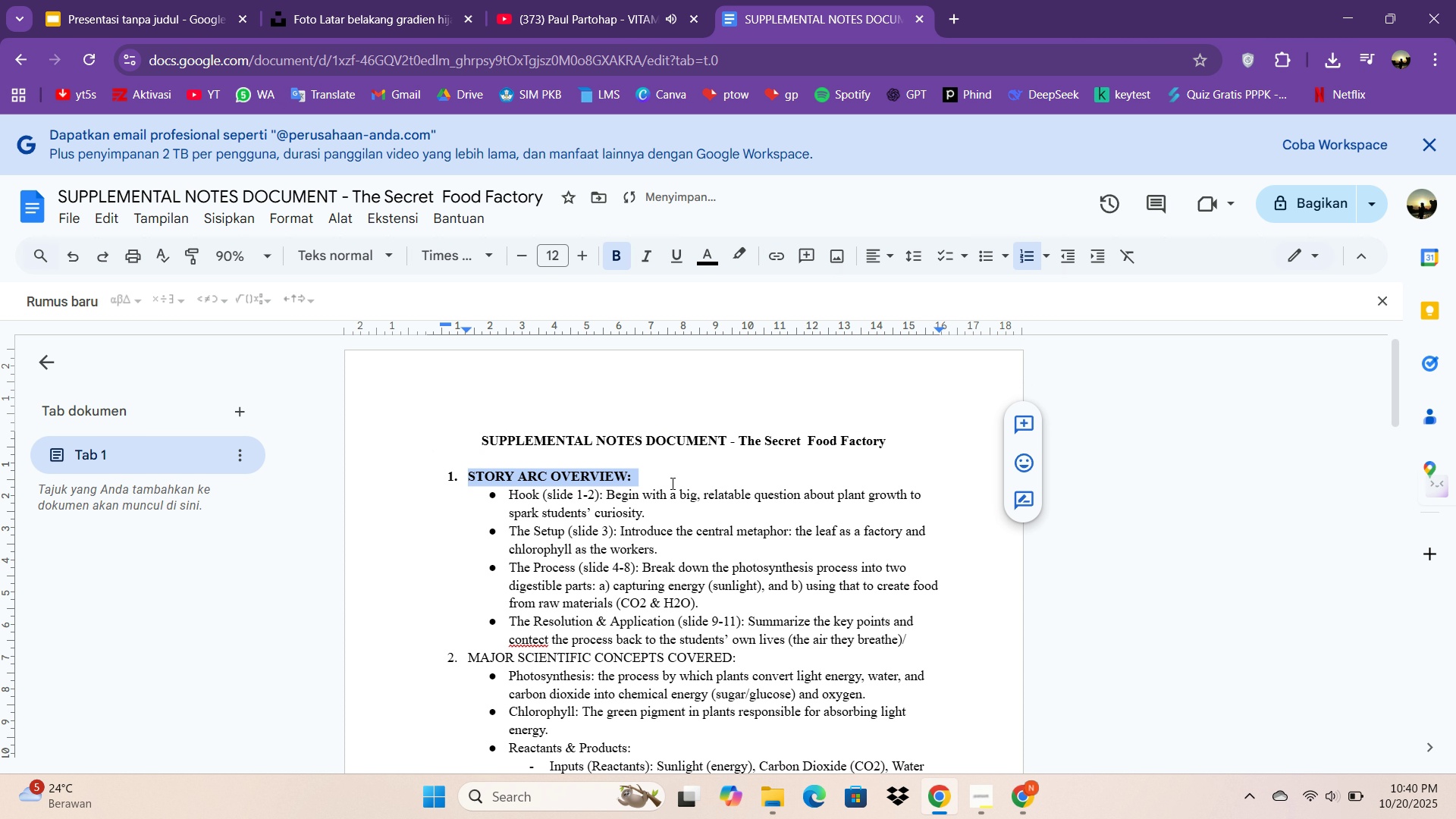 
key(Control+B)
 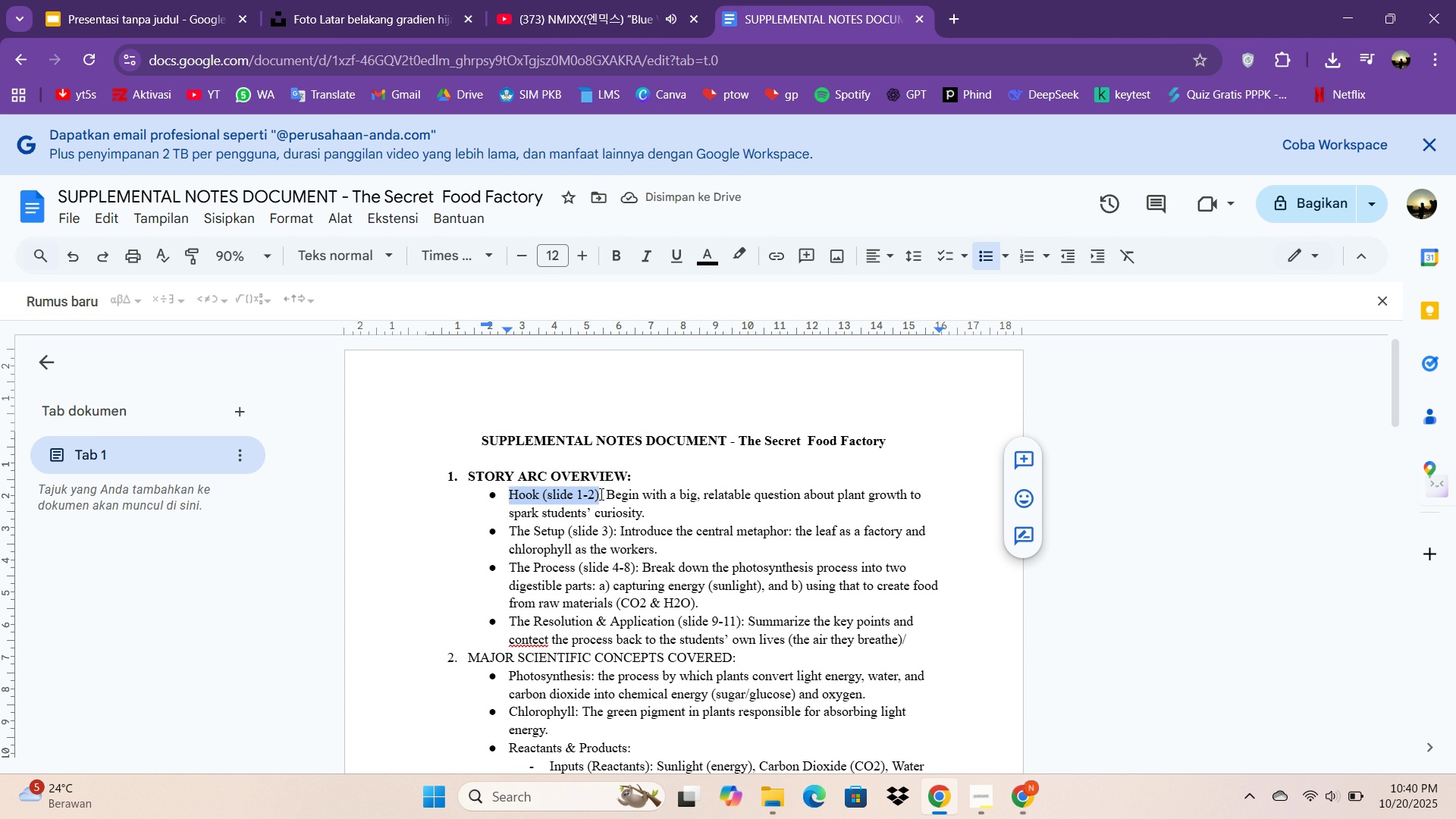 
key(Control+ControlLeft)
 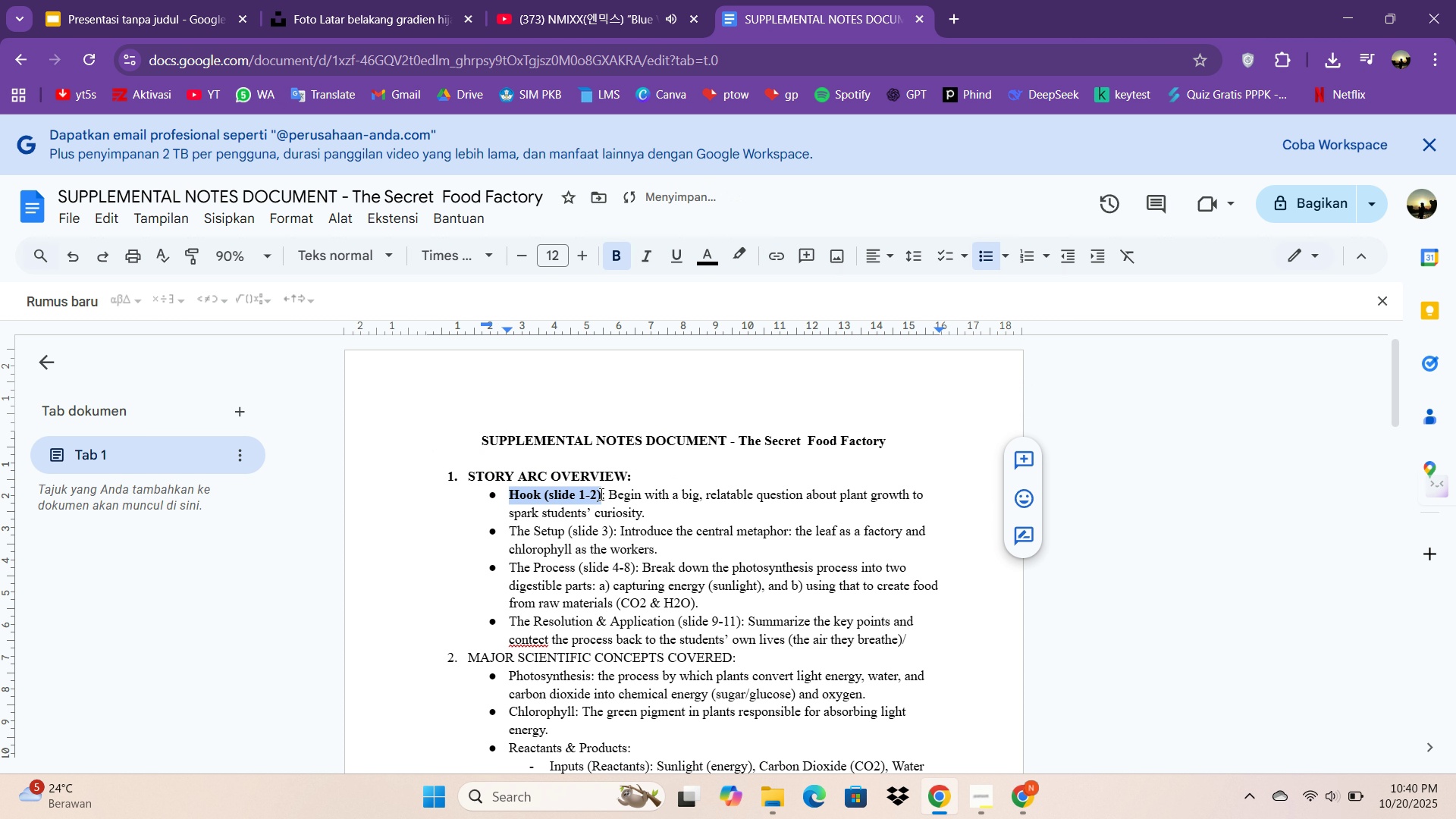 
key(Control+B)
 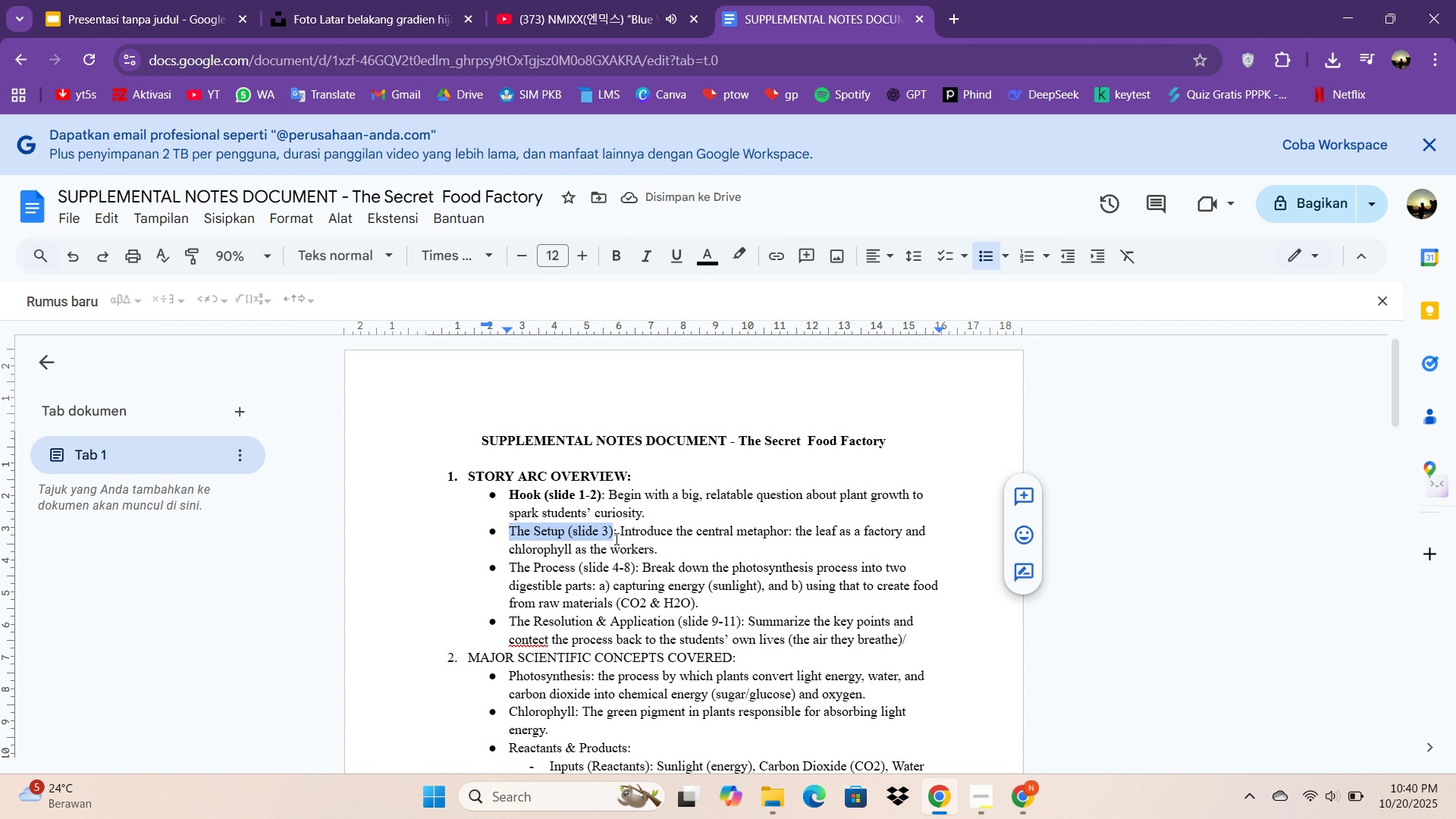 
key(Control+ControlLeft)
 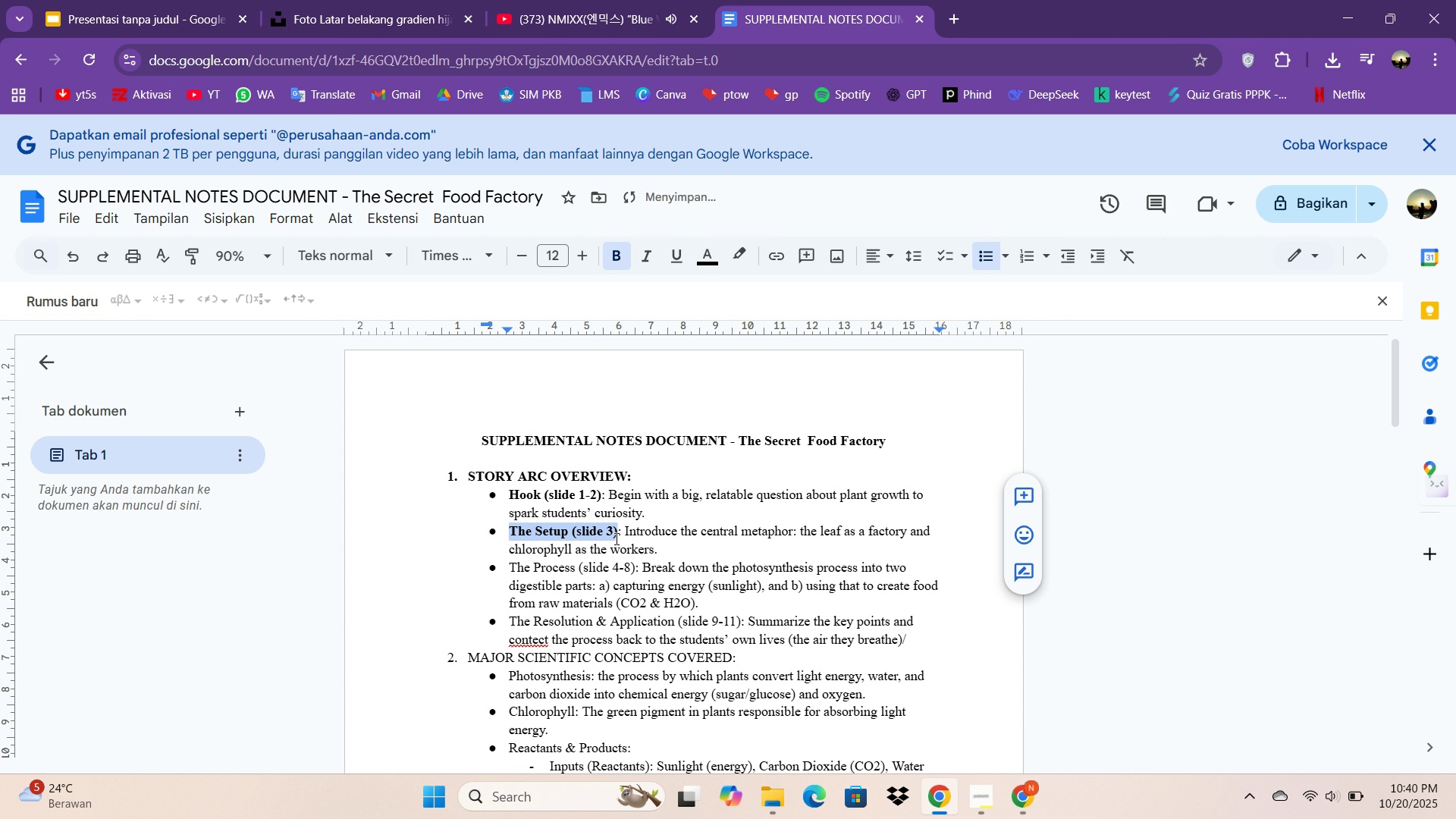 
key(Control+B)
 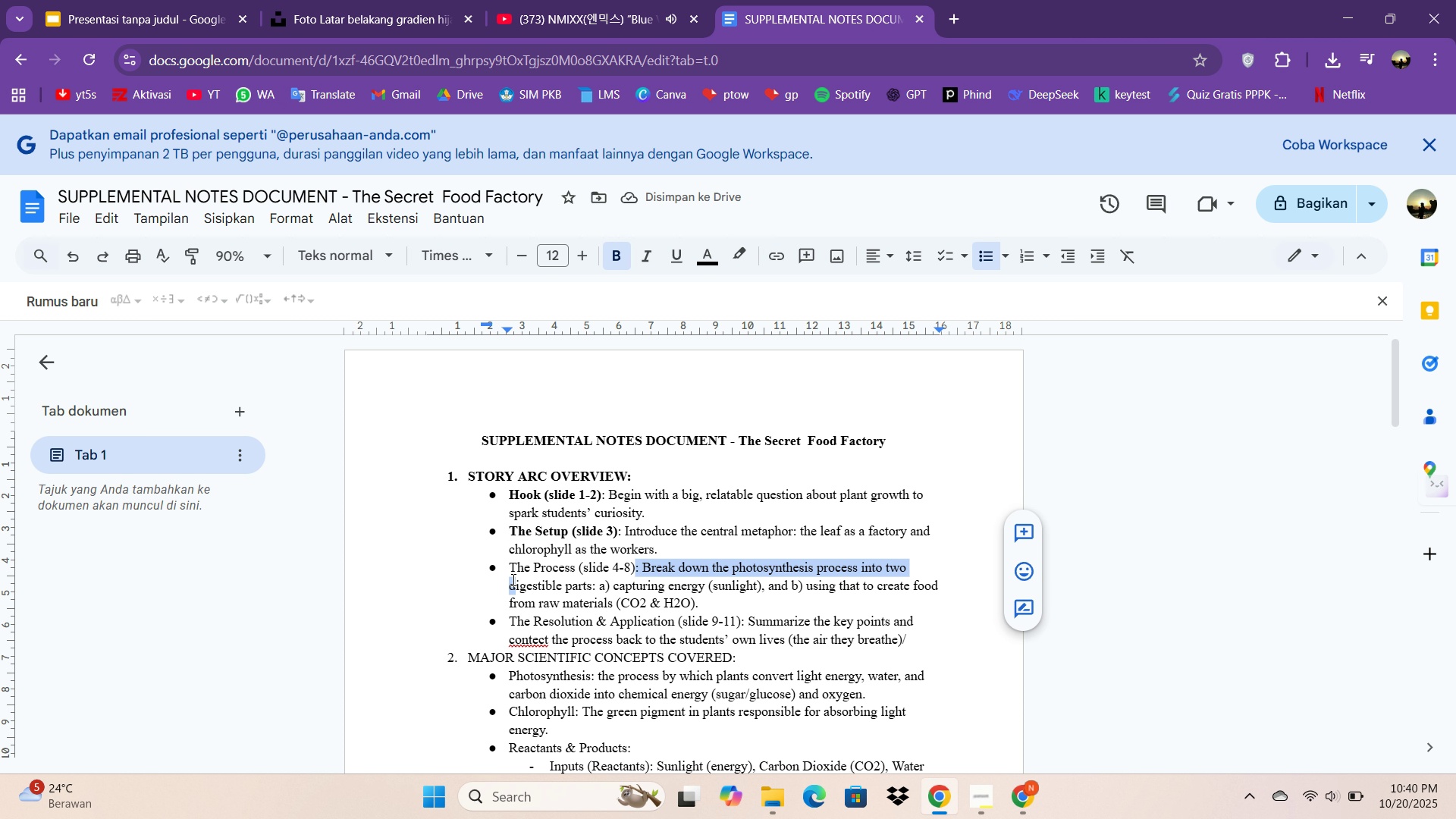 
wait(5.16)
 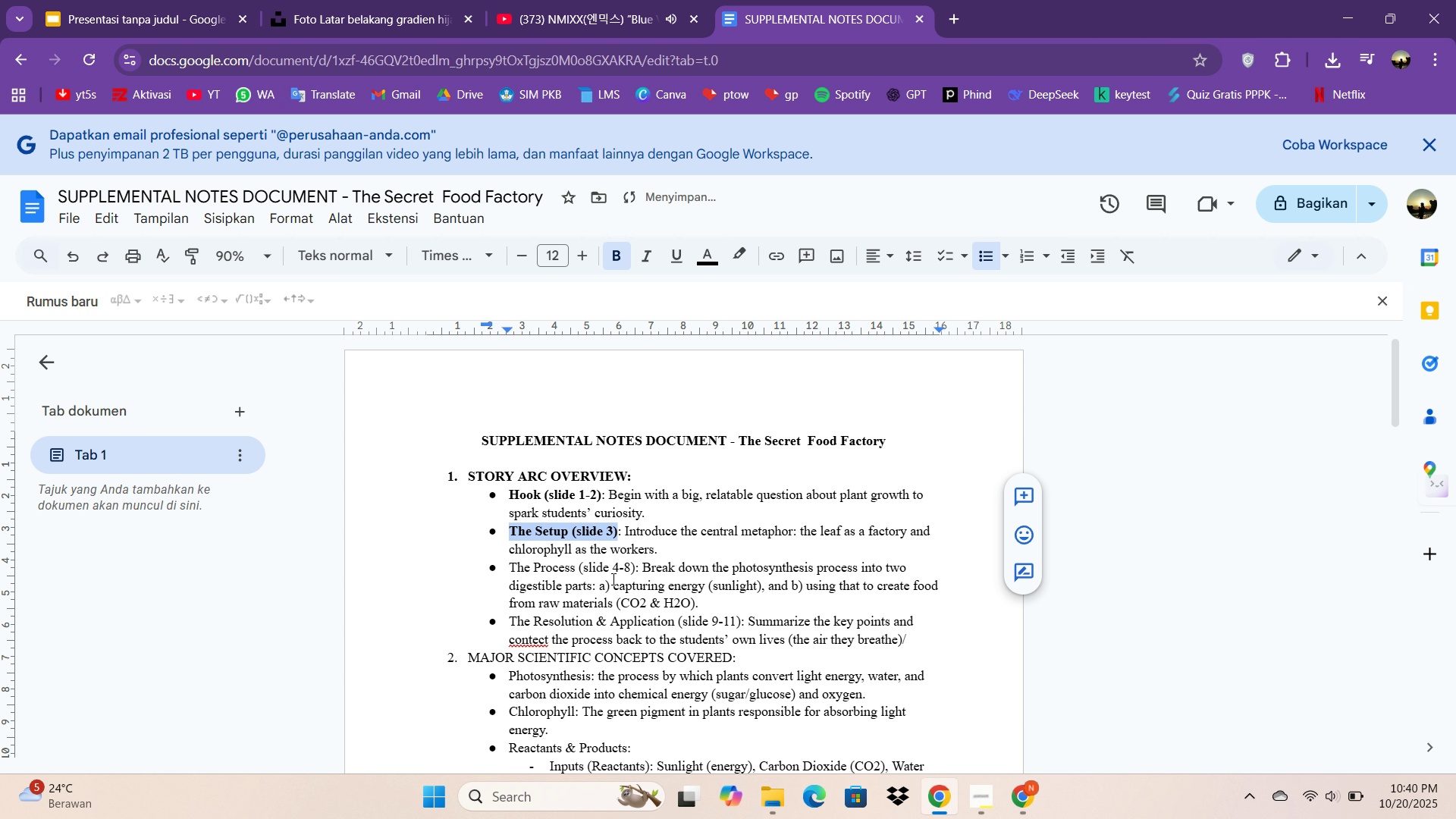 
key(Control+B)
 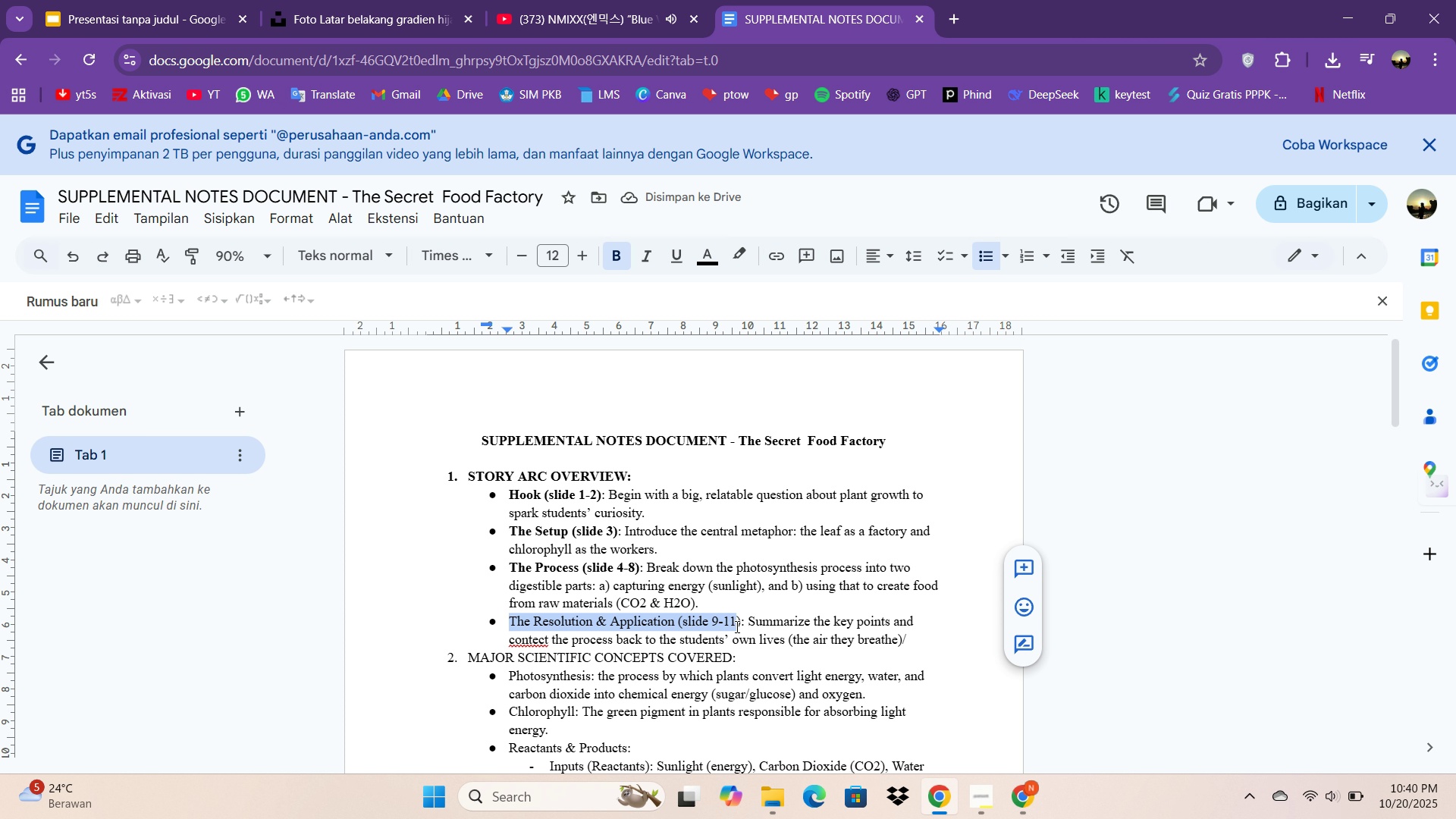 
key(Control+B)
 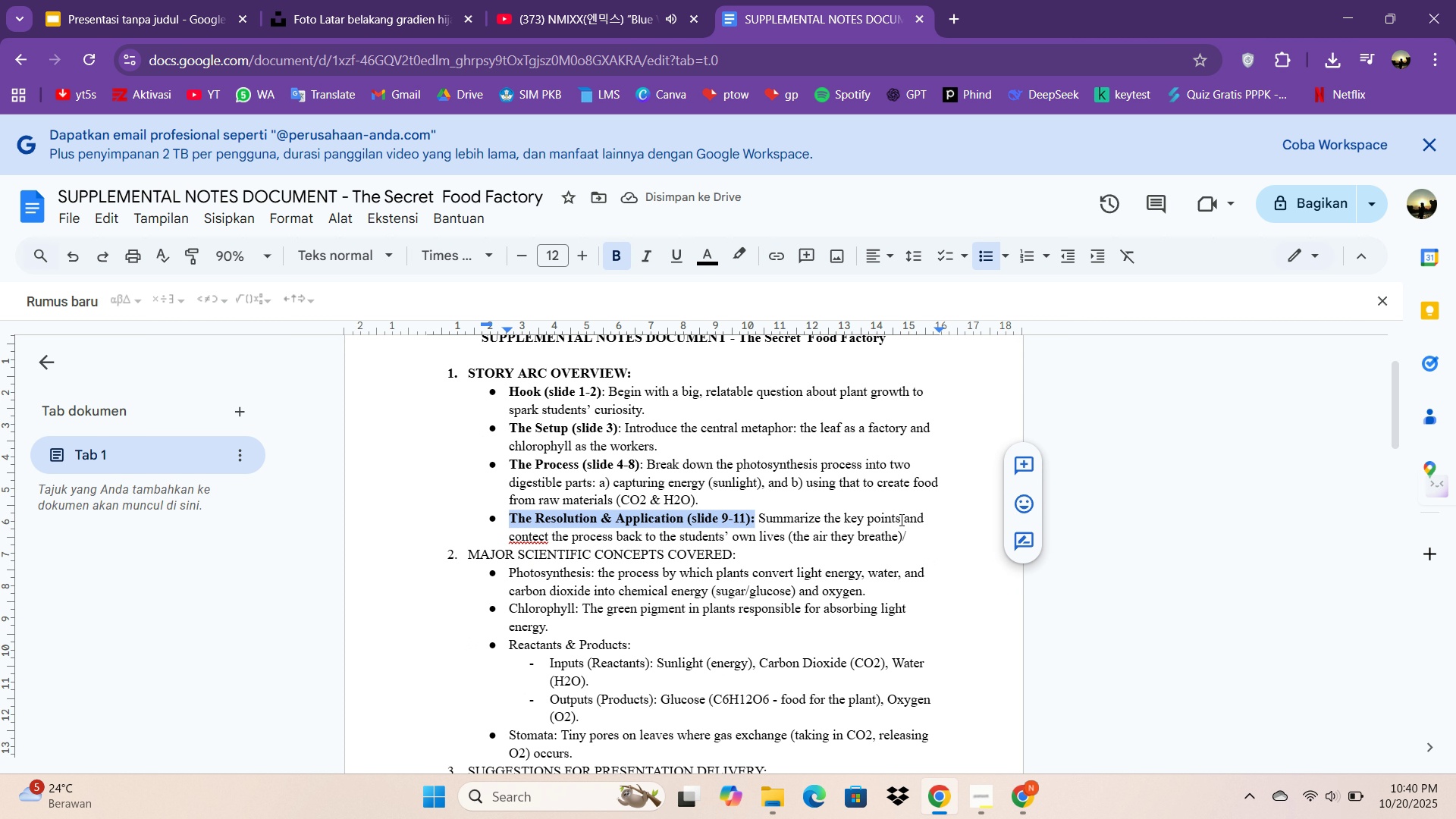 
left_click([929, 537])
 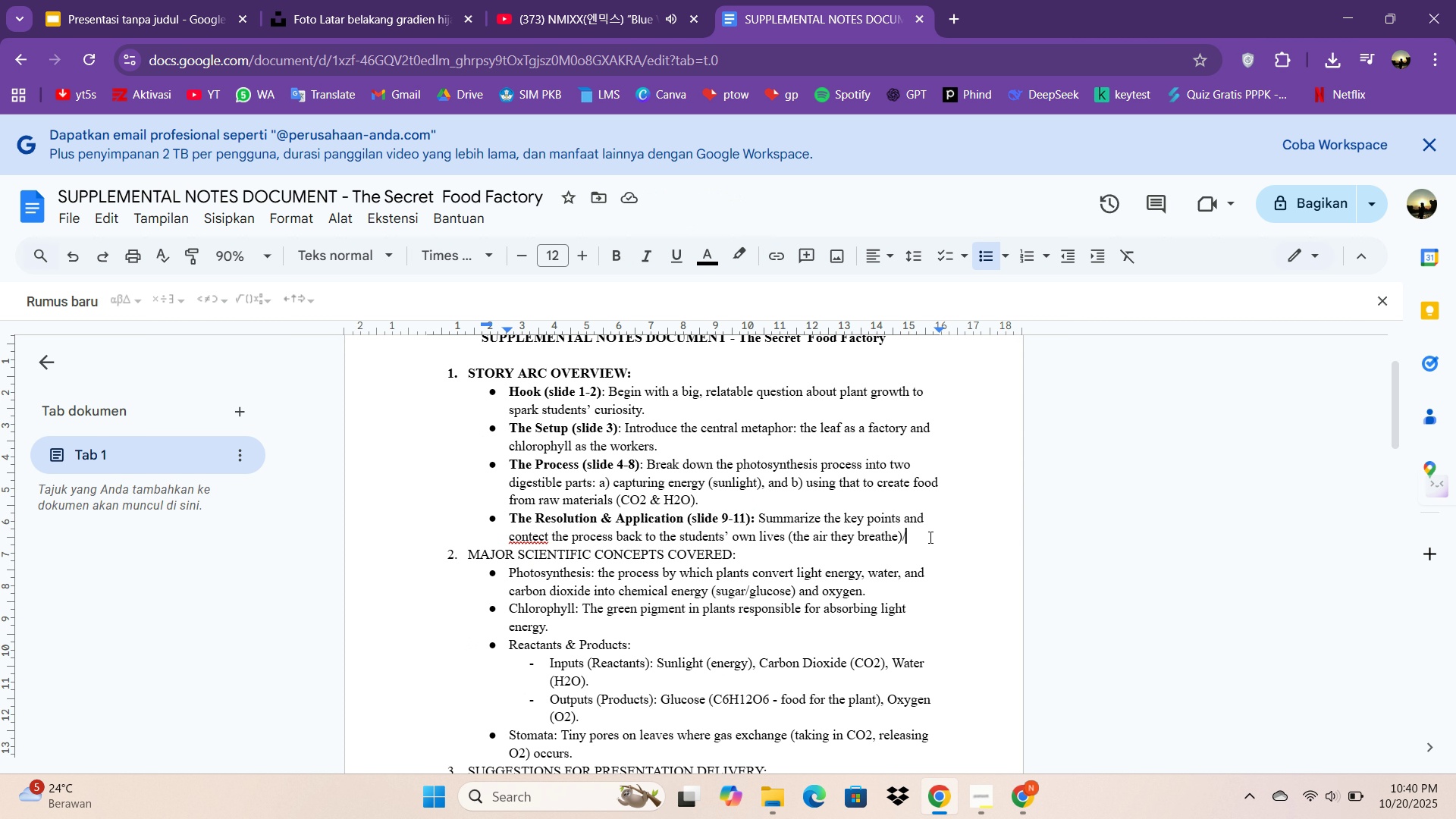 
key(Backspace)
 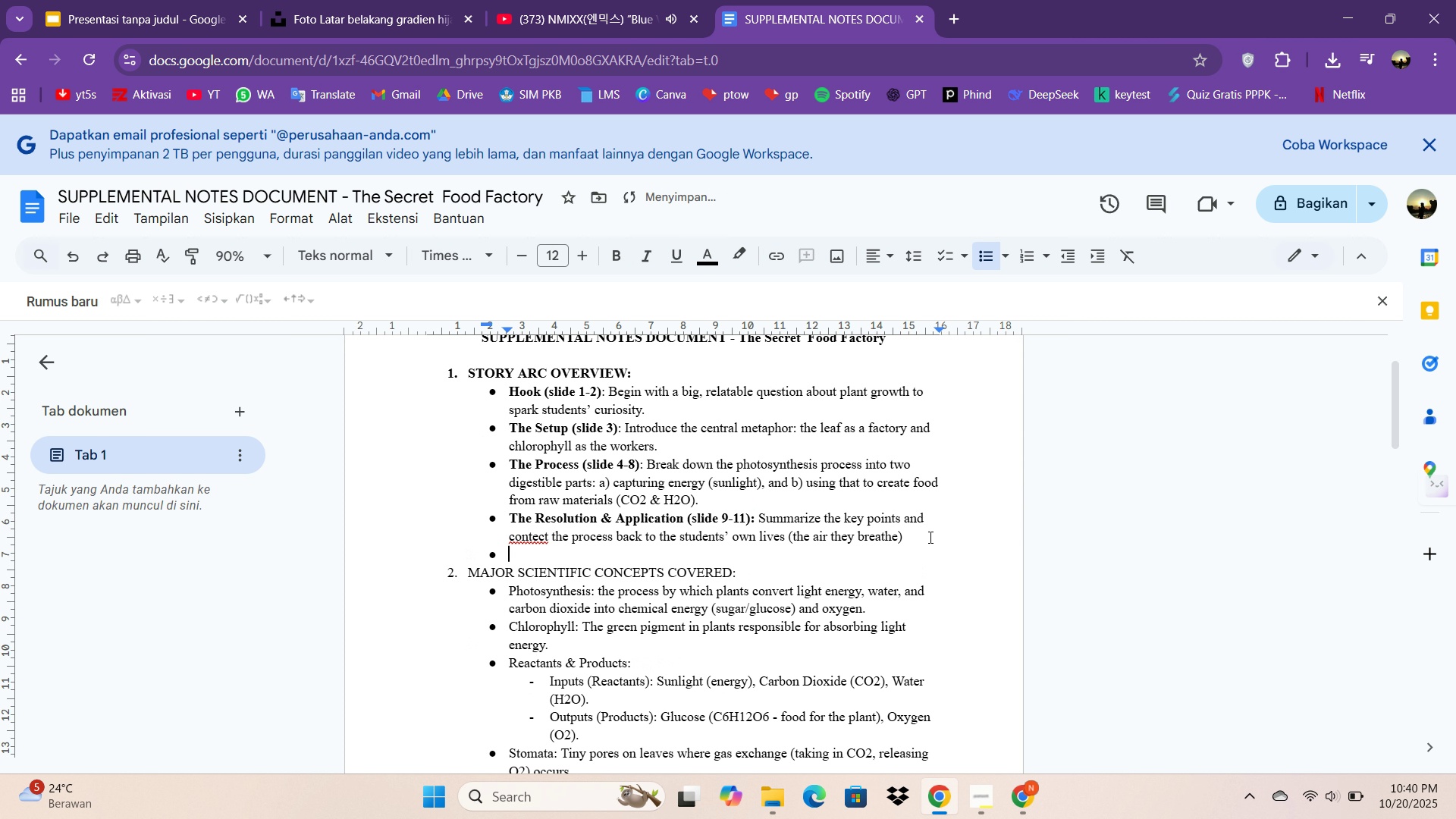 
key(Enter)
 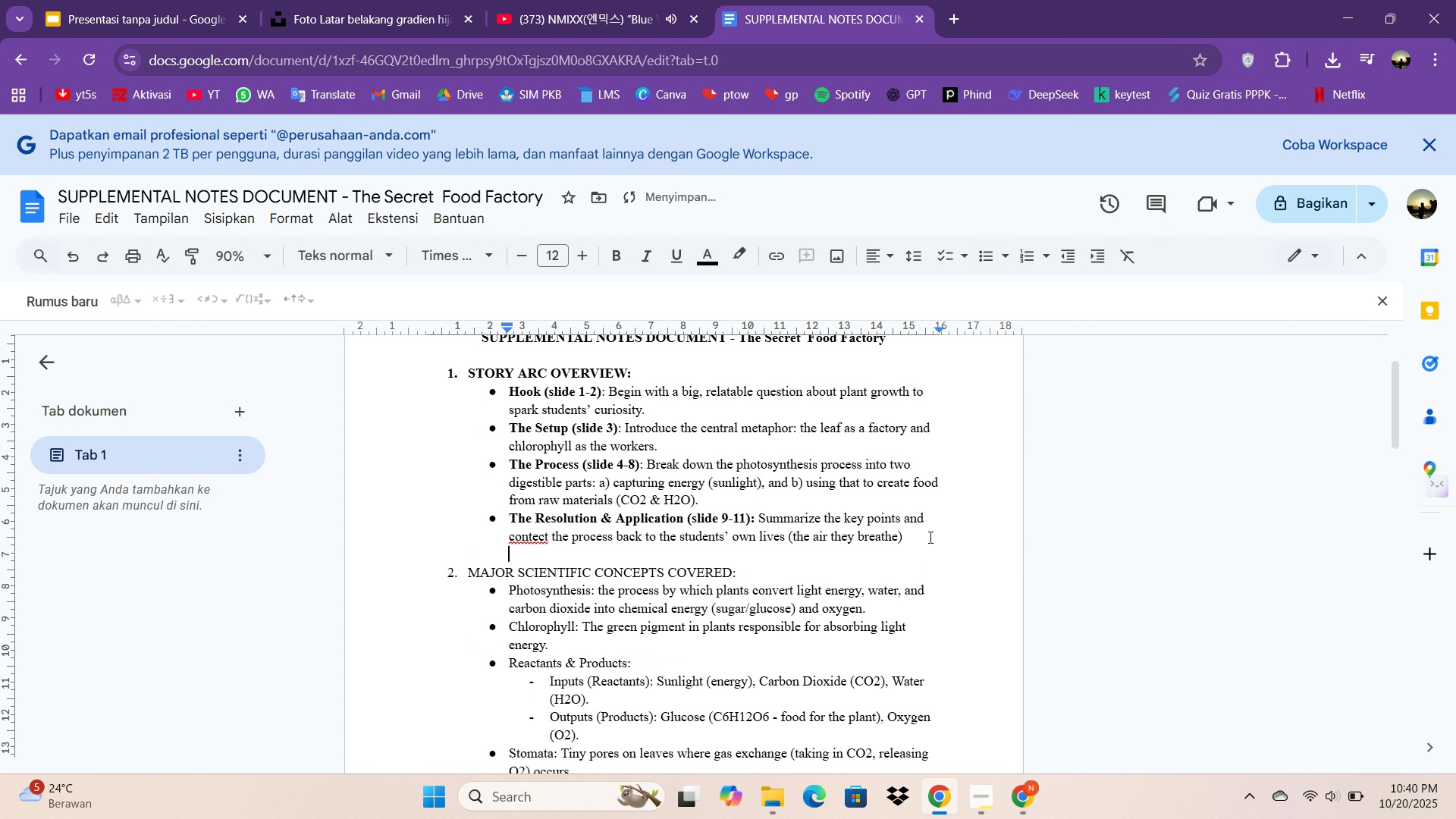 
key(Backspace)
 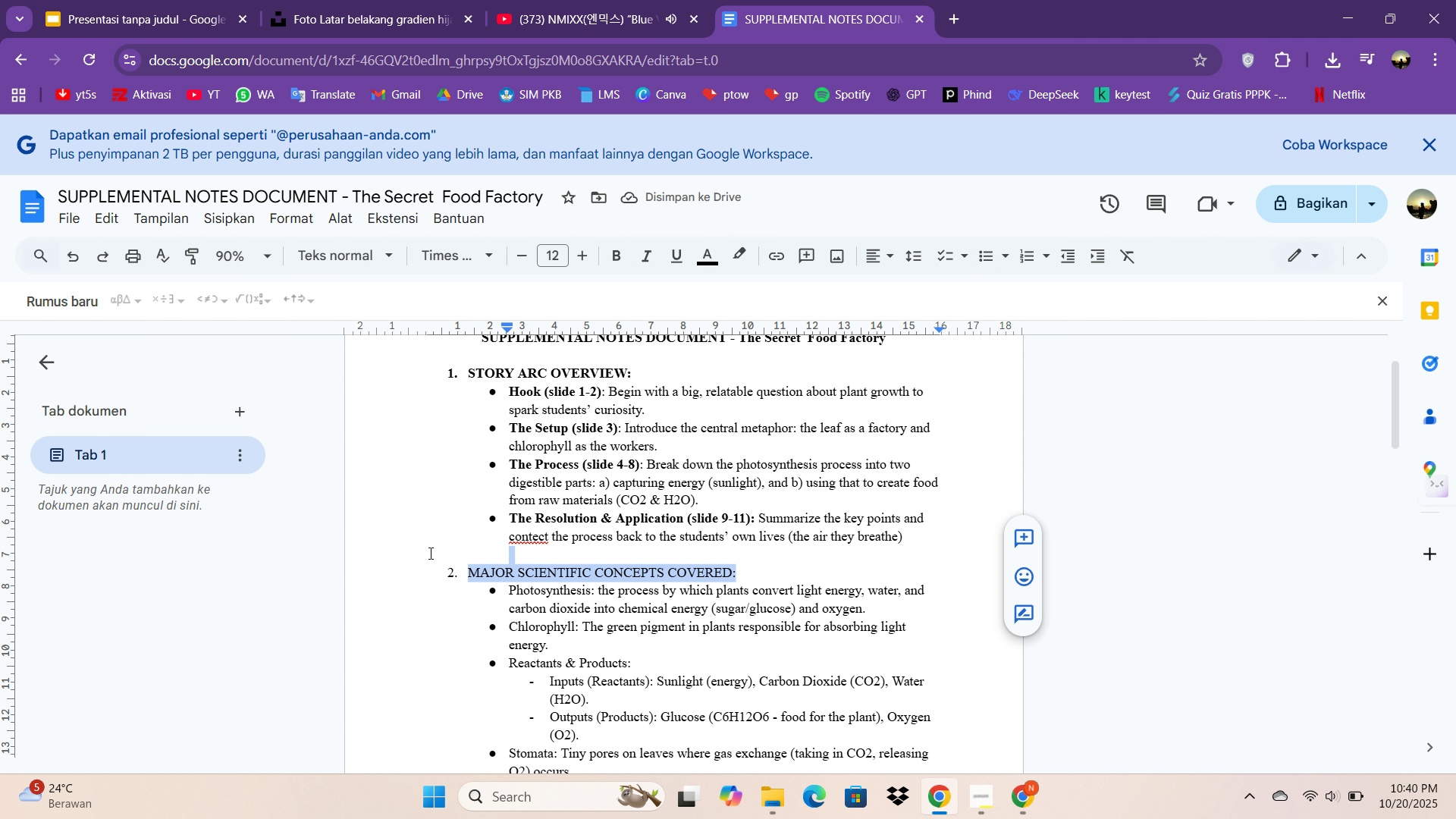 
key(Control+ControlLeft)
 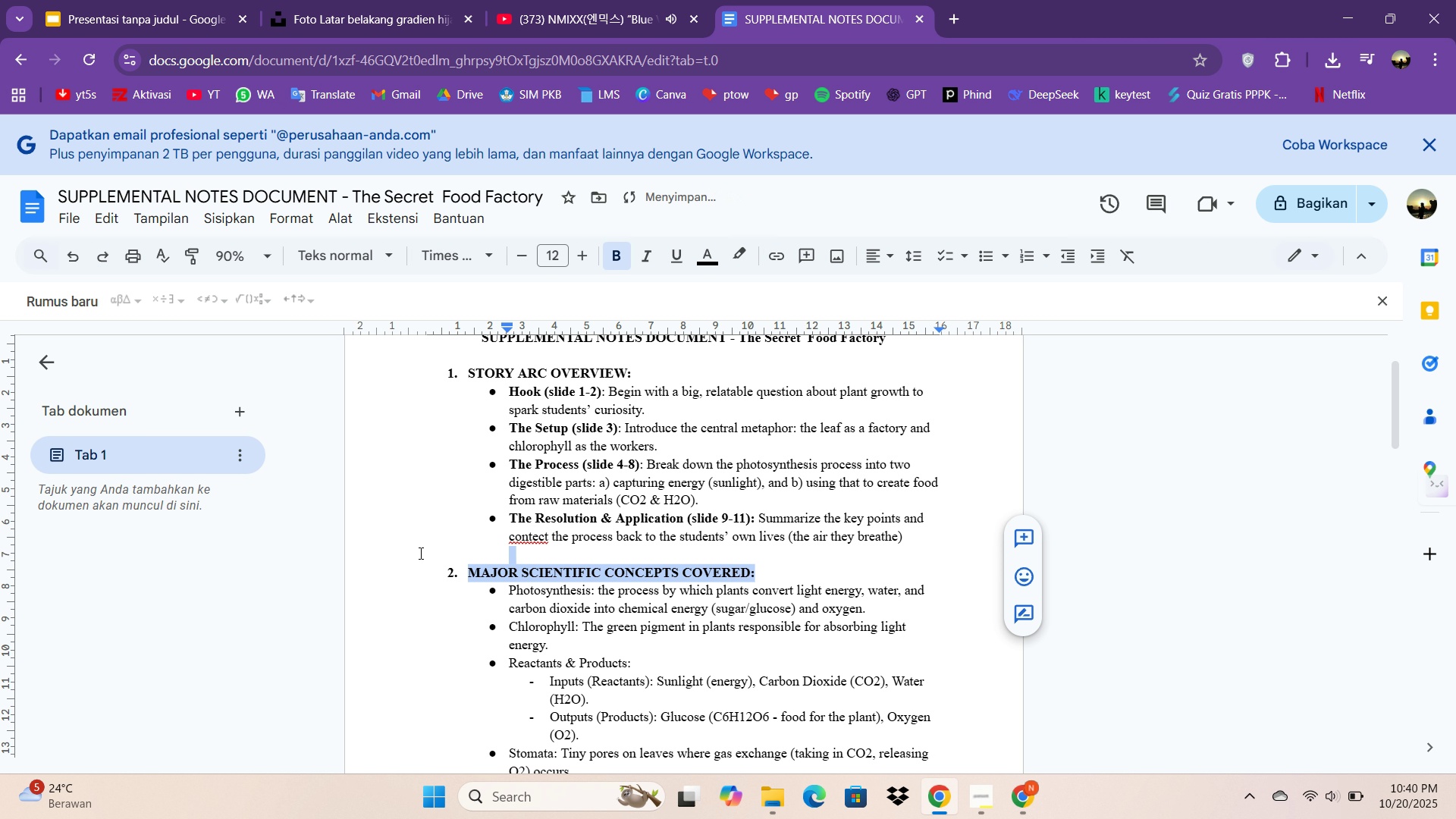 
key(Control+B)
 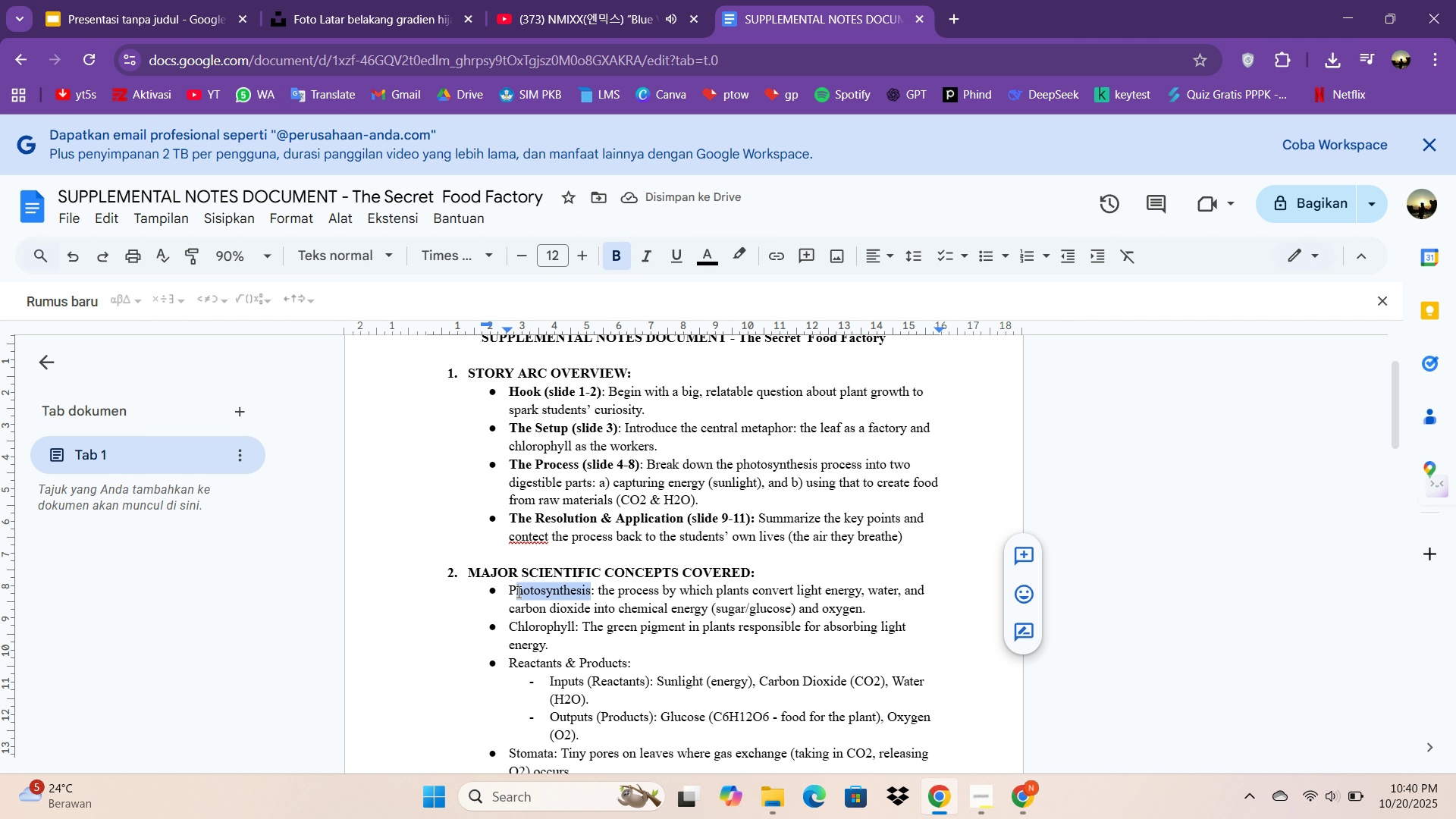 
key(Control+ControlLeft)
 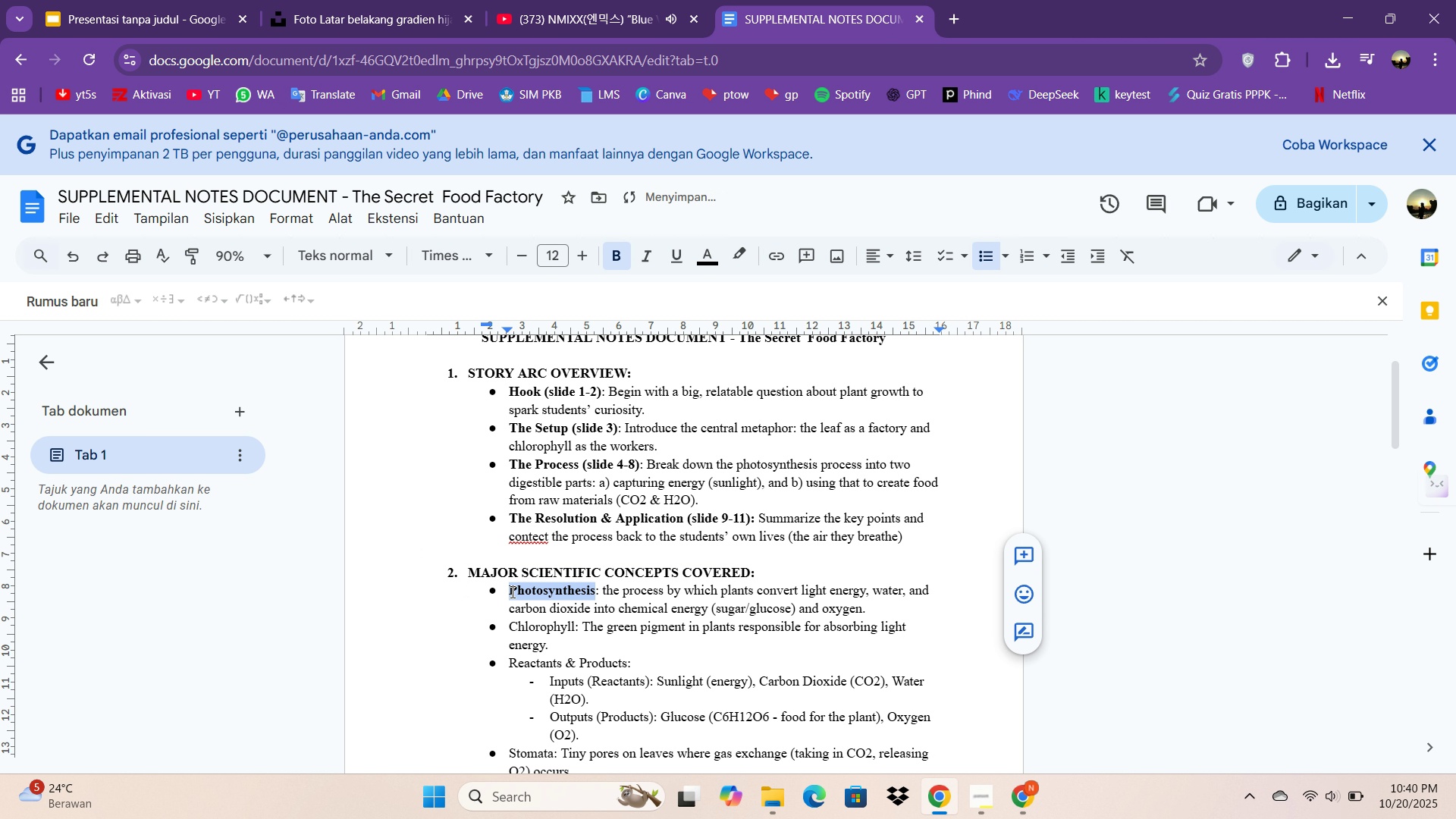 
key(Control+B)
 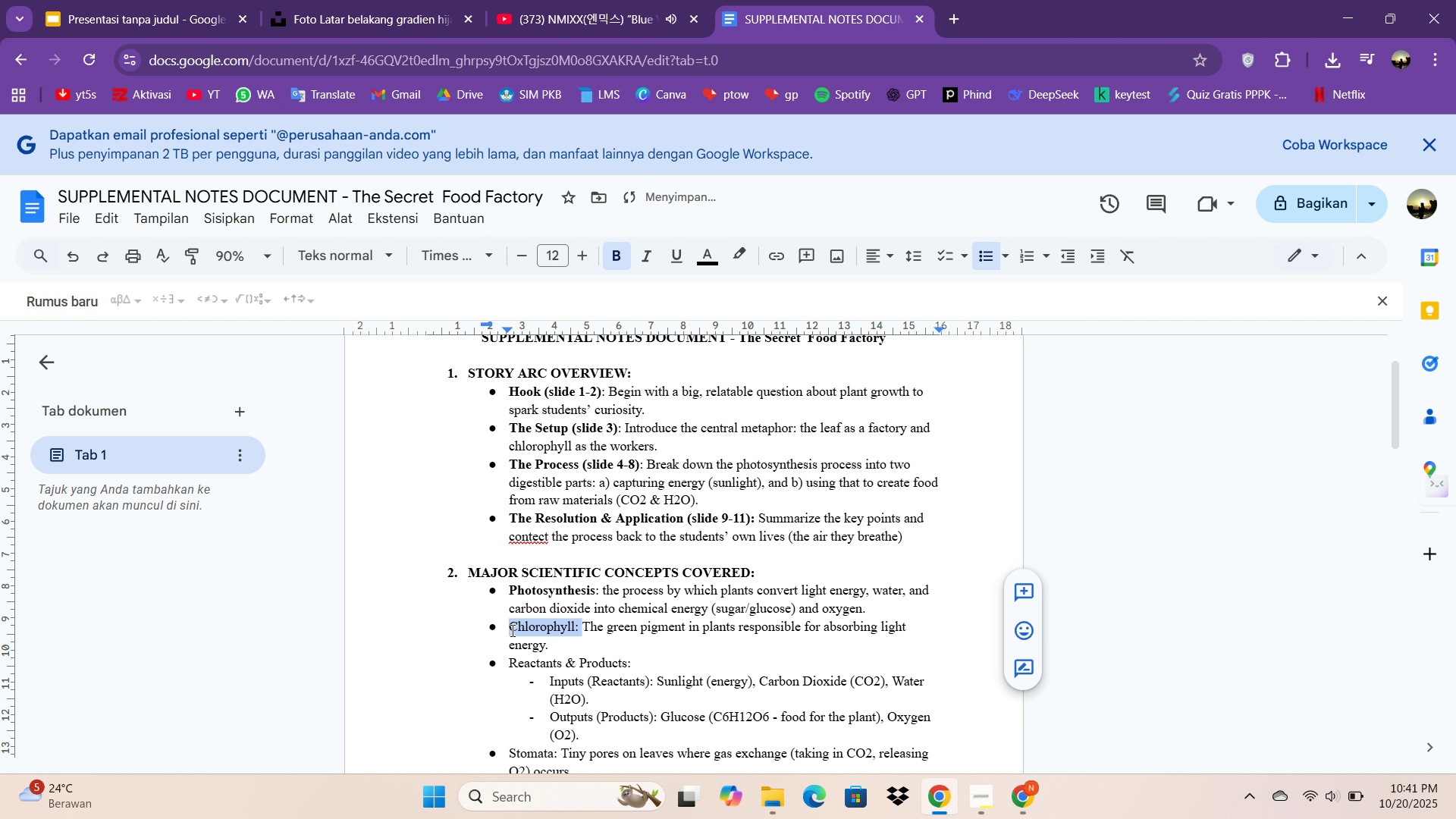 
key(Control+ControlLeft)
 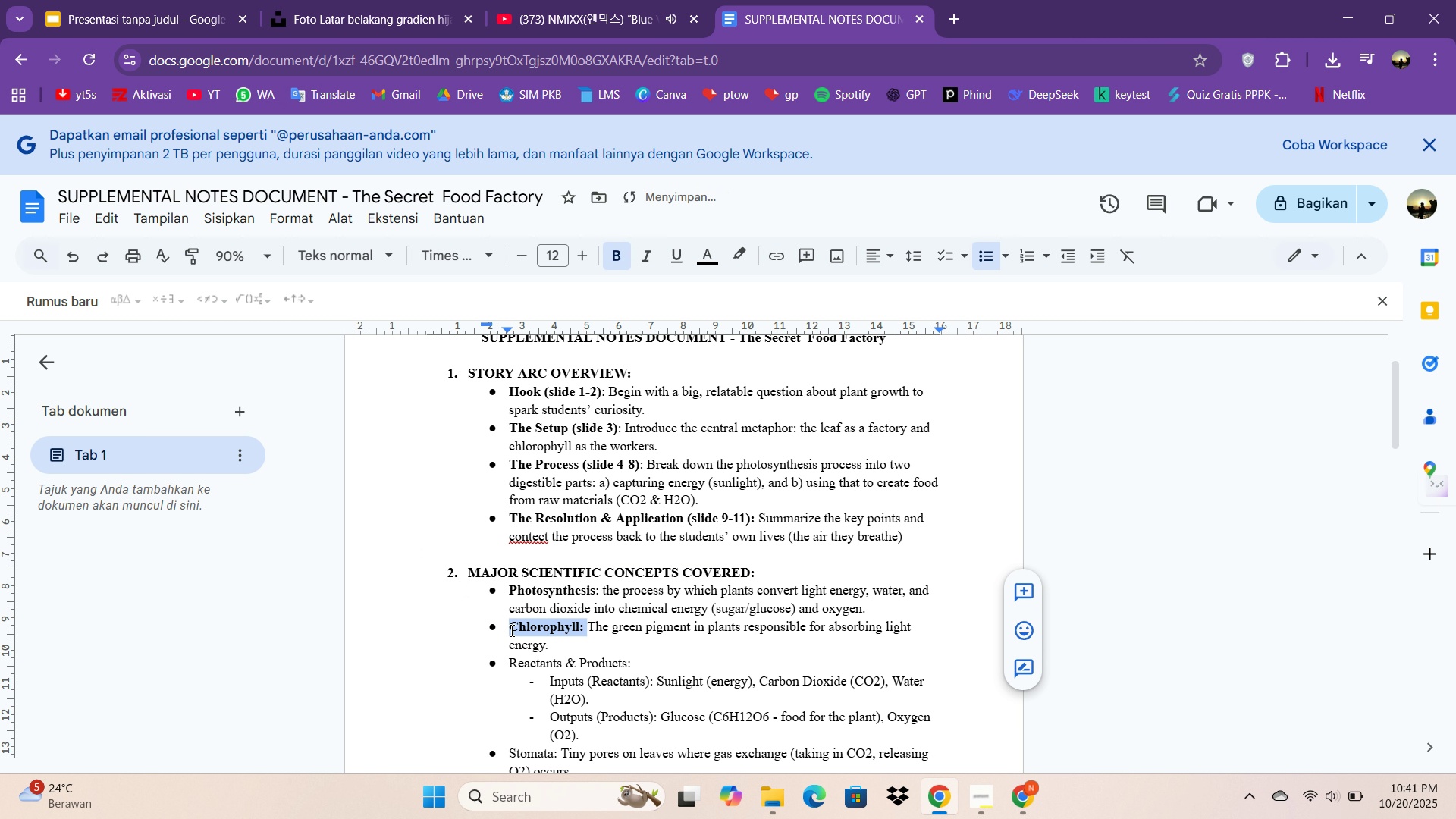 
key(Control+B)
 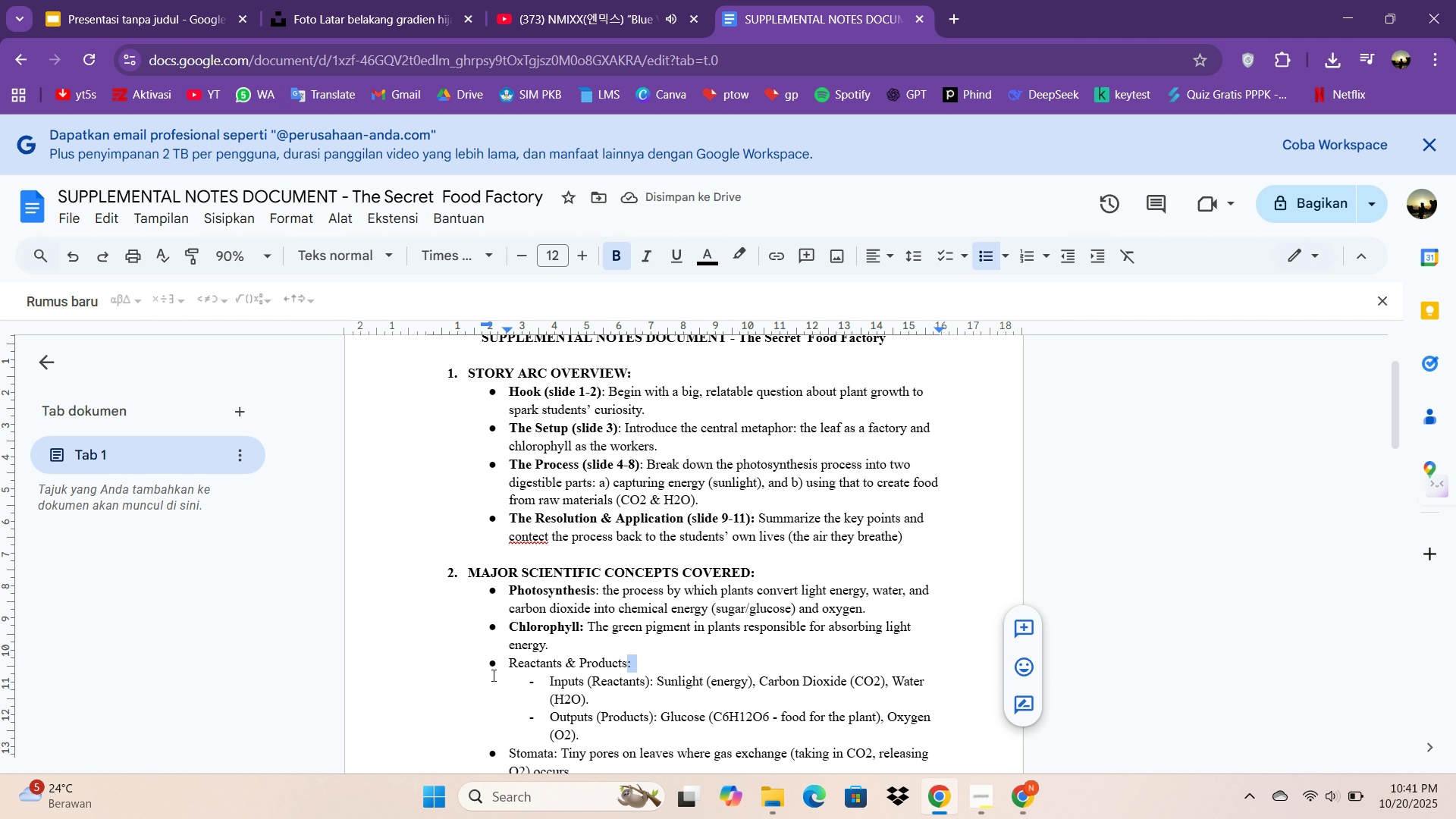 
key(Control+B)
 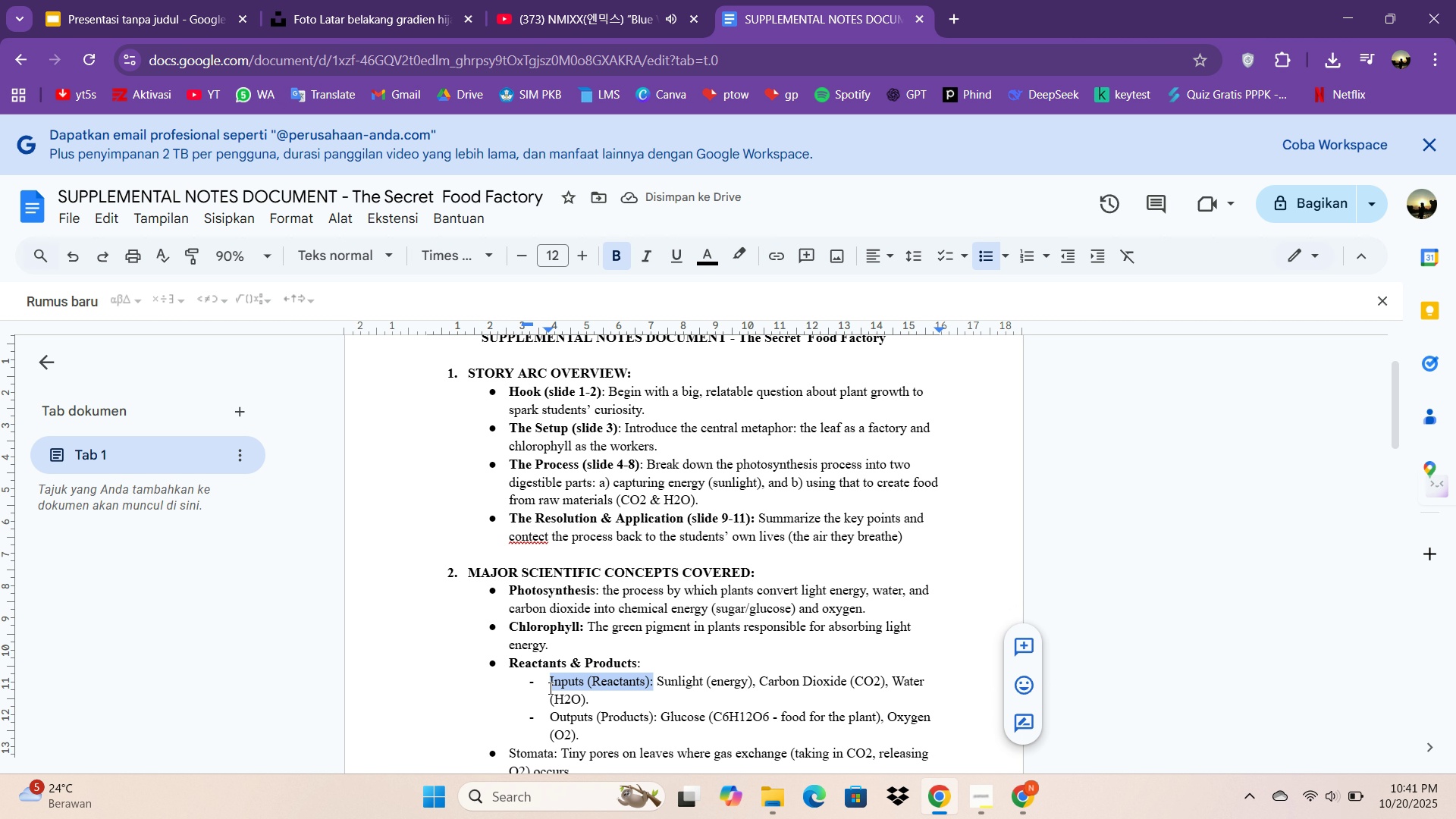 
key(Control+B)
 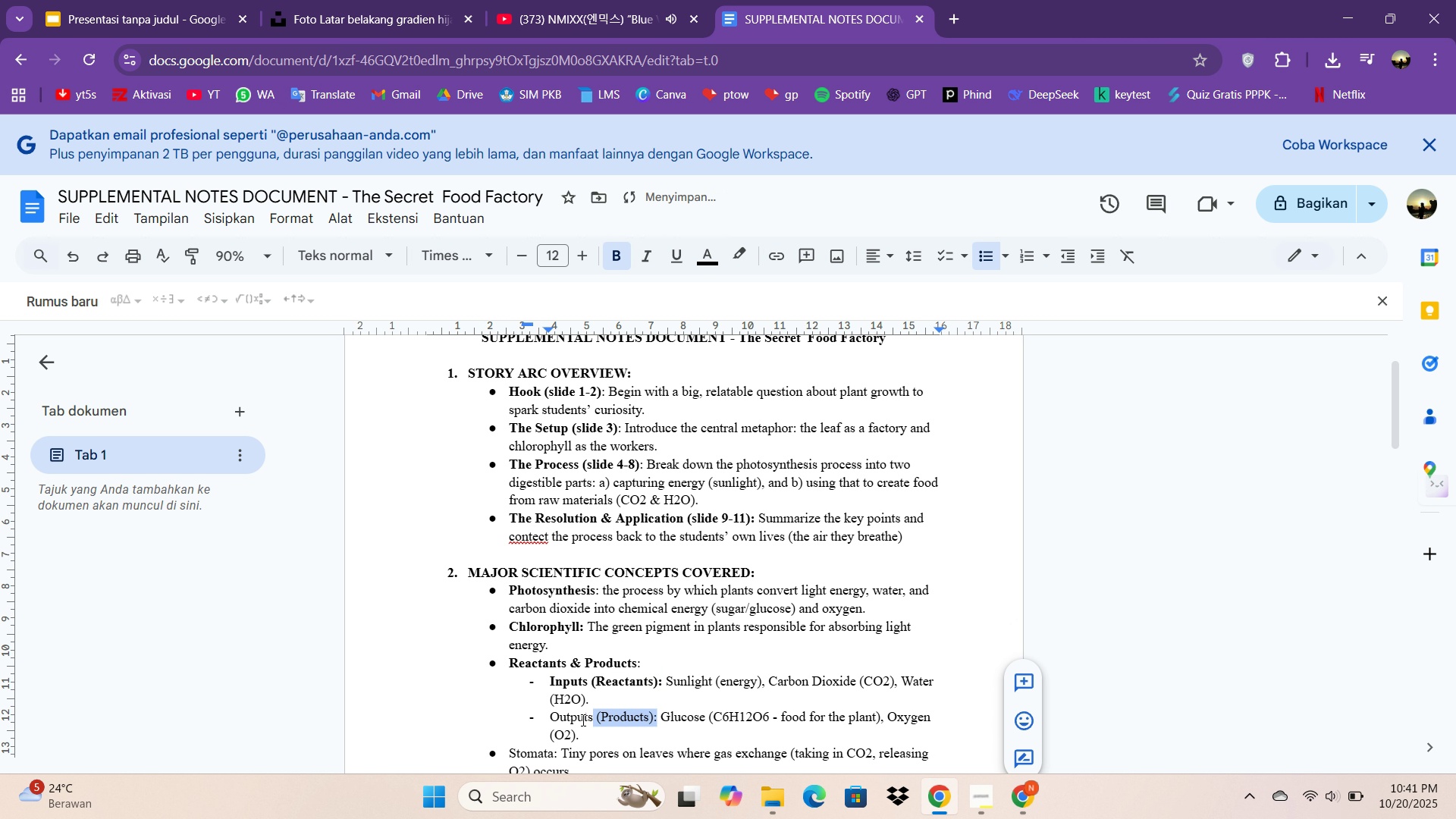 
left_click([554, 720])
 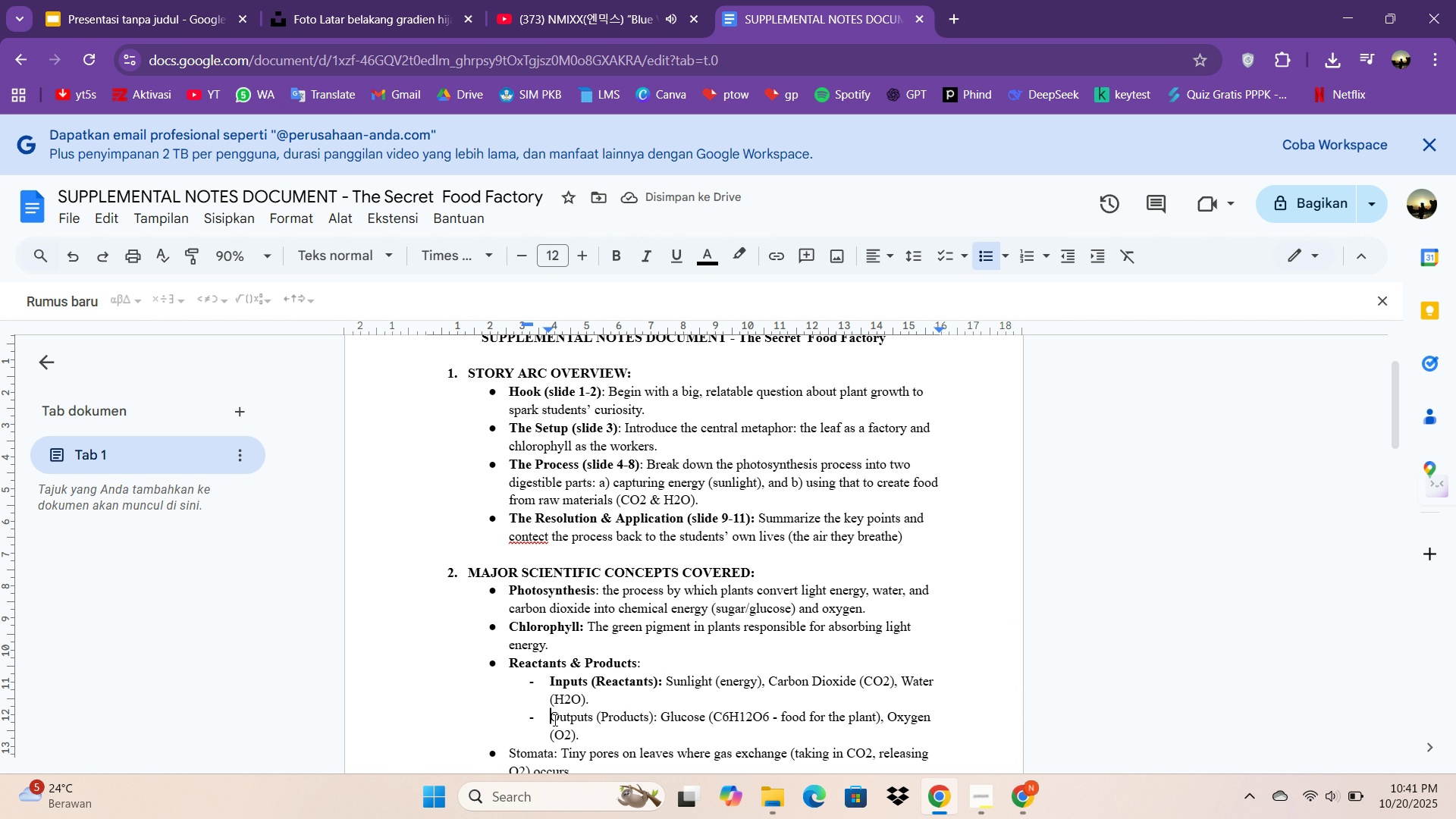 
key(Control+ControlLeft)
 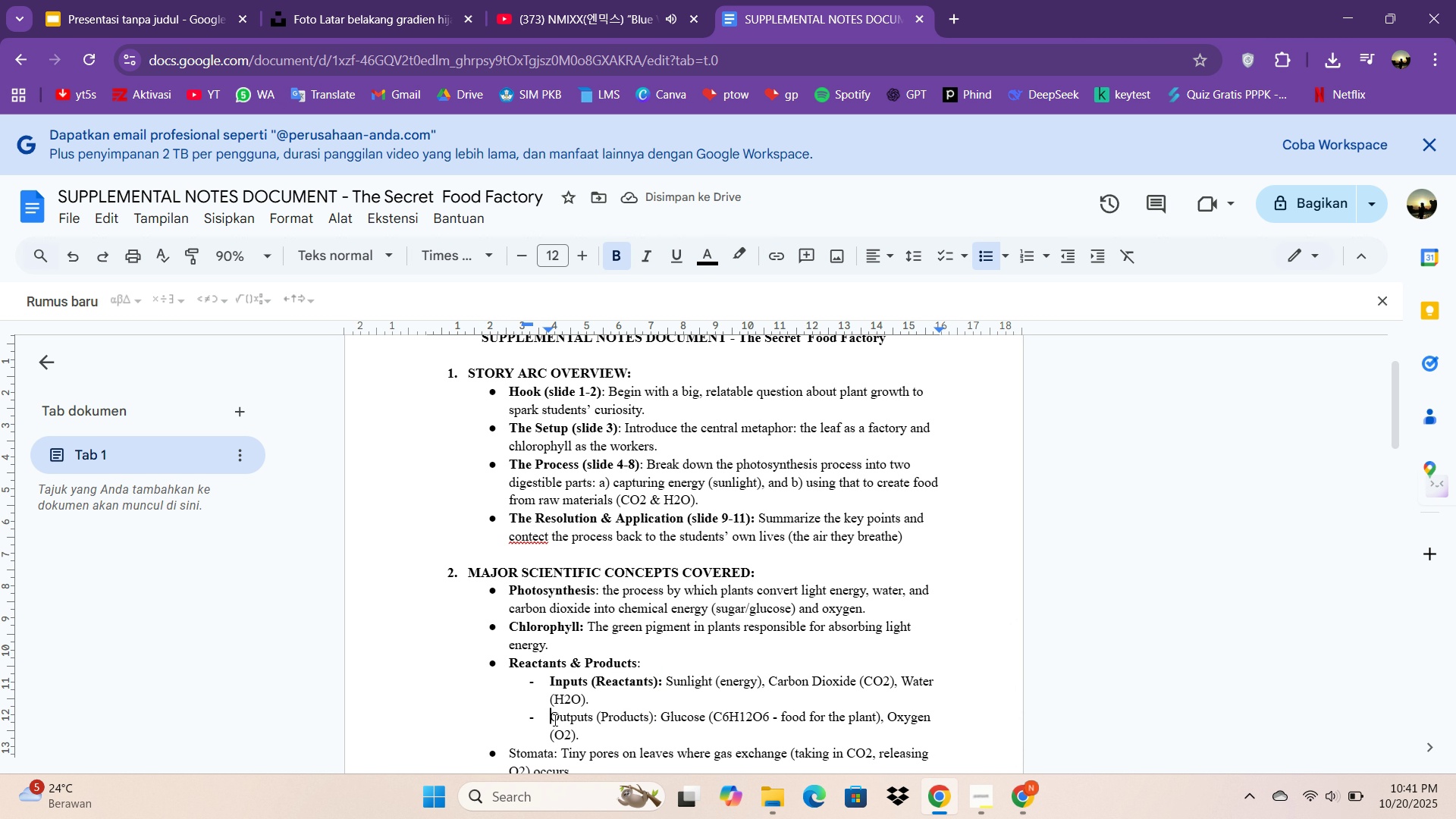 
key(Control+B)
 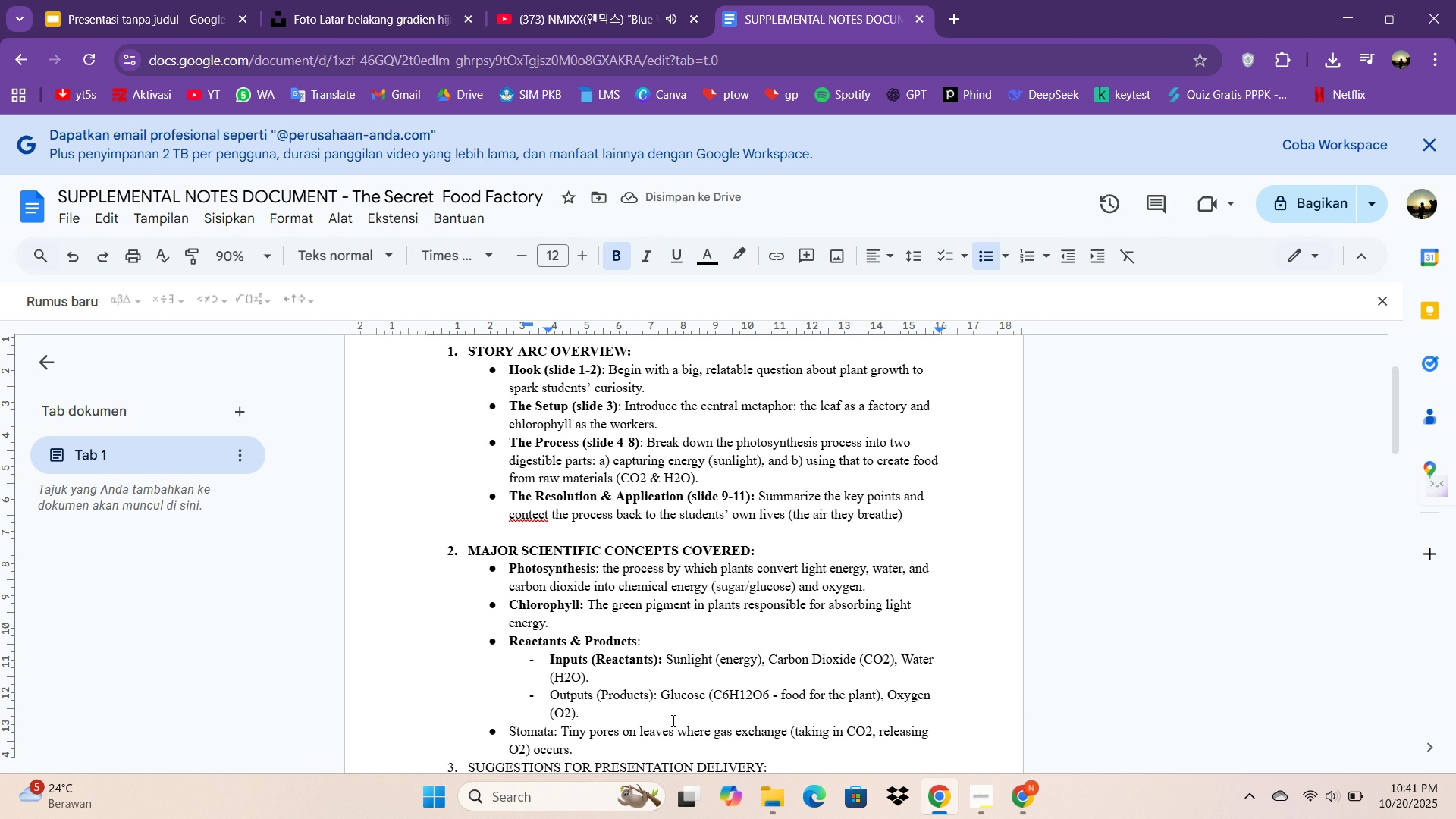 
hold_key(key=ArrowRight, duration=0.95)
 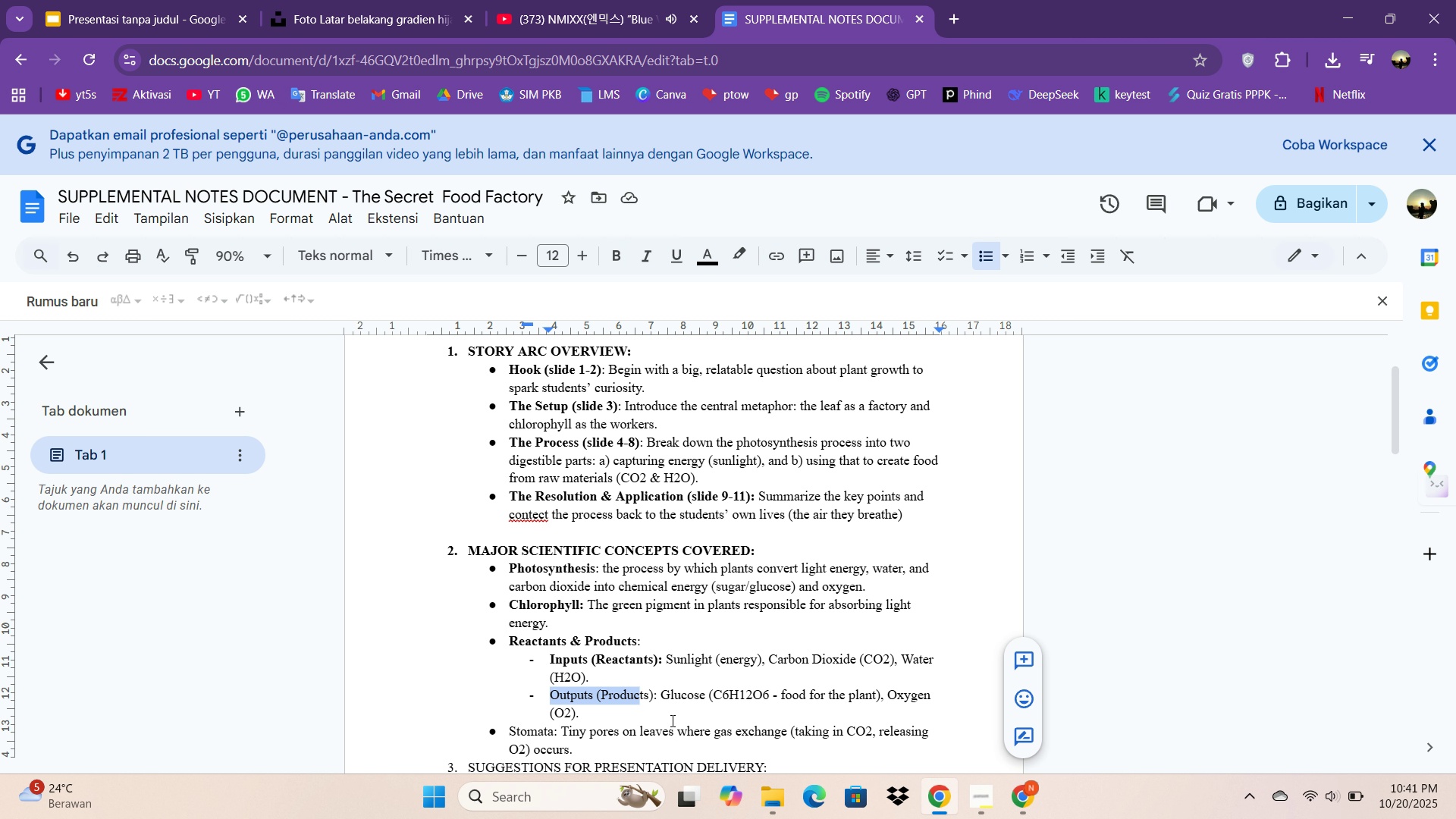 
key(Shift+ArrowRight)
 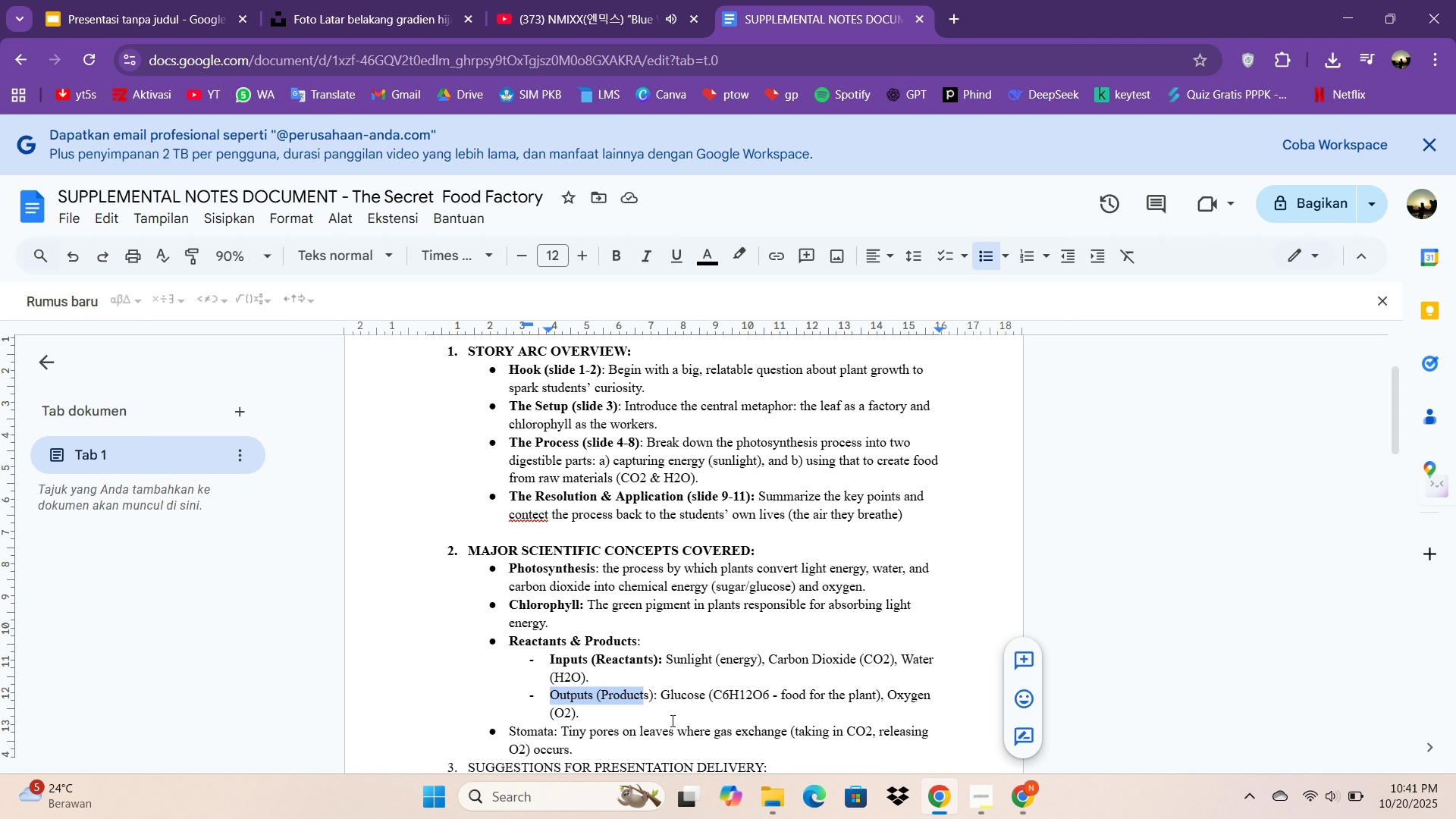 
key(Shift+ArrowRight)
 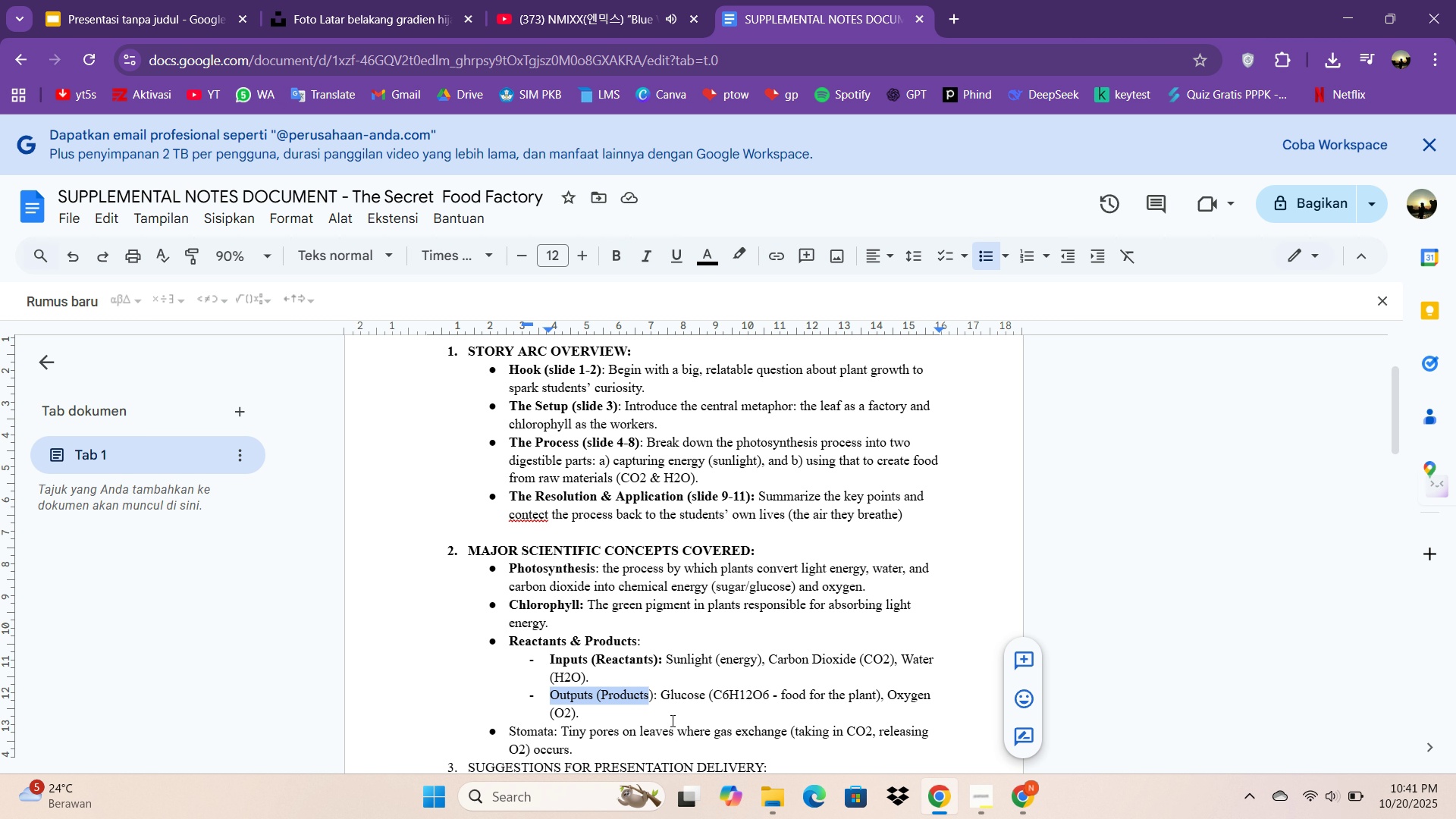 
key(Shift+ArrowRight)
 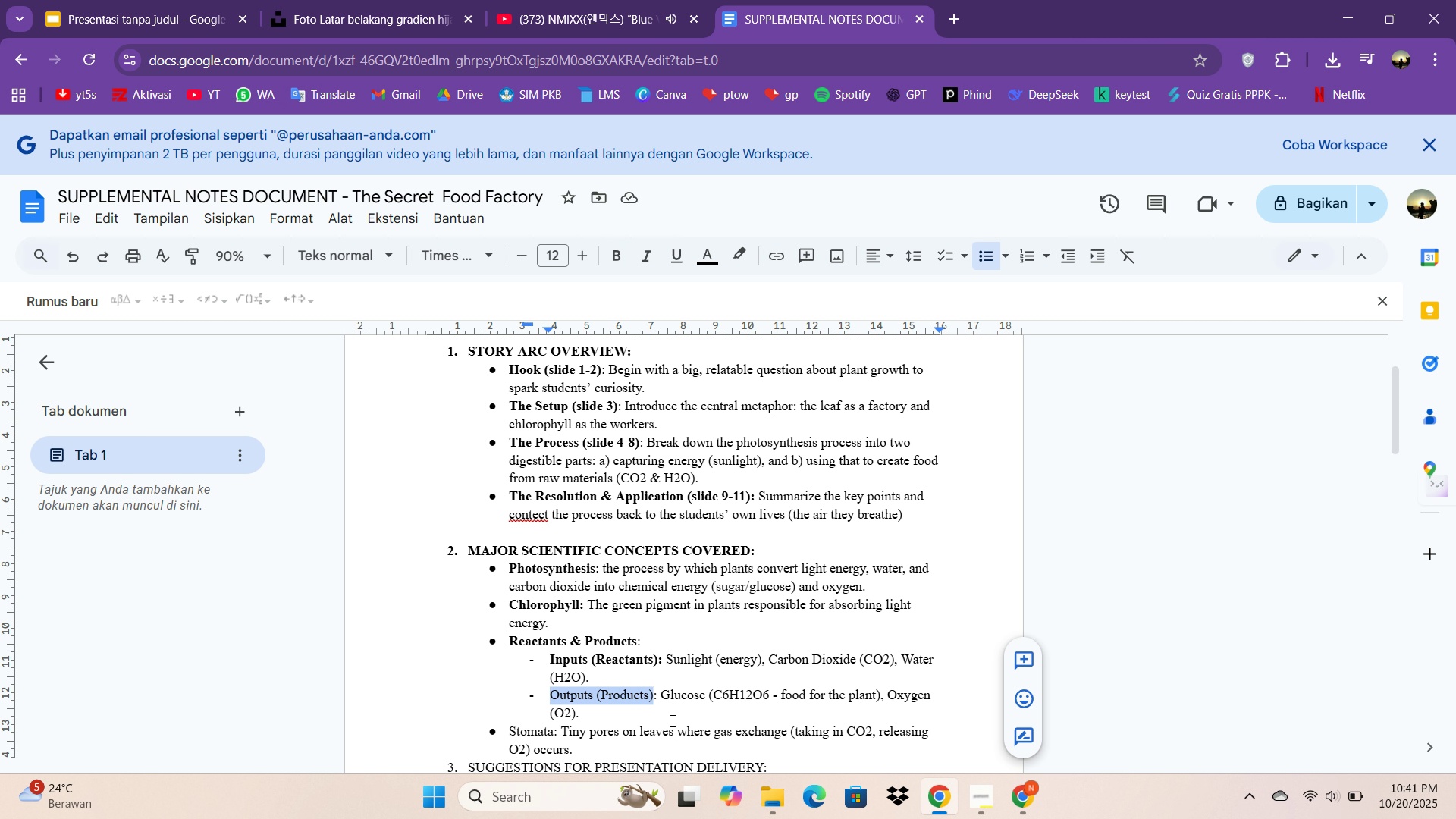 
key(Shift+ArrowRight)
 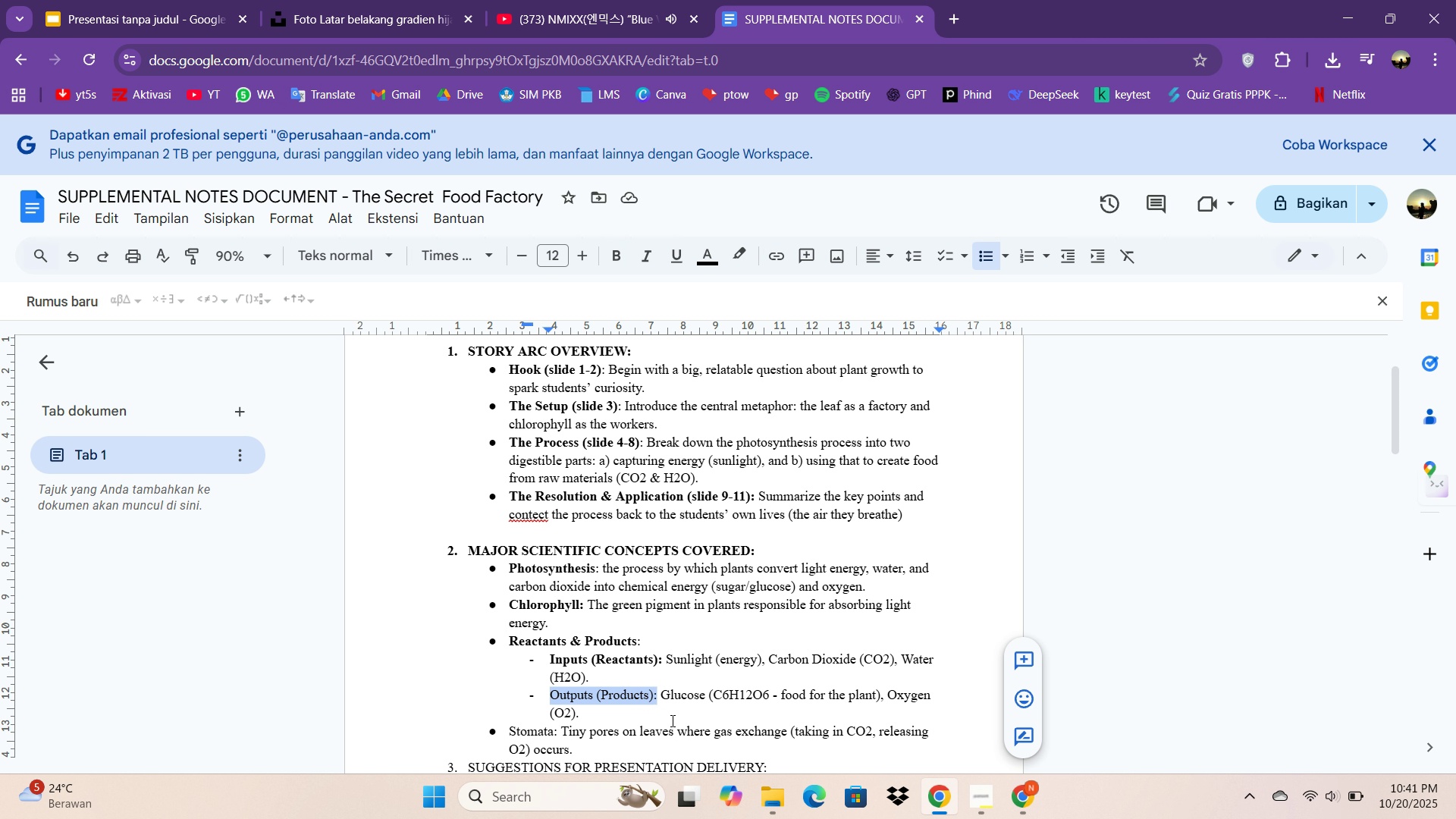 
key(Shift+ArrowRight)
 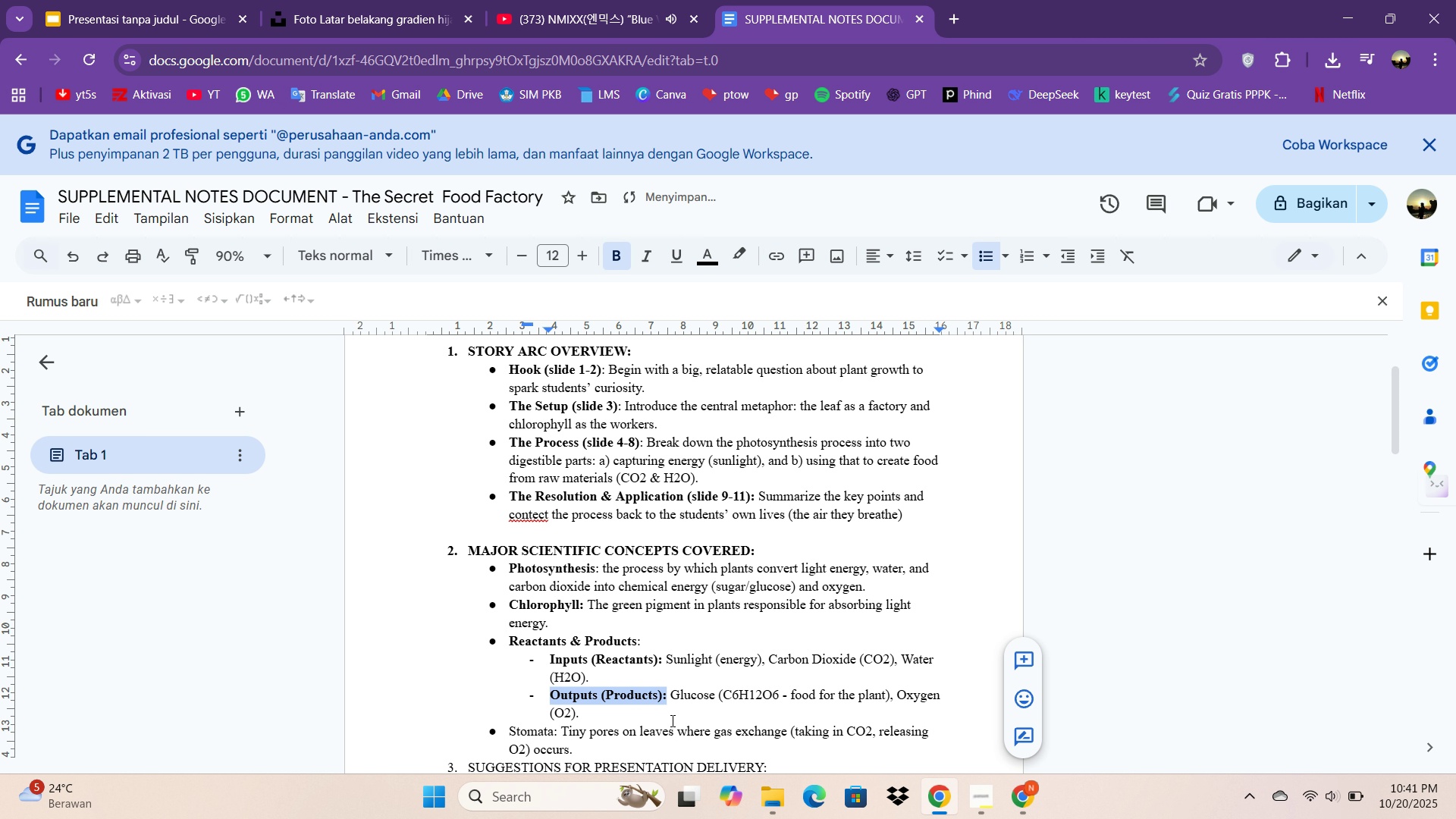 
key(Control+B)
 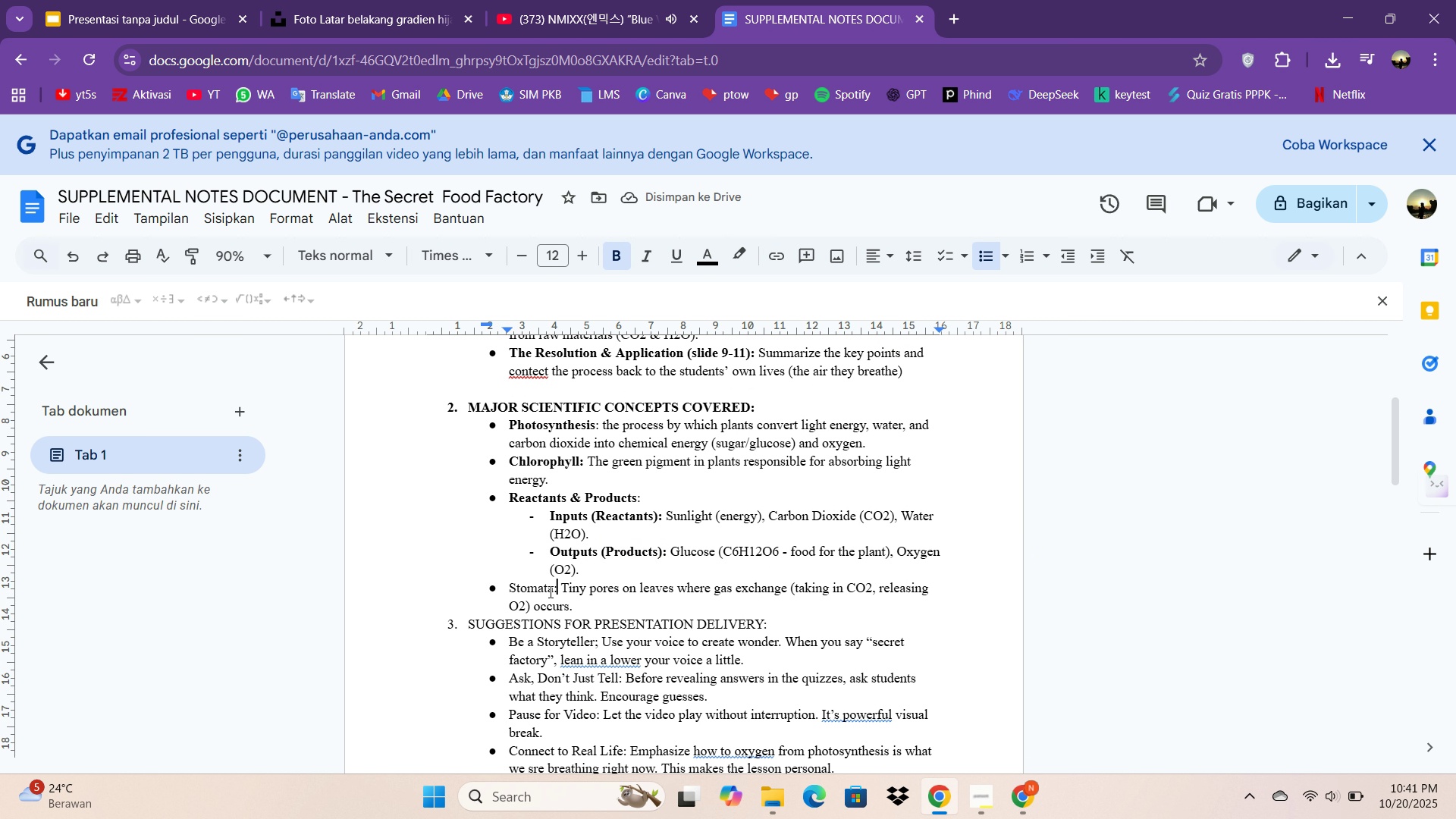 
key(Control+ControlLeft)
 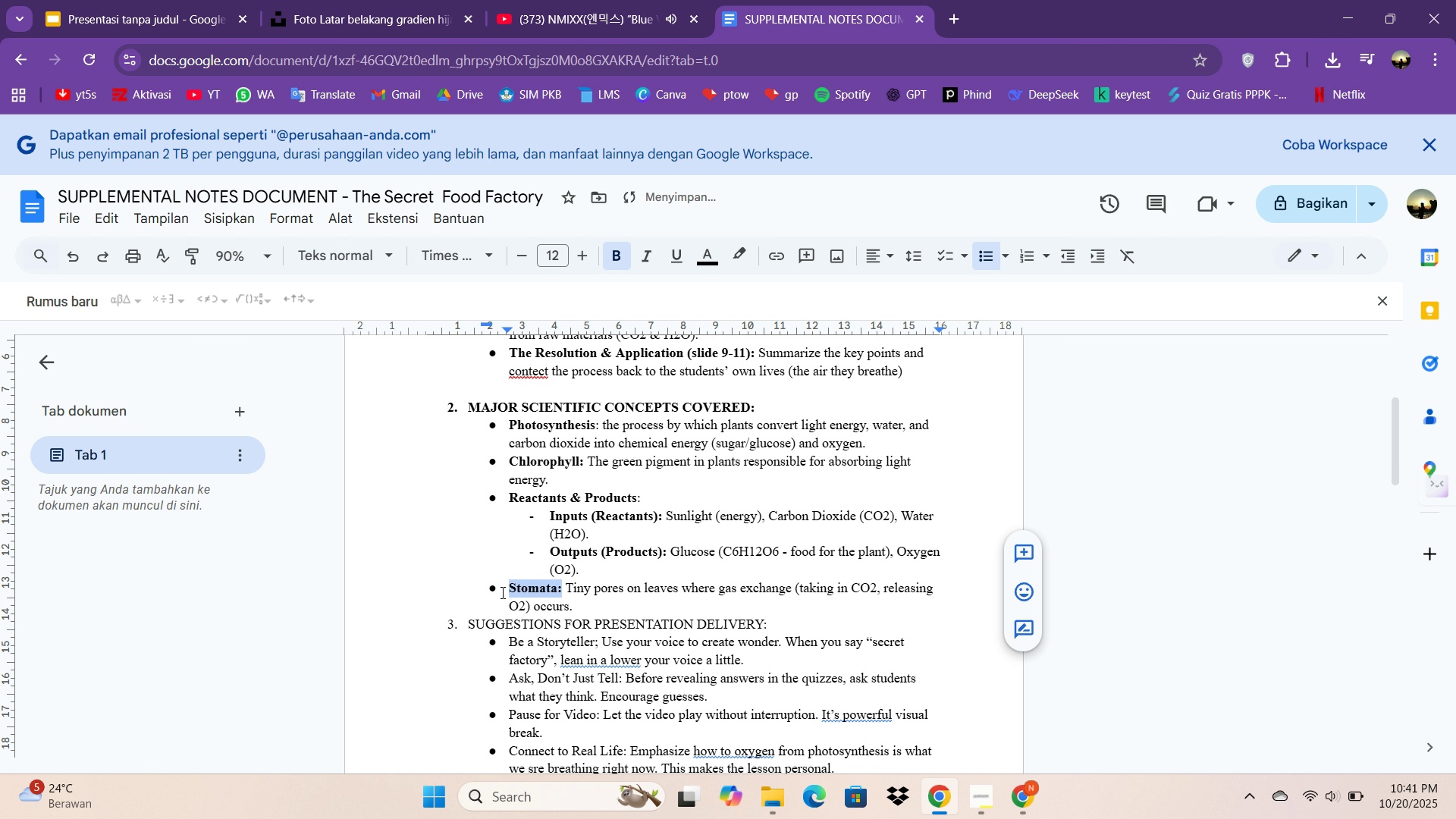 
key(Control+B)
 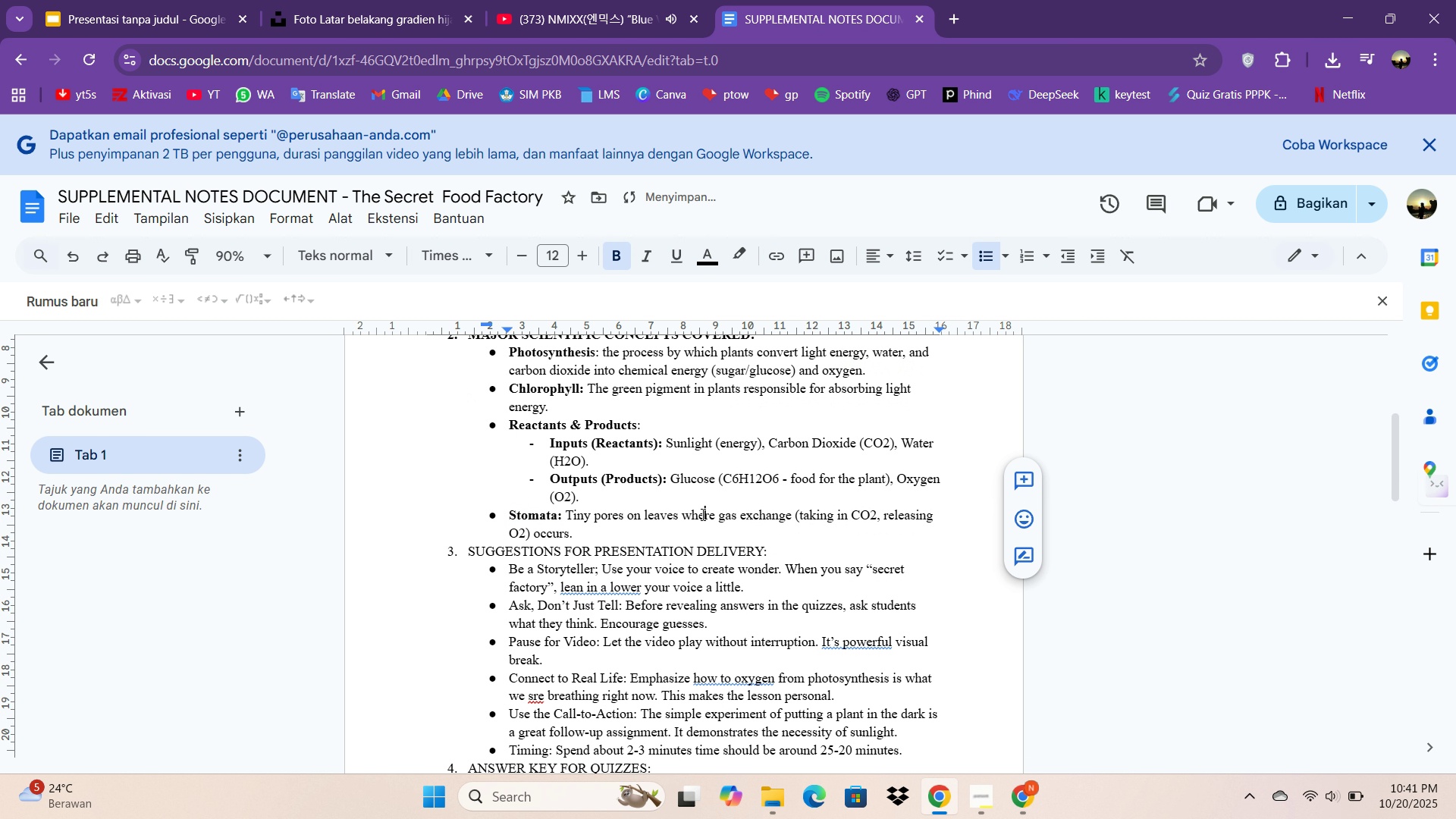 
left_click([701, 514])
 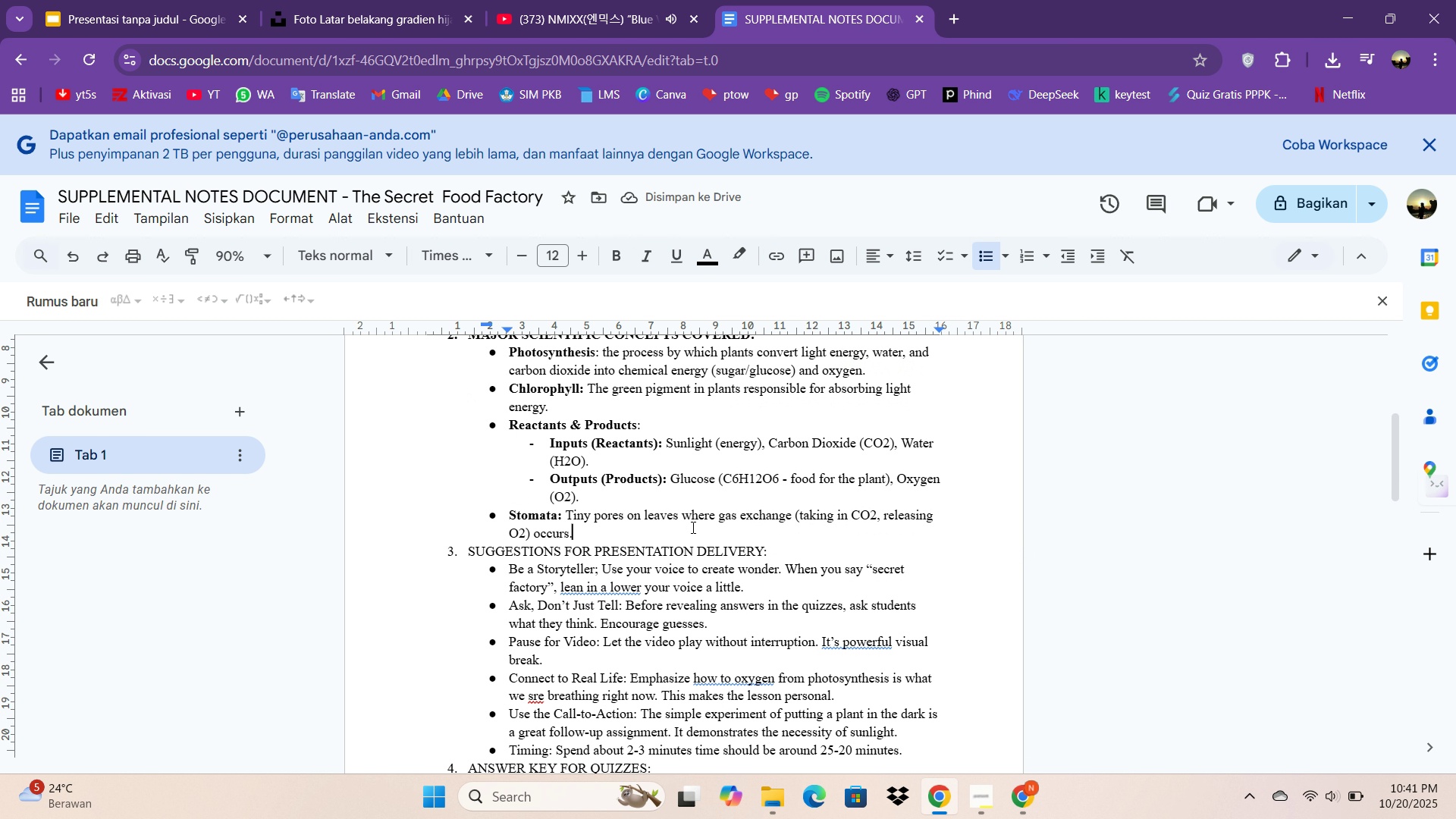 
left_click([692, 527])
 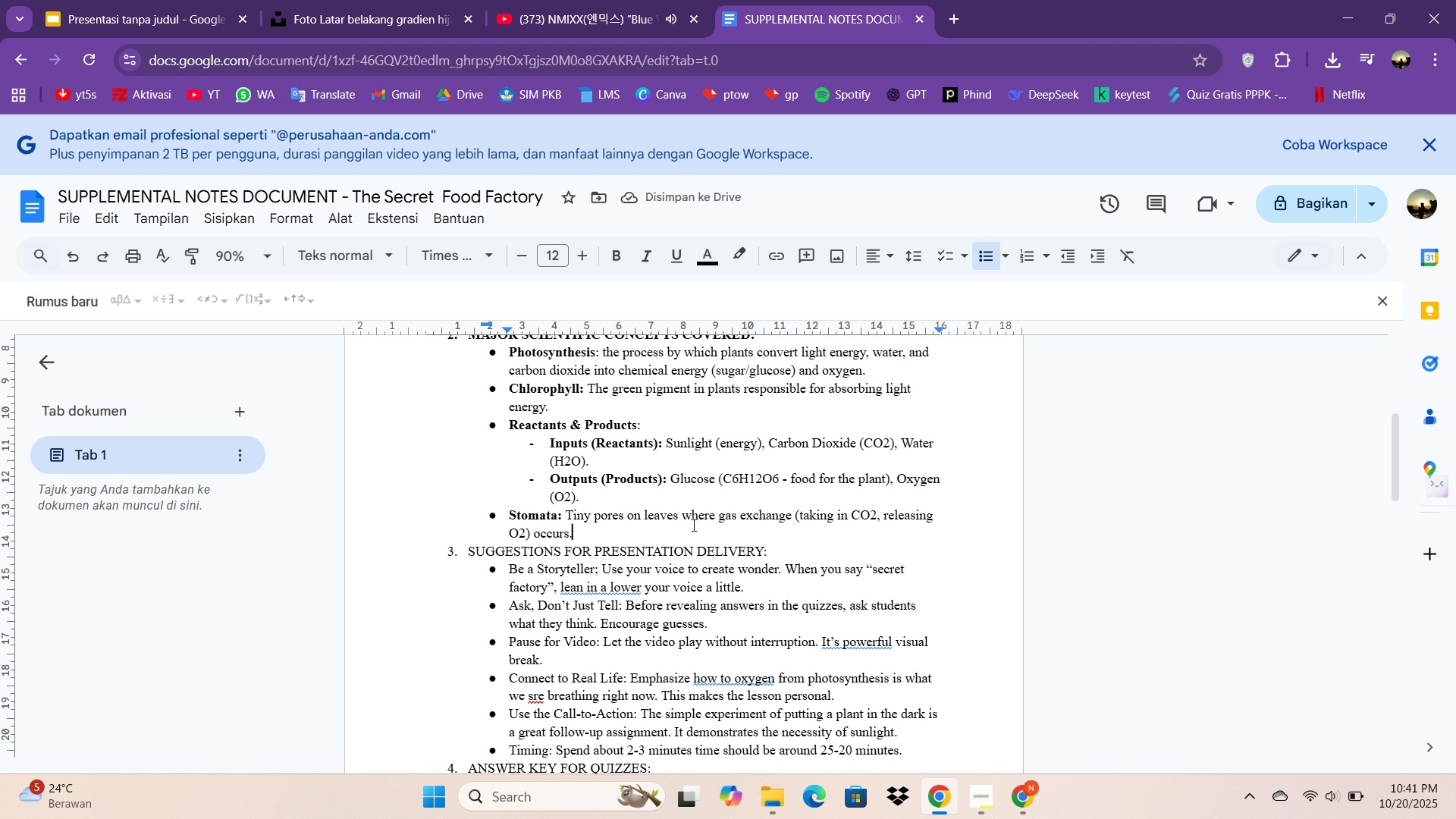 
key(Enter)
 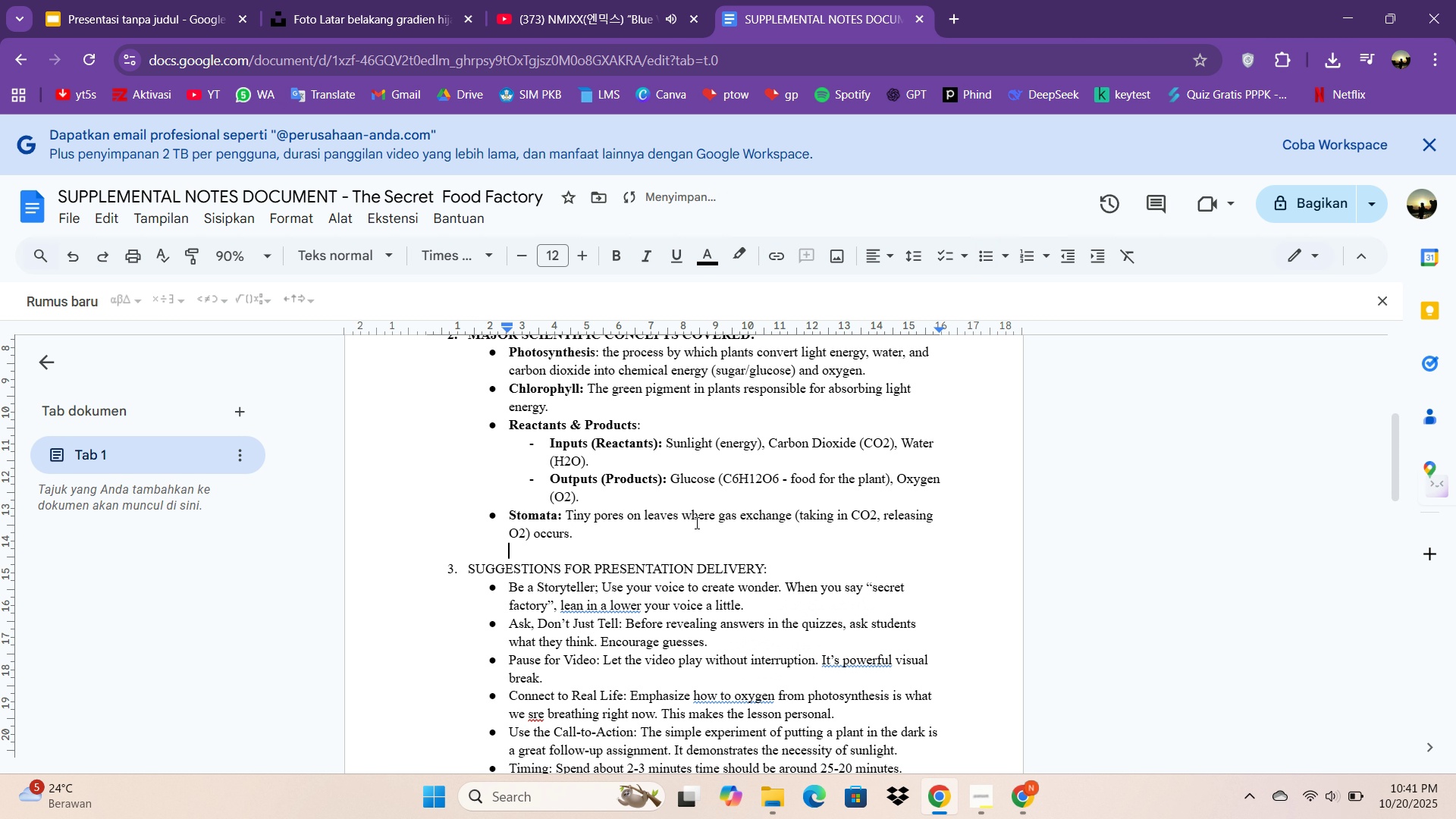 
key(Backspace)
 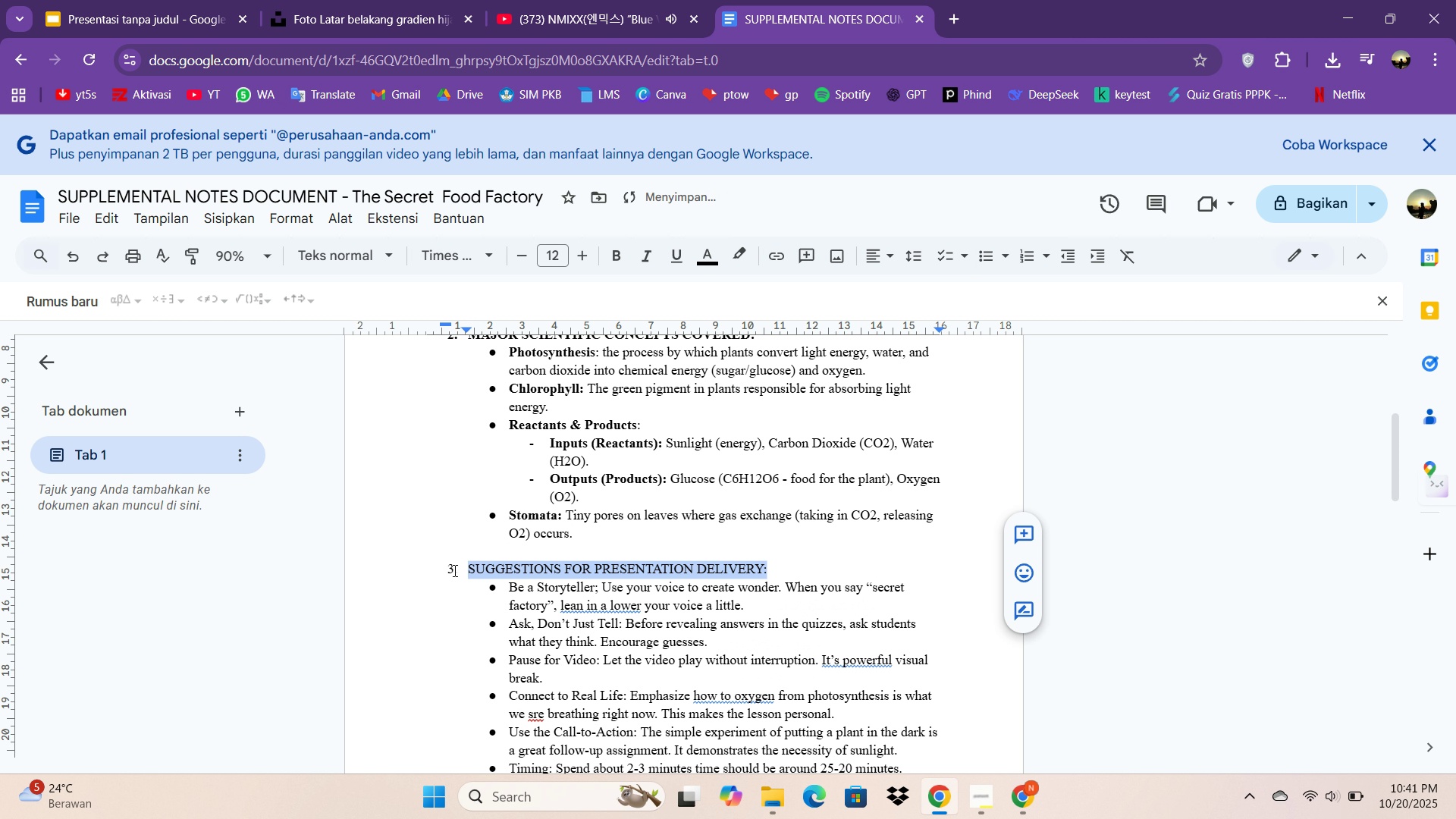 
key(Control+ControlLeft)
 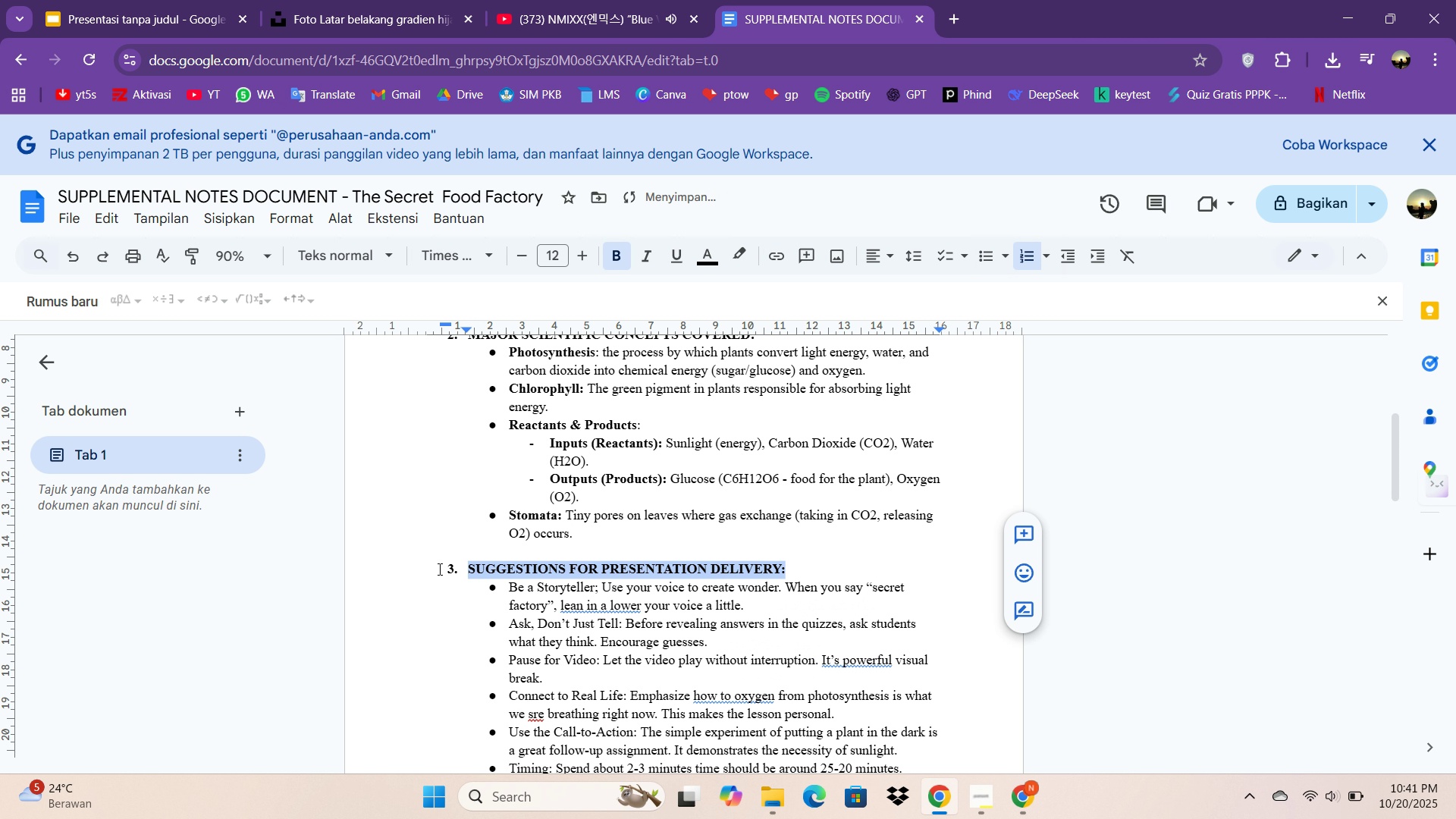 
key(Control+B)
 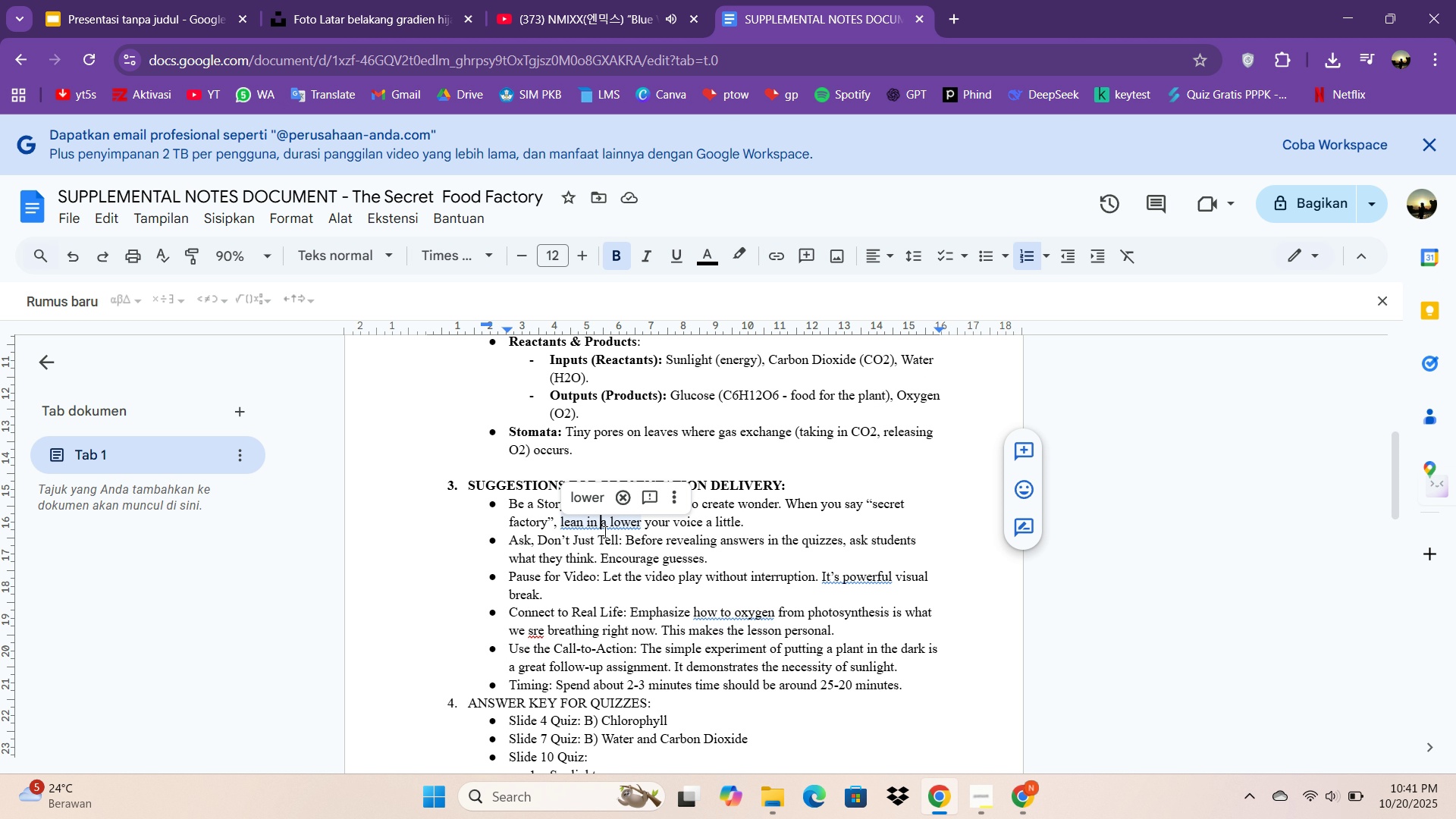 
wait(7.53)
 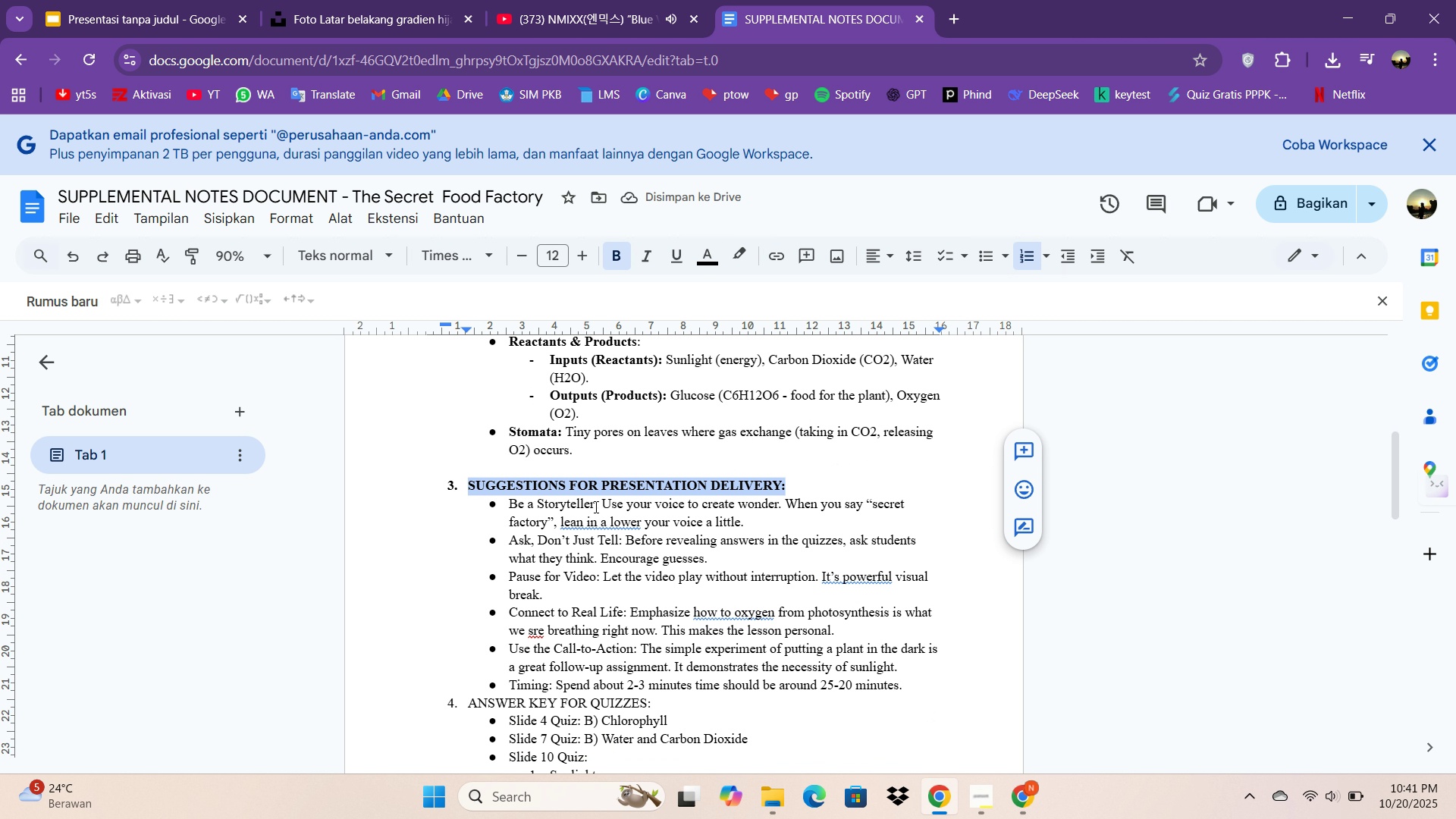 
left_click([604, 532])
 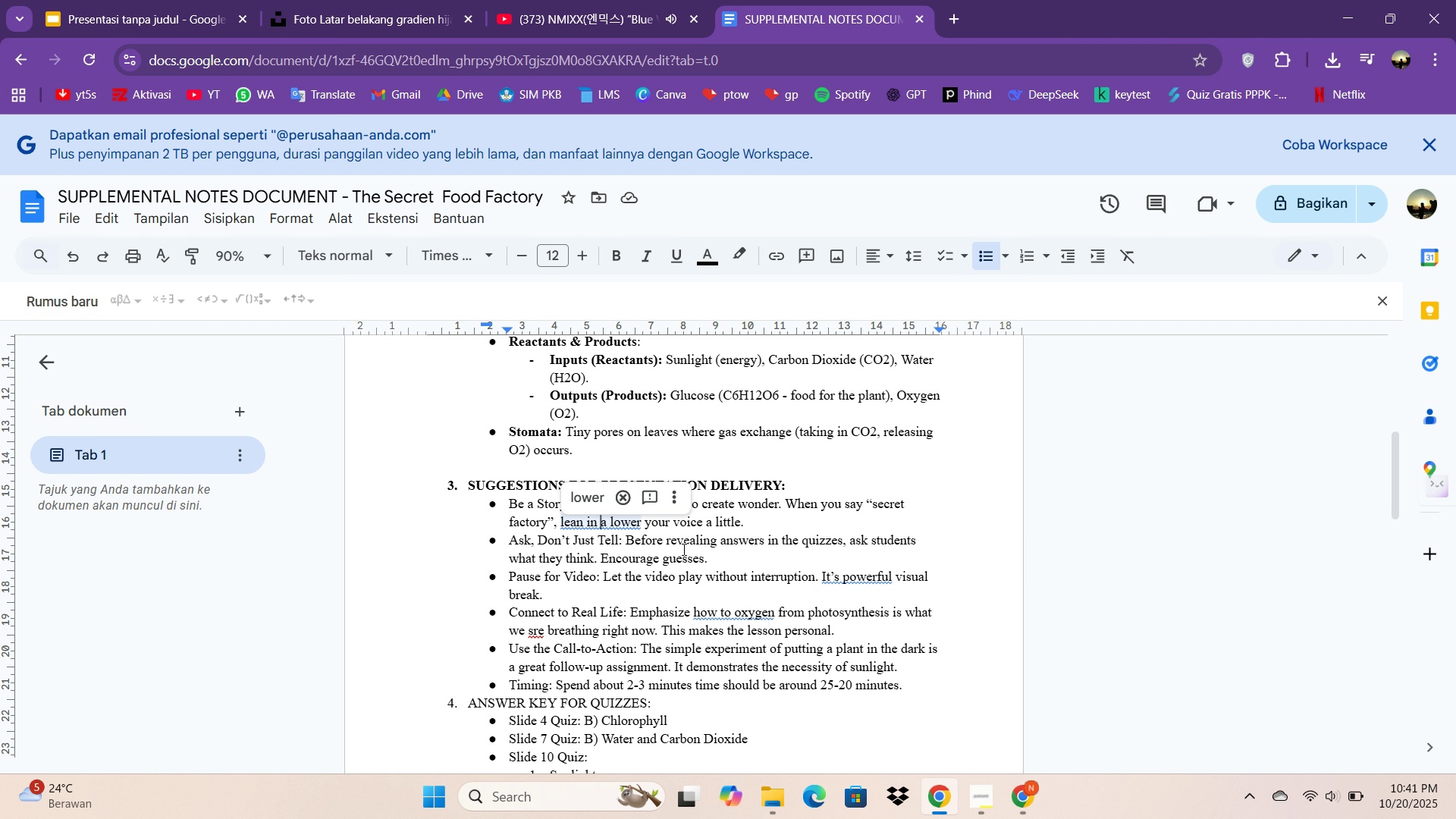 
left_click([682, 549])
 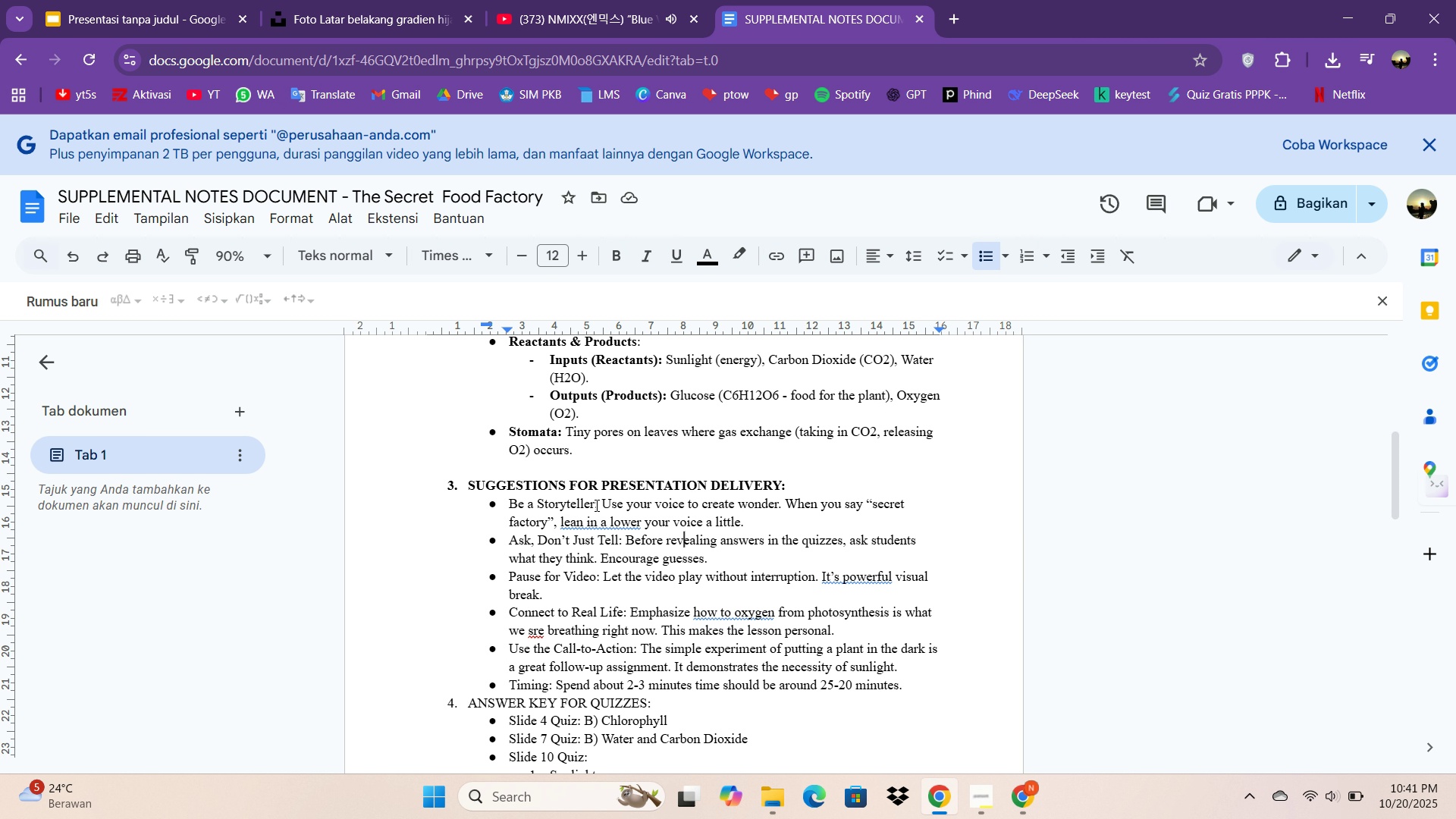 
left_click([595, 505])
 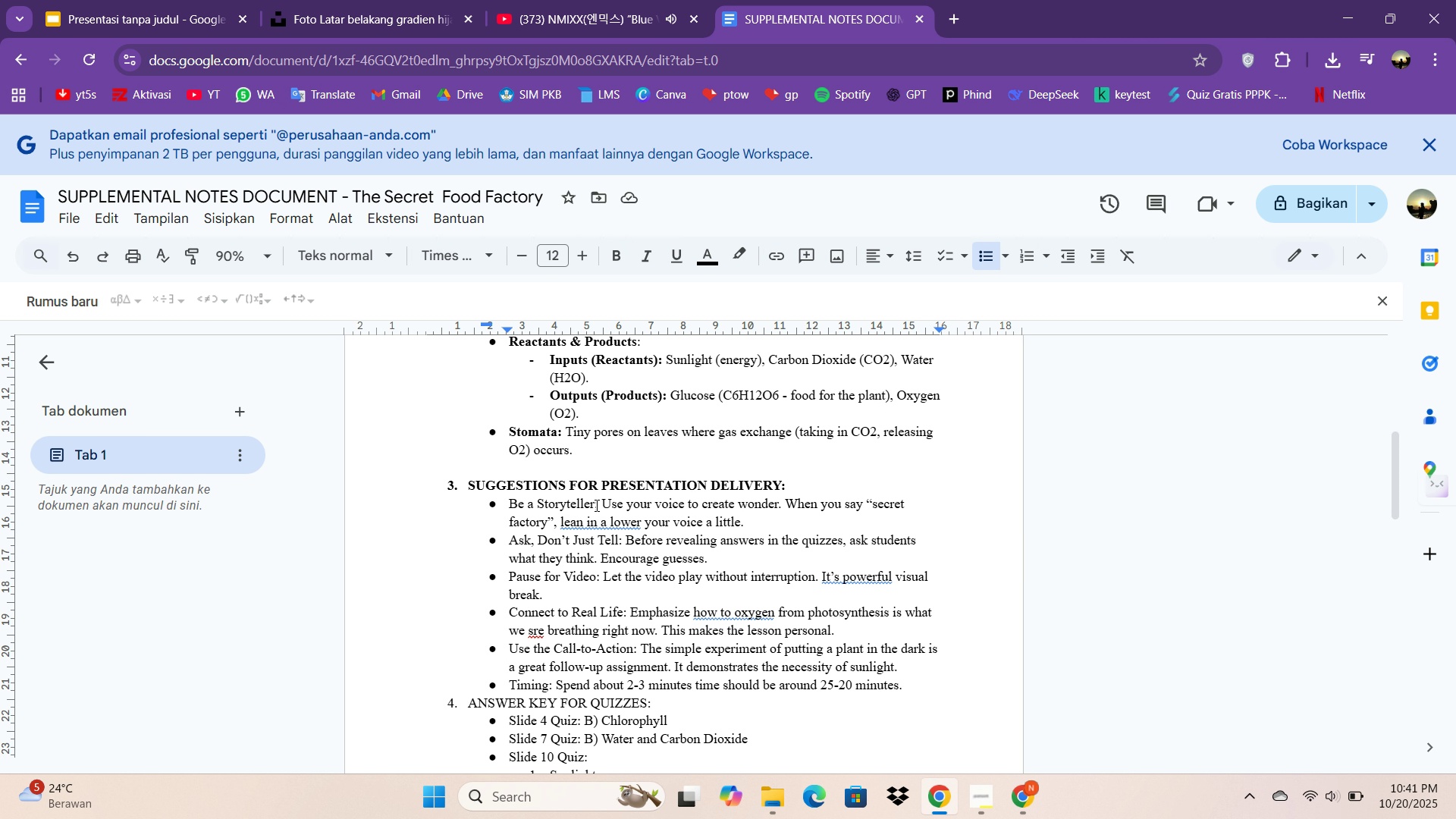 
key(ArrowRight)
 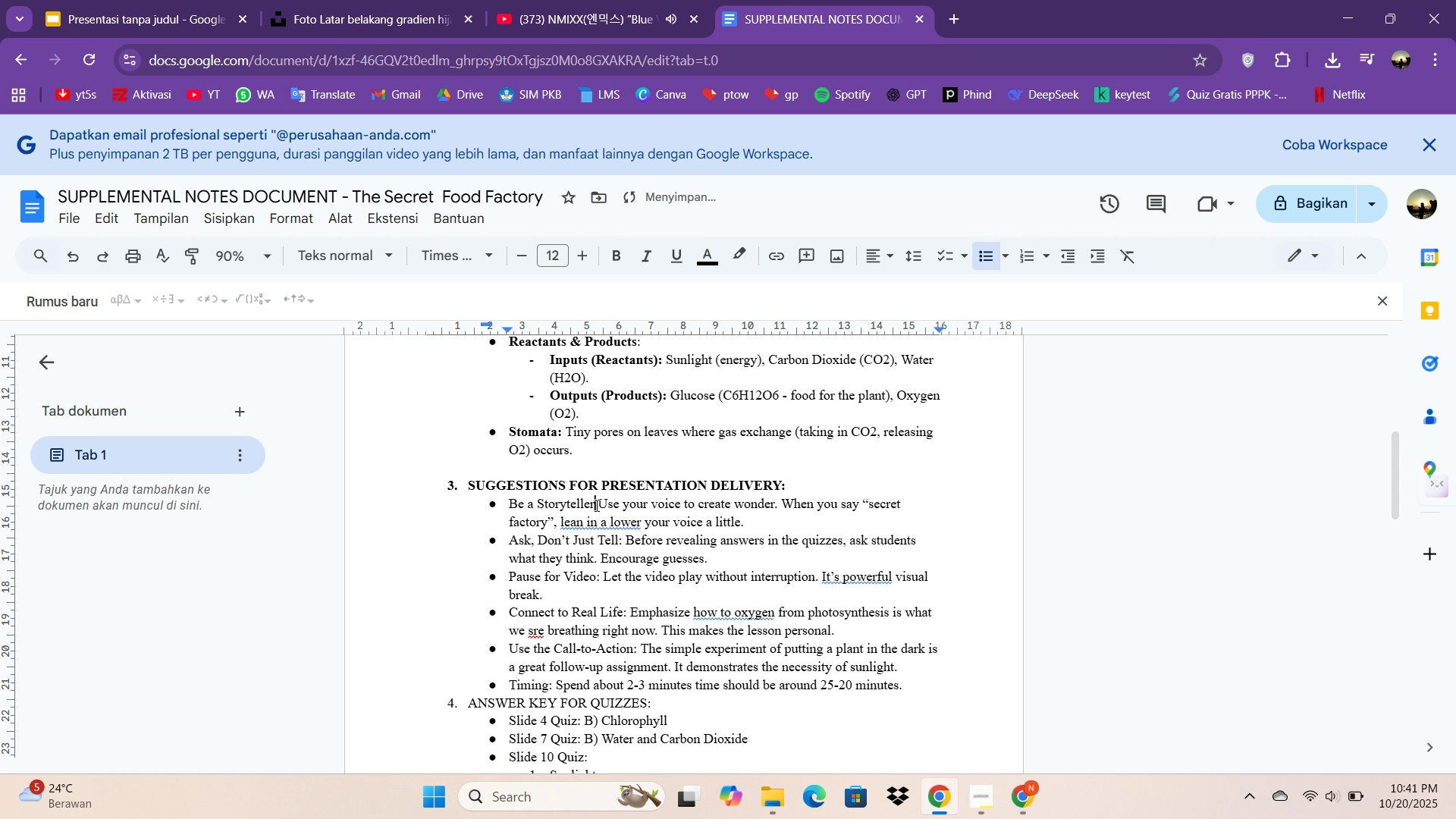 
key(Backspace)
 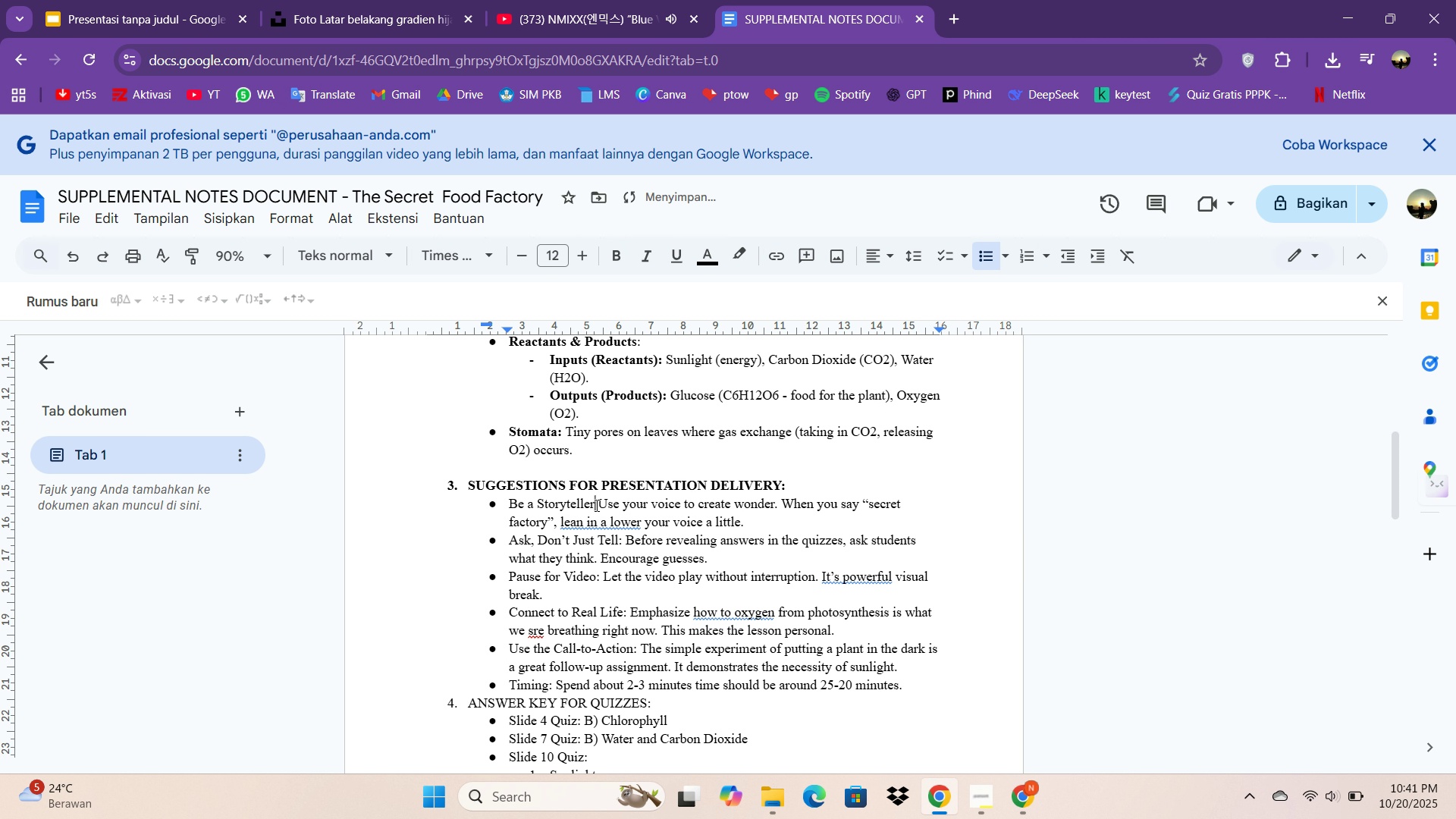 
key(Shift+ShiftLeft)
 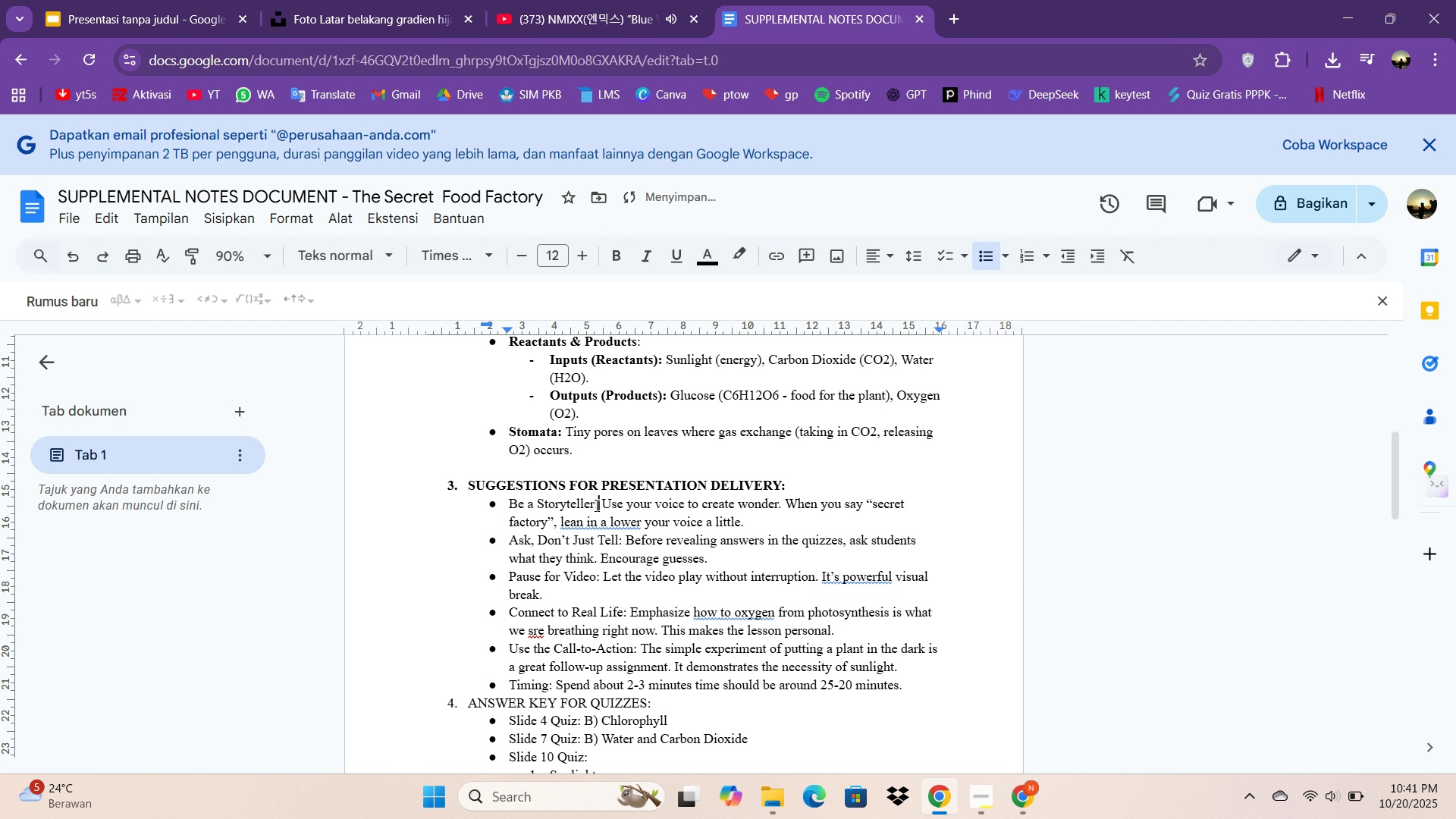 
key(Shift+Semicolon)
 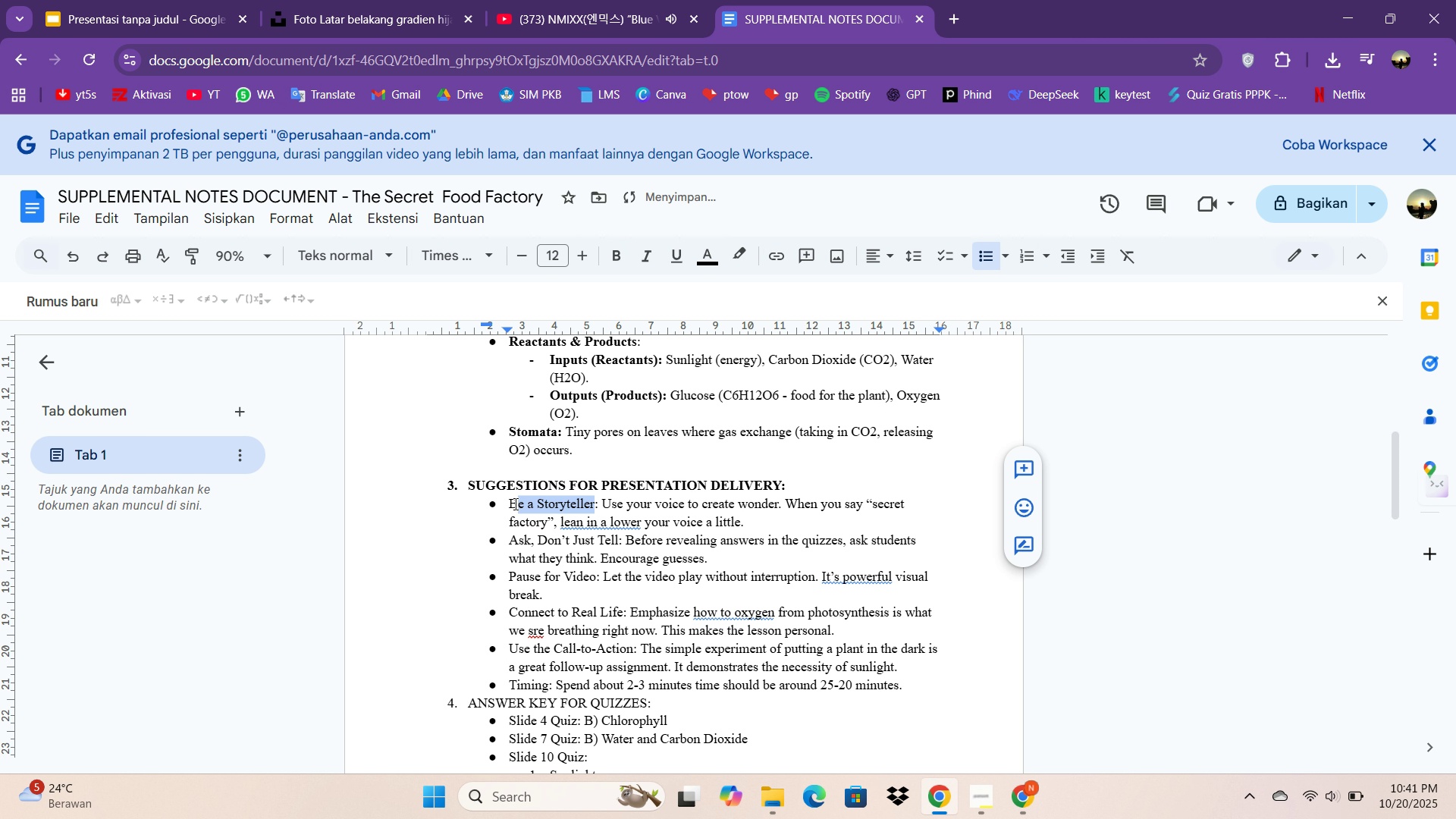 
key(Control+ControlLeft)
 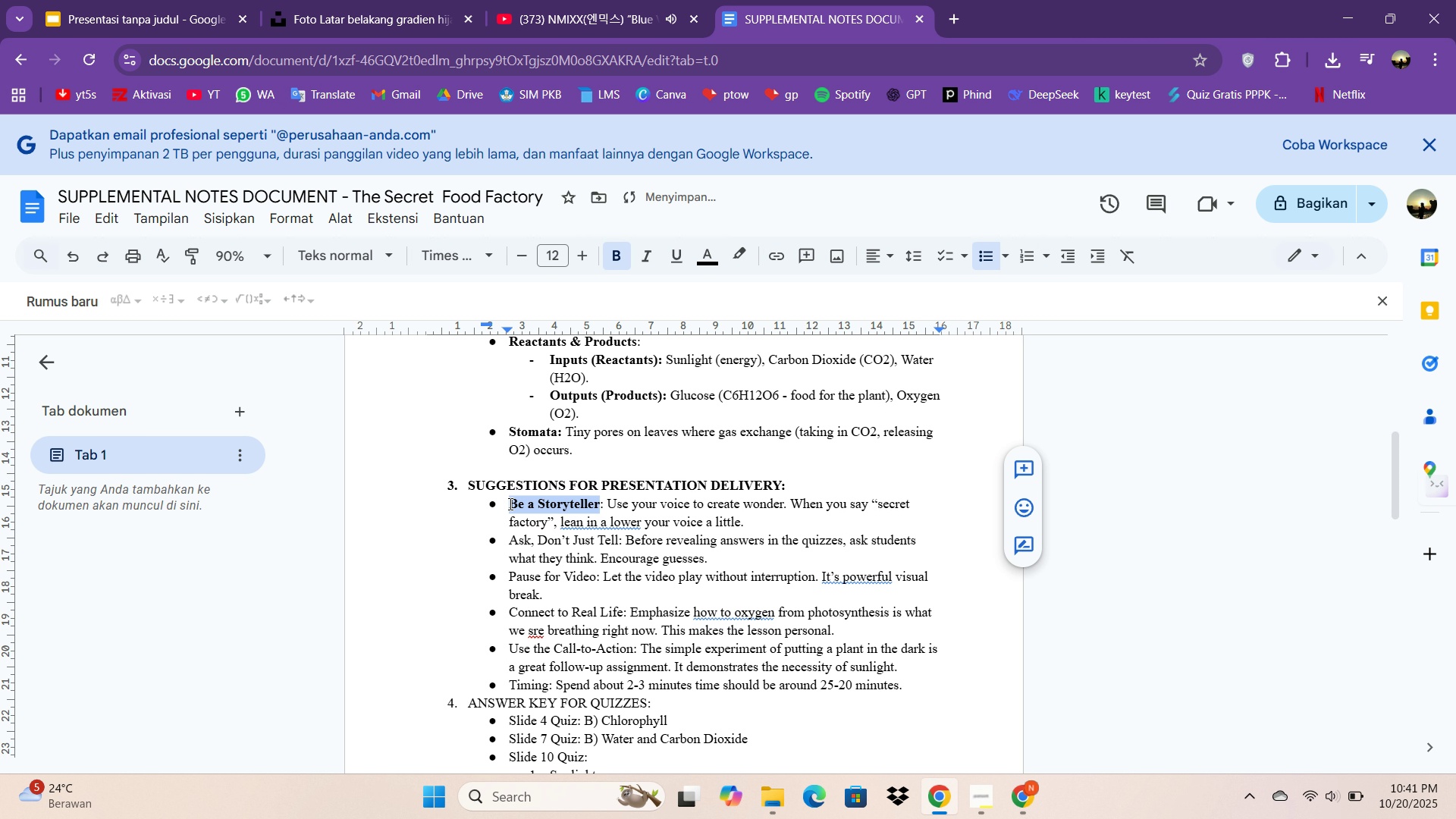 
key(Control+B)
 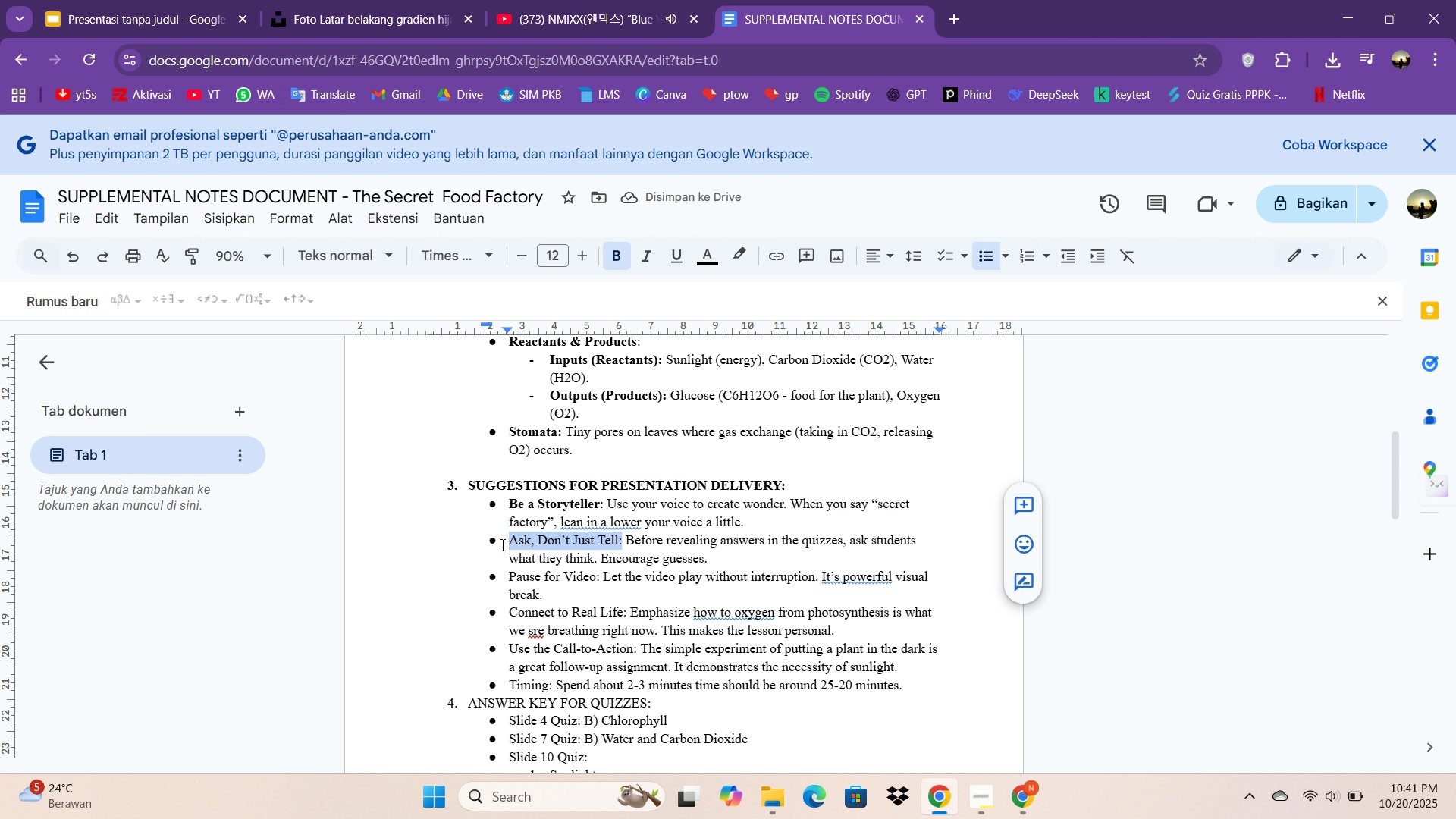 
wait(5.6)
 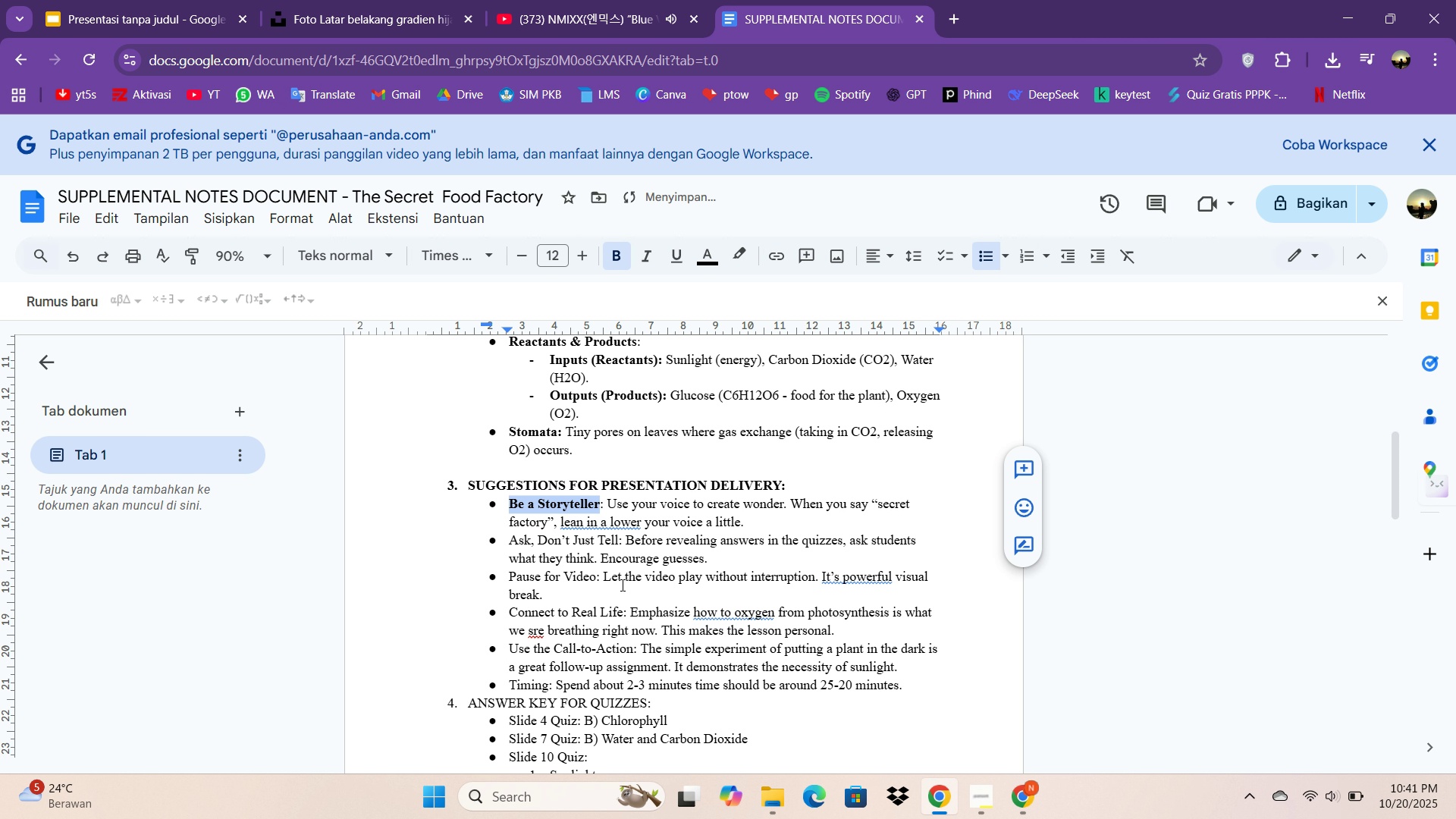 
key(Control+B)
 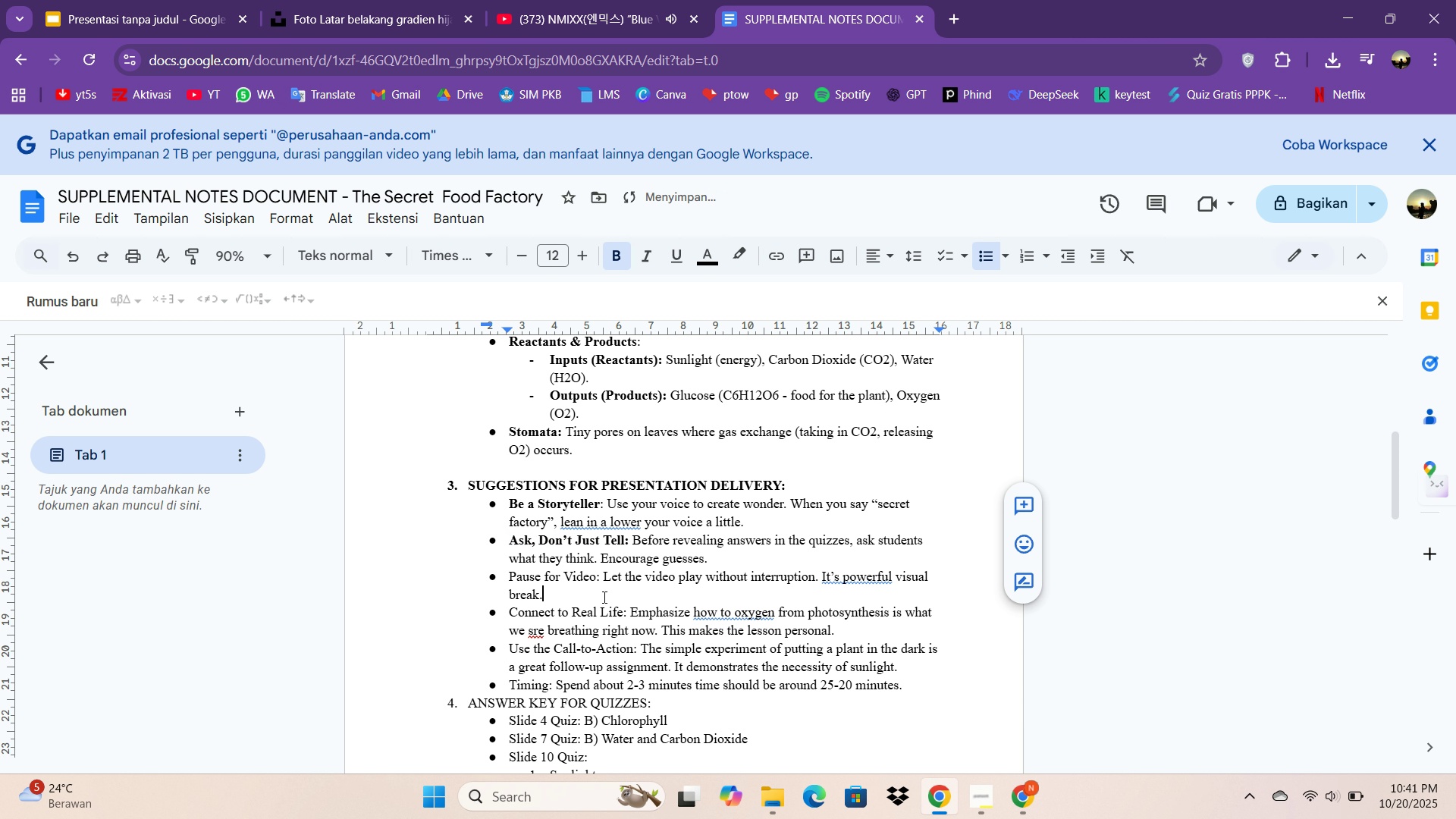 
left_click([603, 597])
 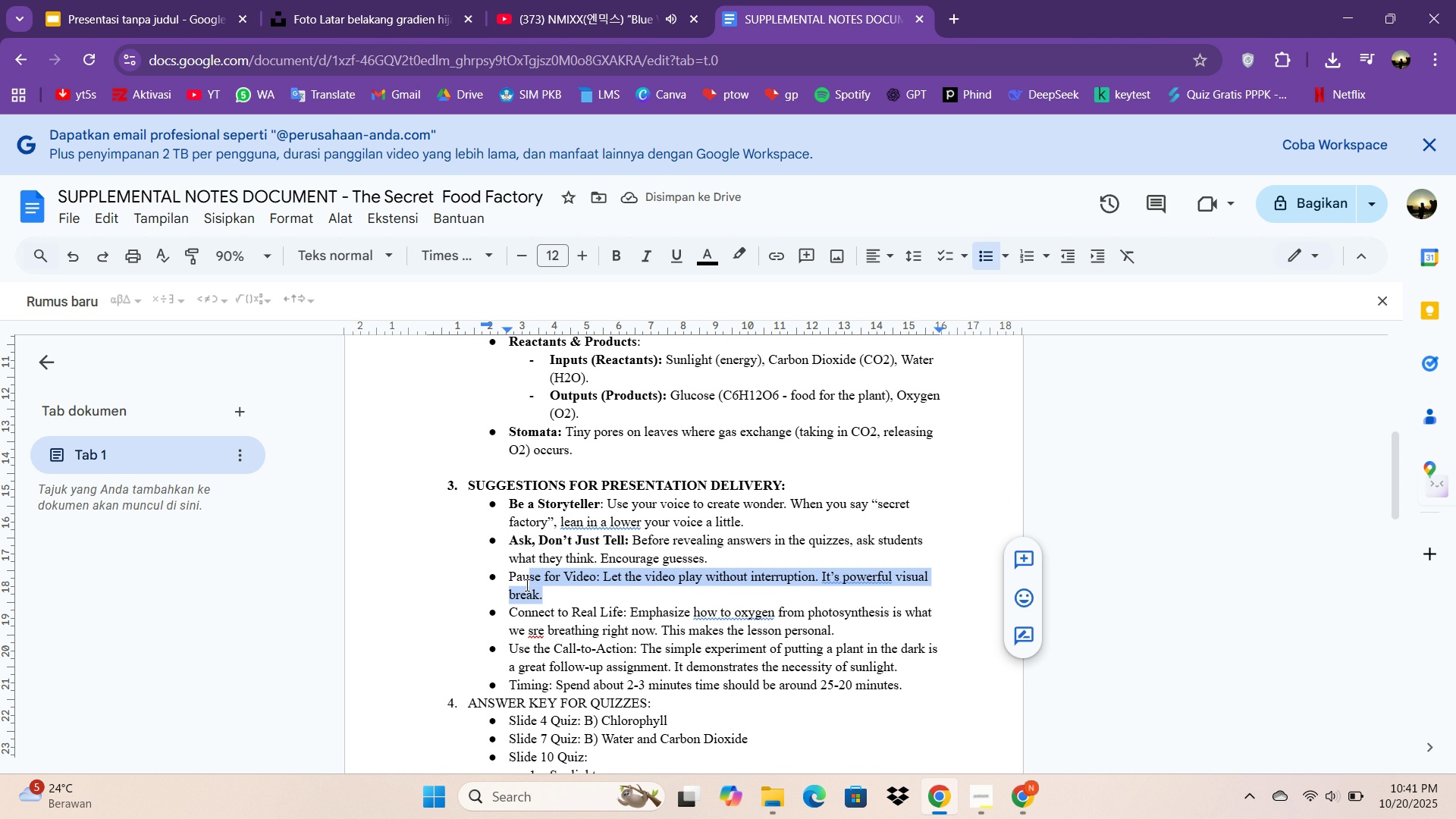 
left_click([539, 585])
 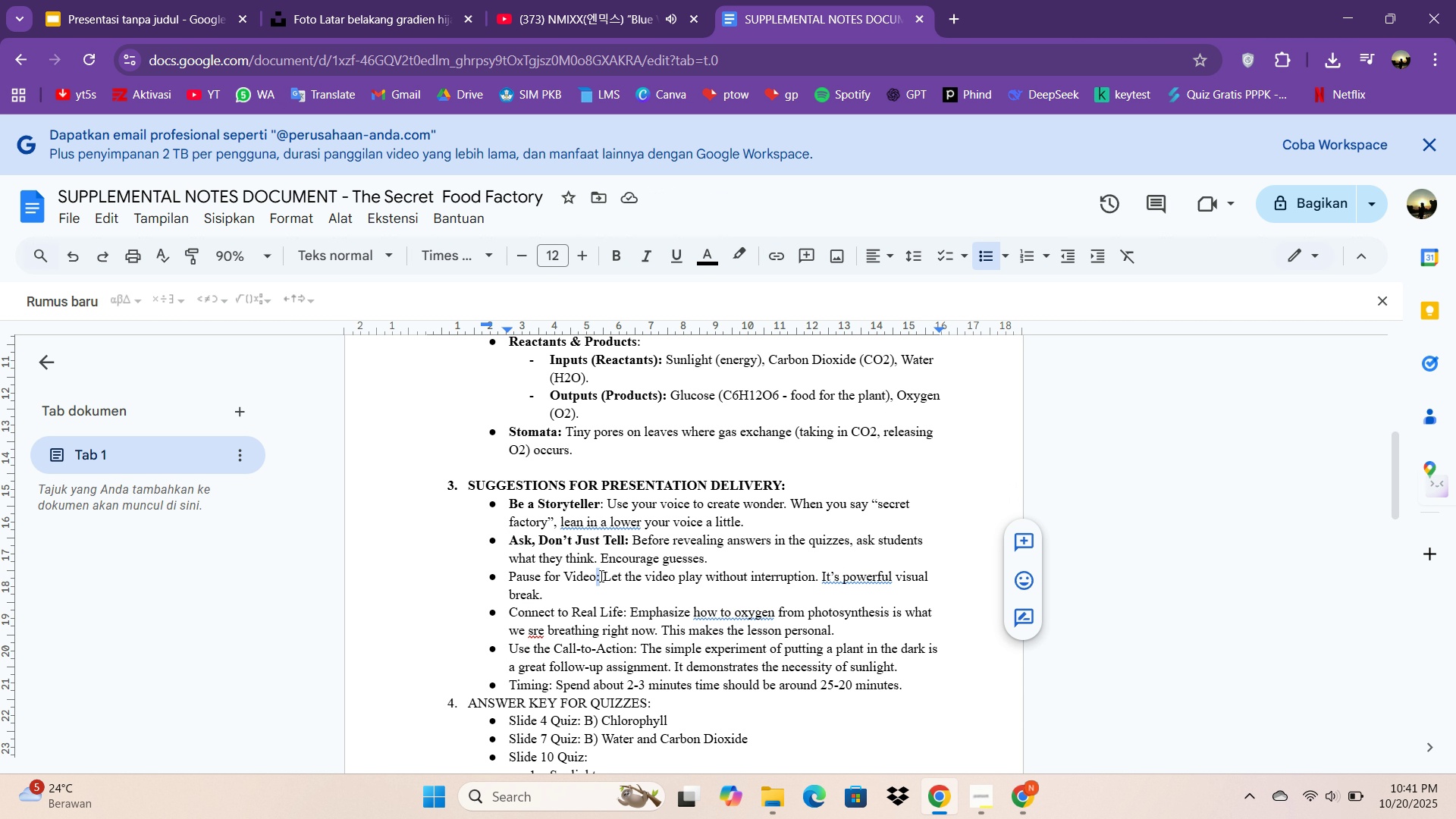 
hold_key(key=ShiftRight, duration=1.57)
 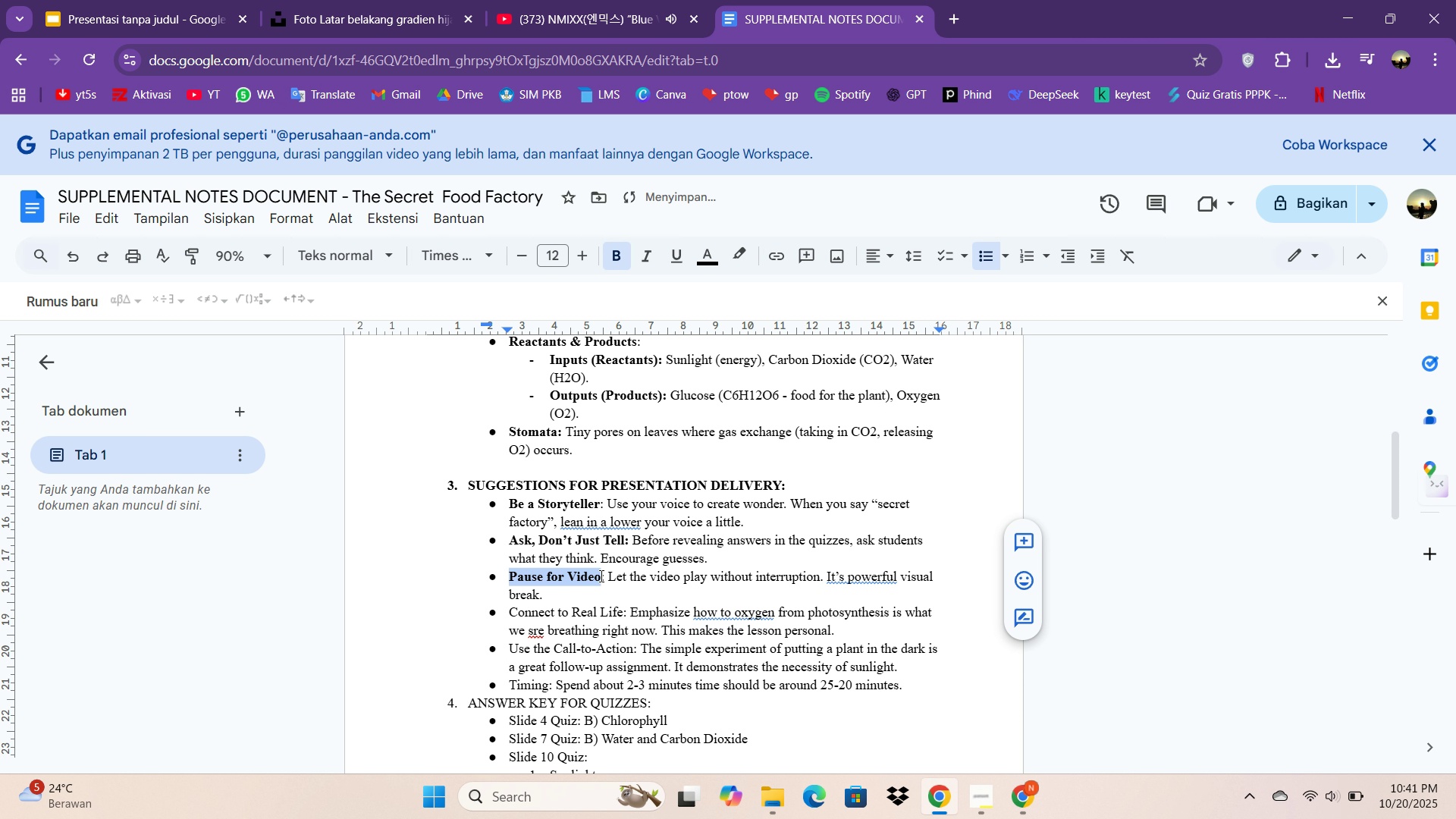 
hold_key(key=ArrowLeft, duration=1.01)
 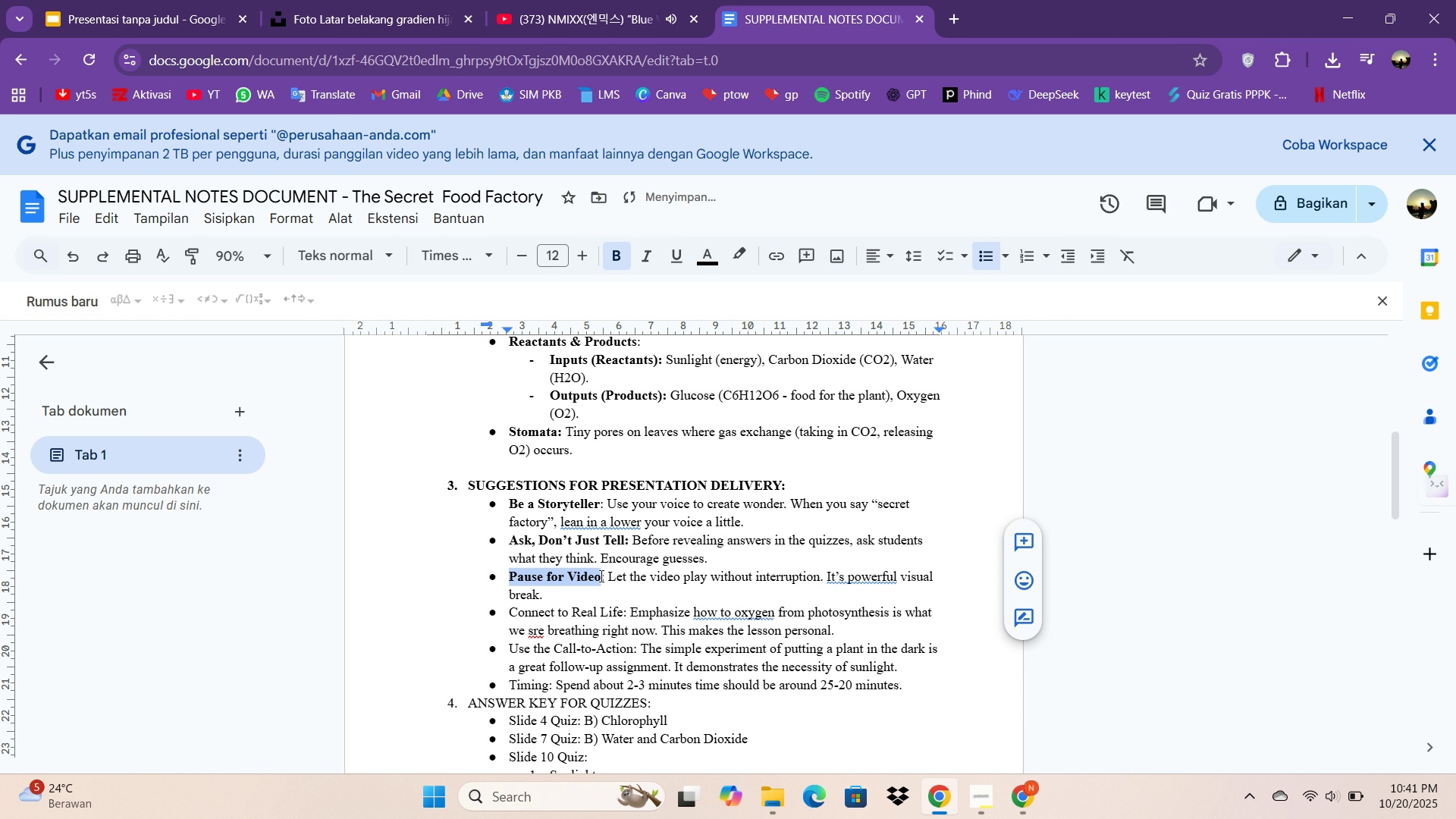 
key(Control+ControlLeft)
 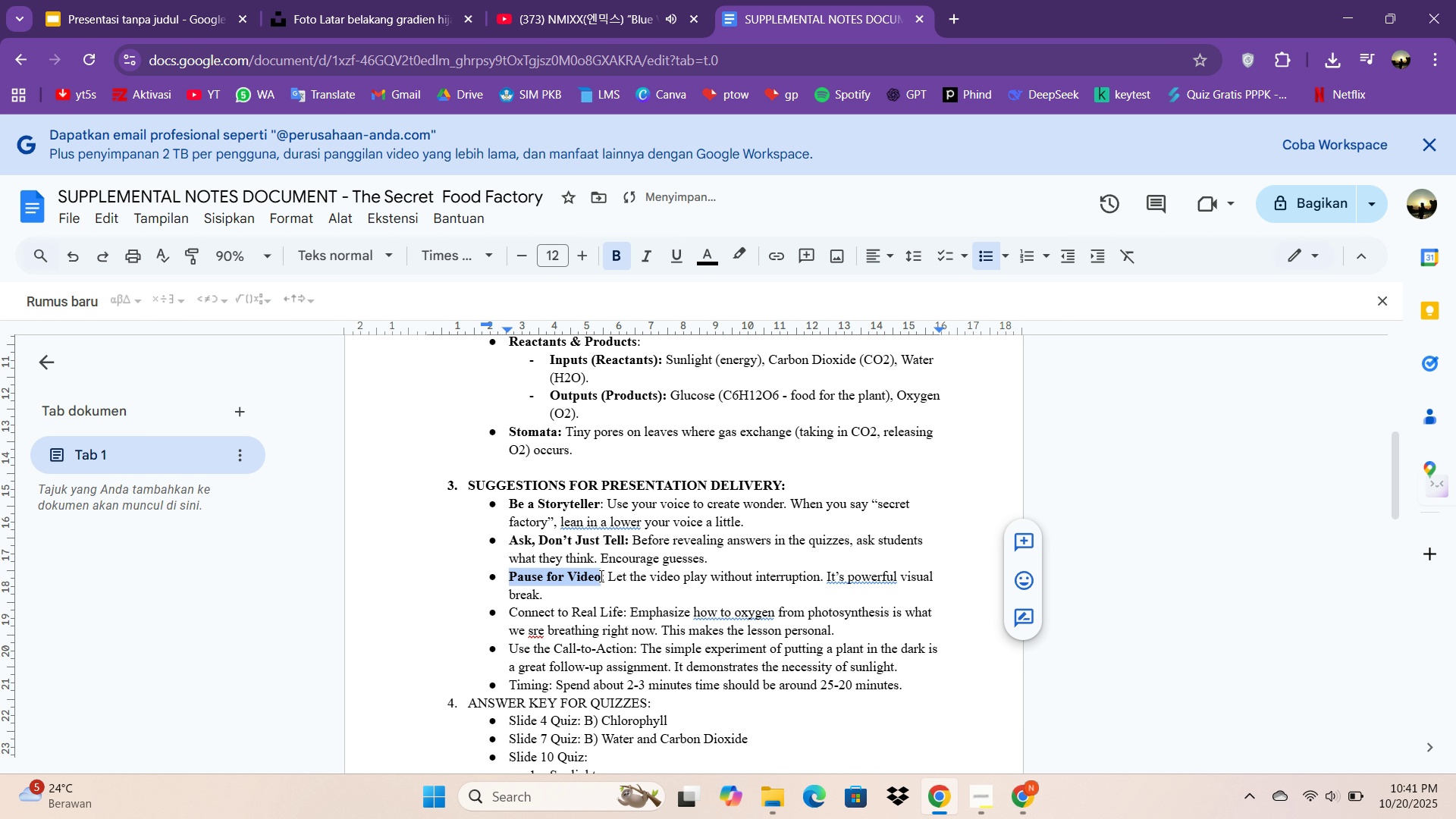 
key(Control+B)
 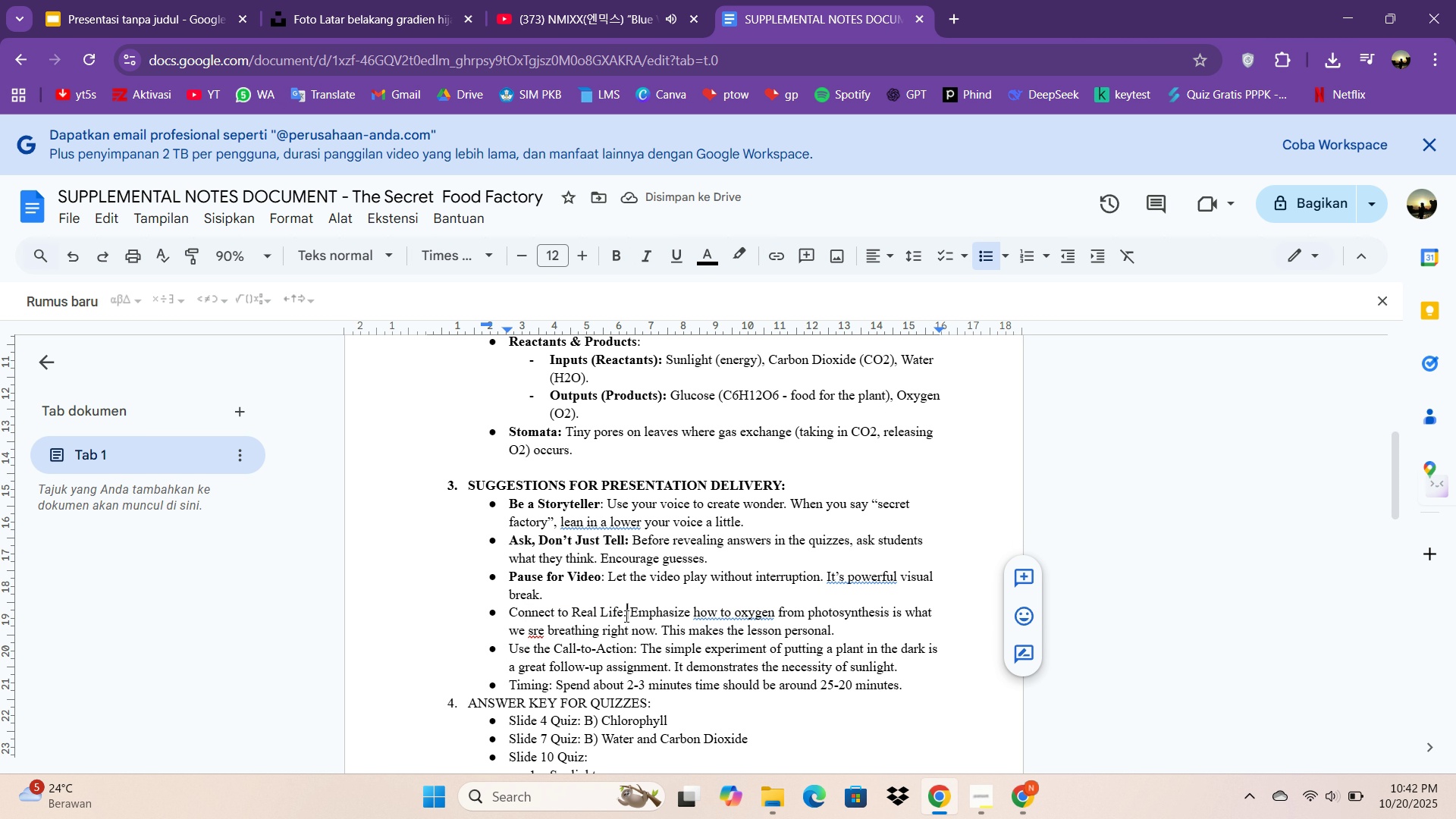 
key(Control+ControlLeft)
 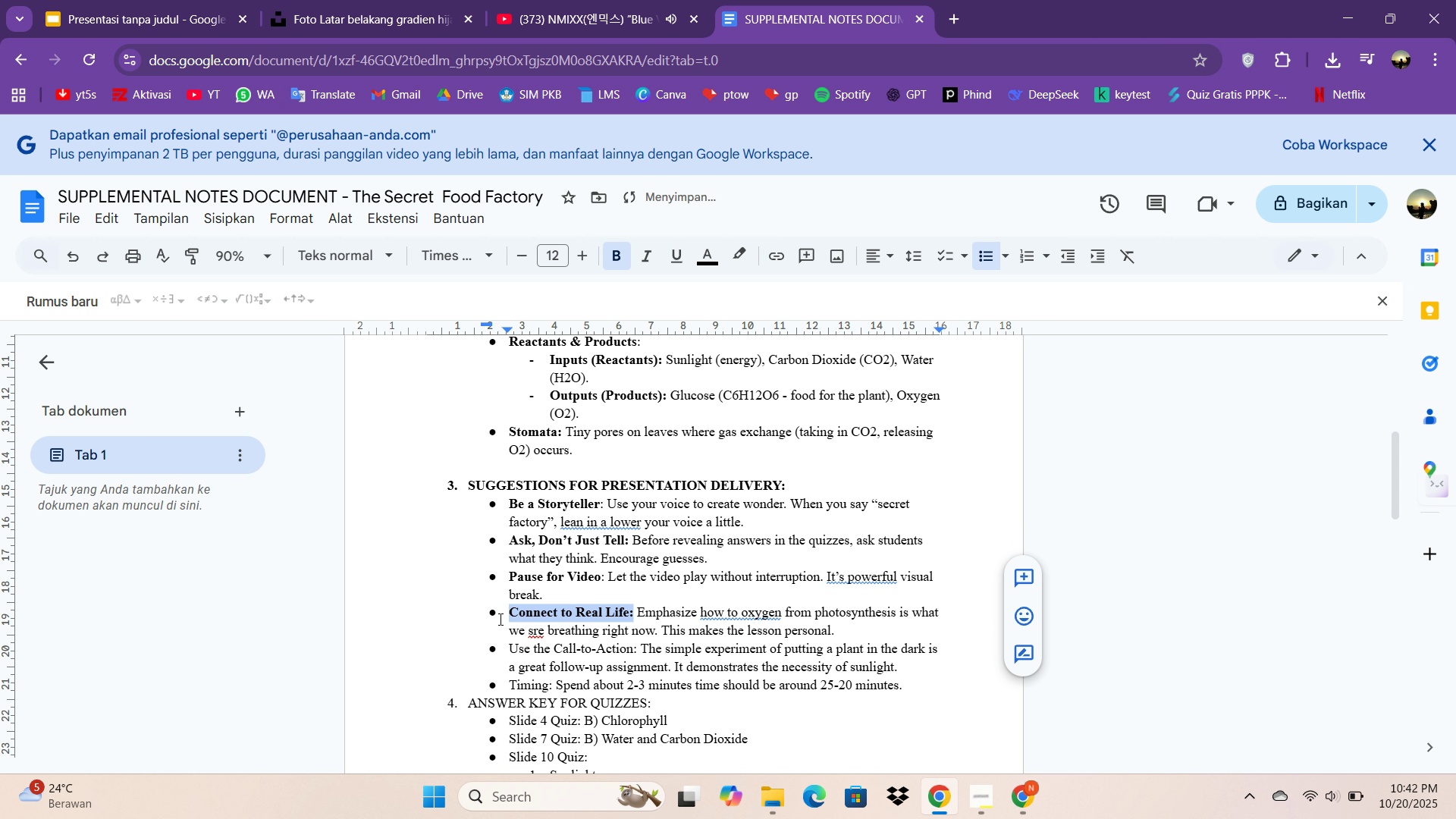 
key(Control+B)
 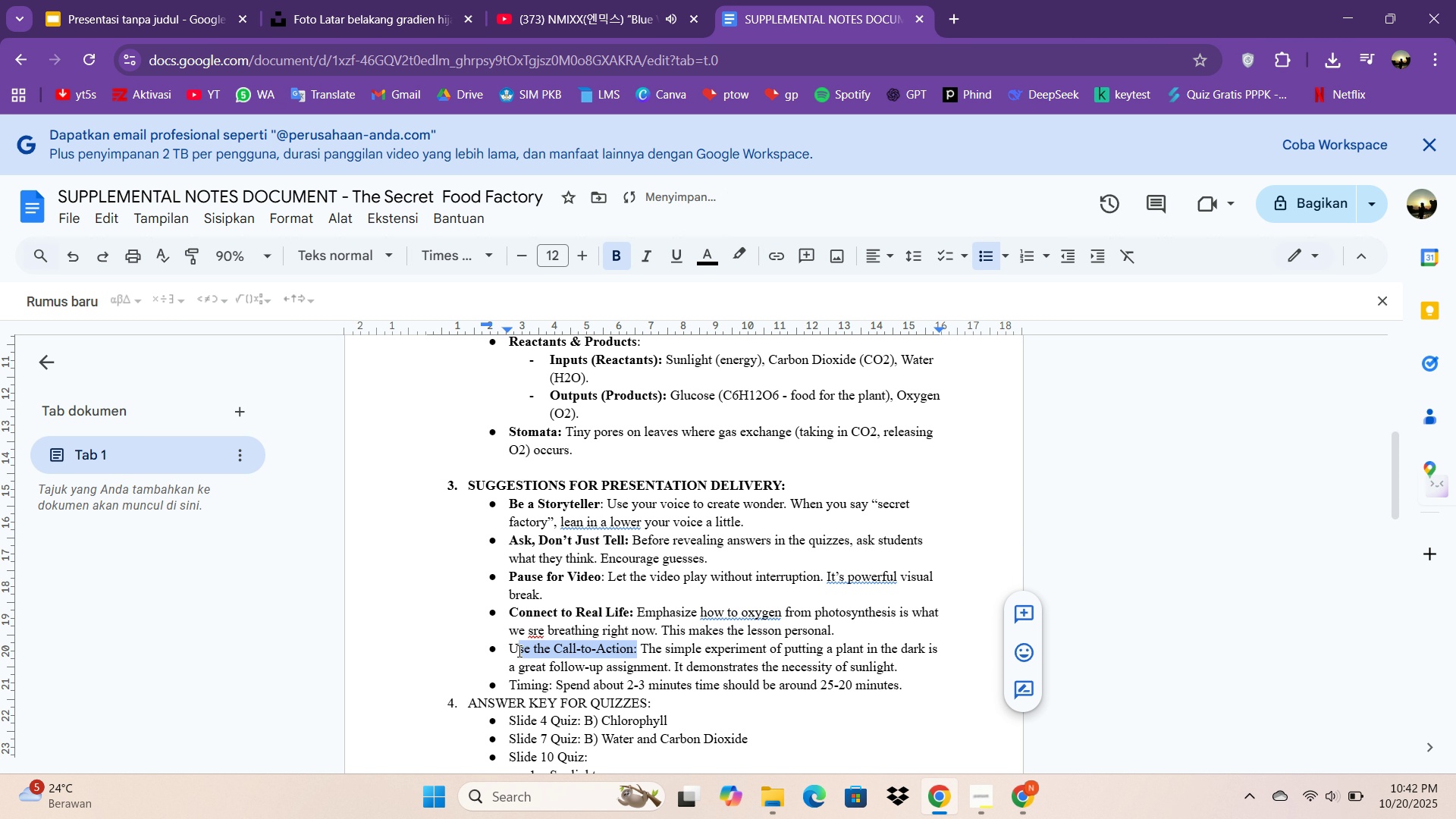 
key(Control+B)
 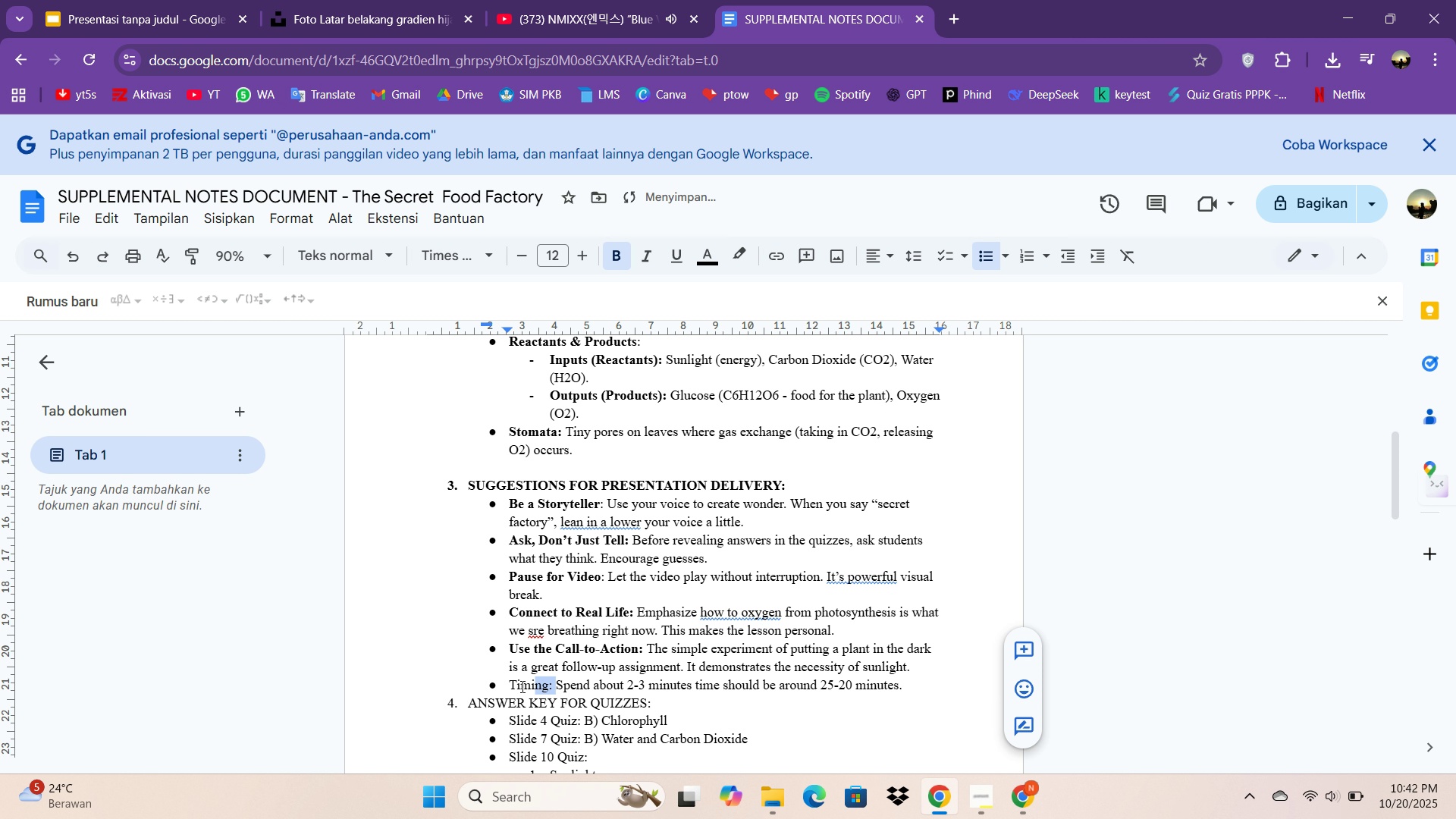 
key(Control+ControlLeft)
 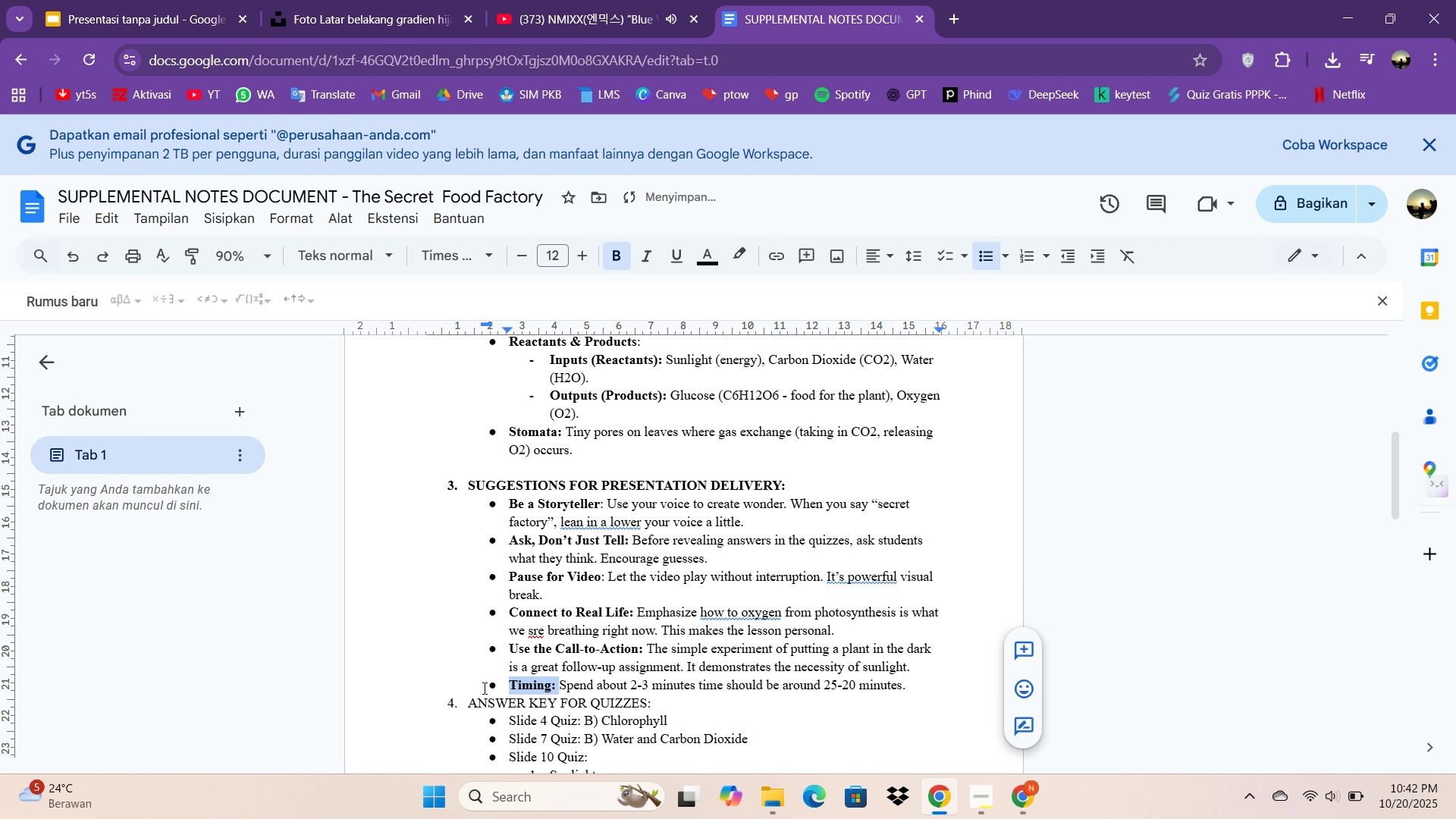 
key(Control+B)
 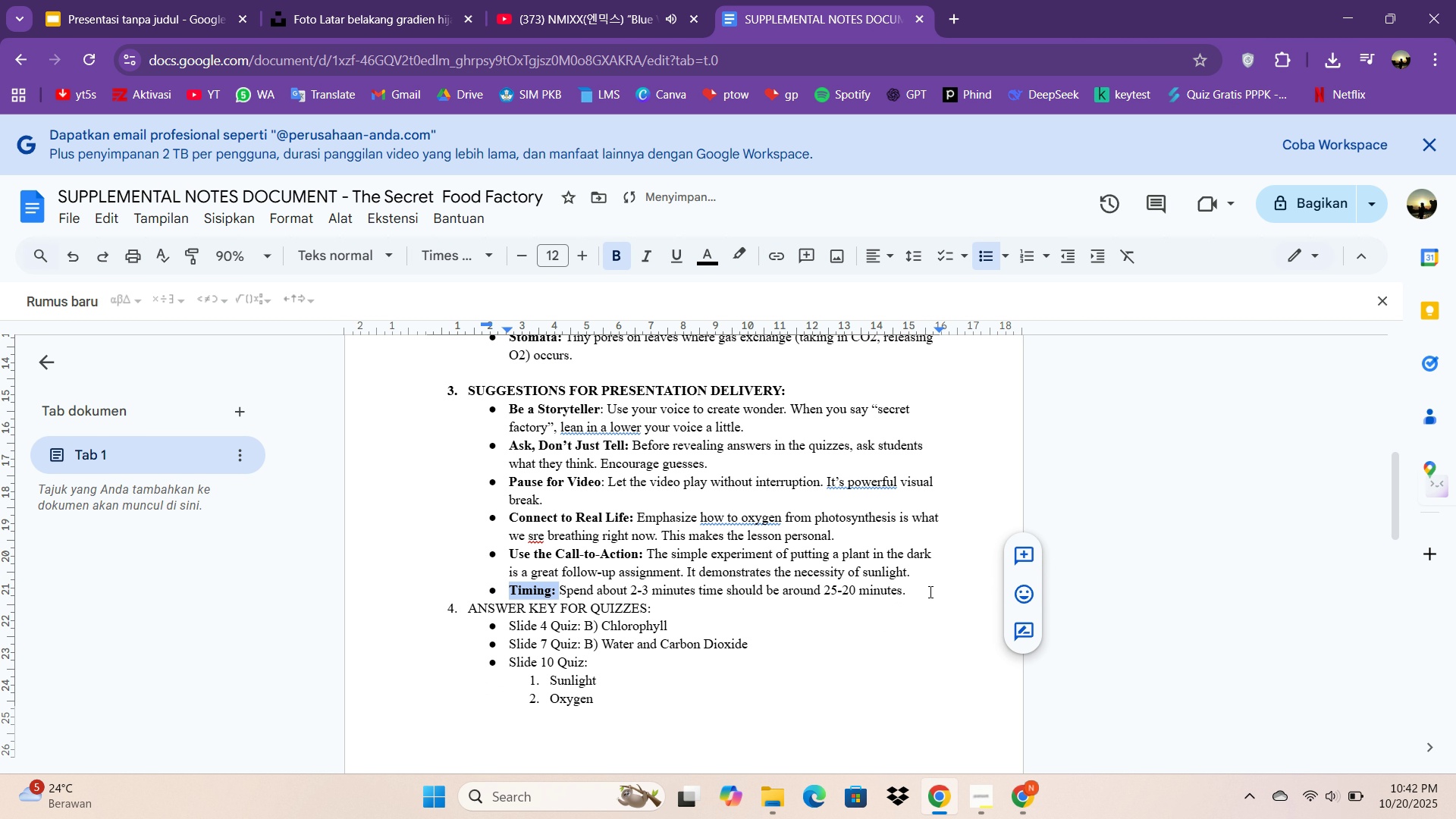 
left_click([959, 582])
 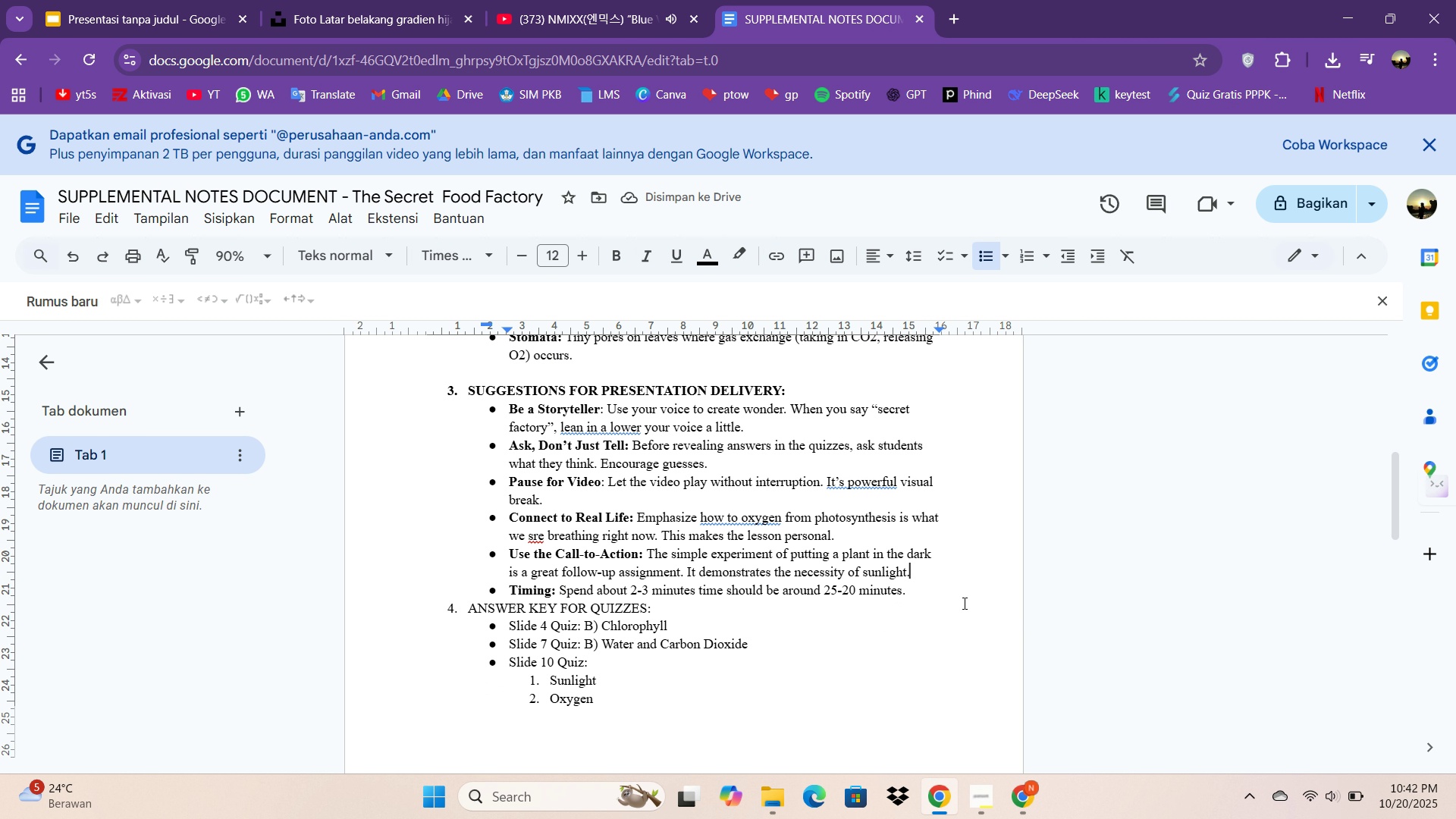 
key(ArrowDown)
 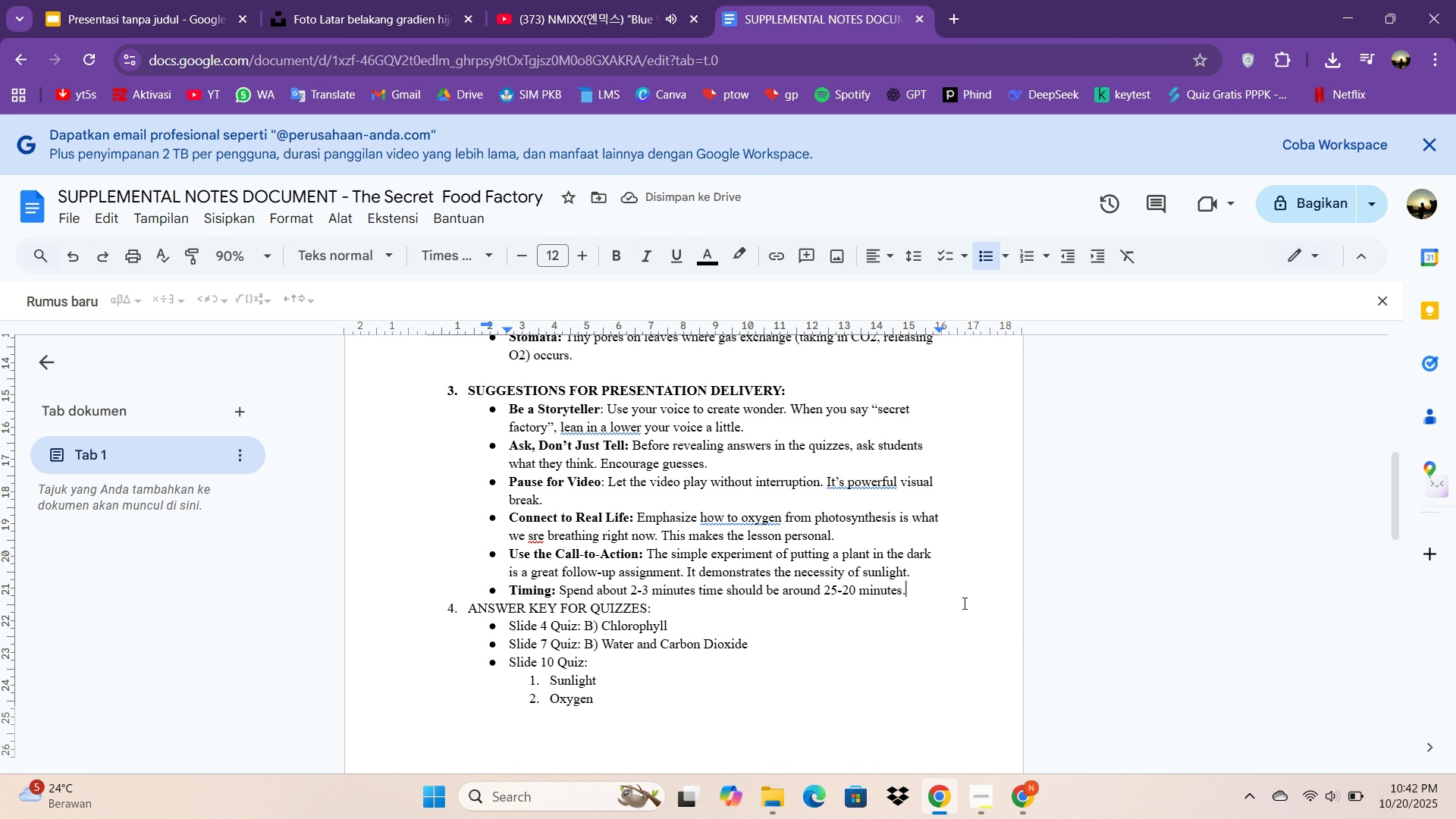 
key(Enter)
 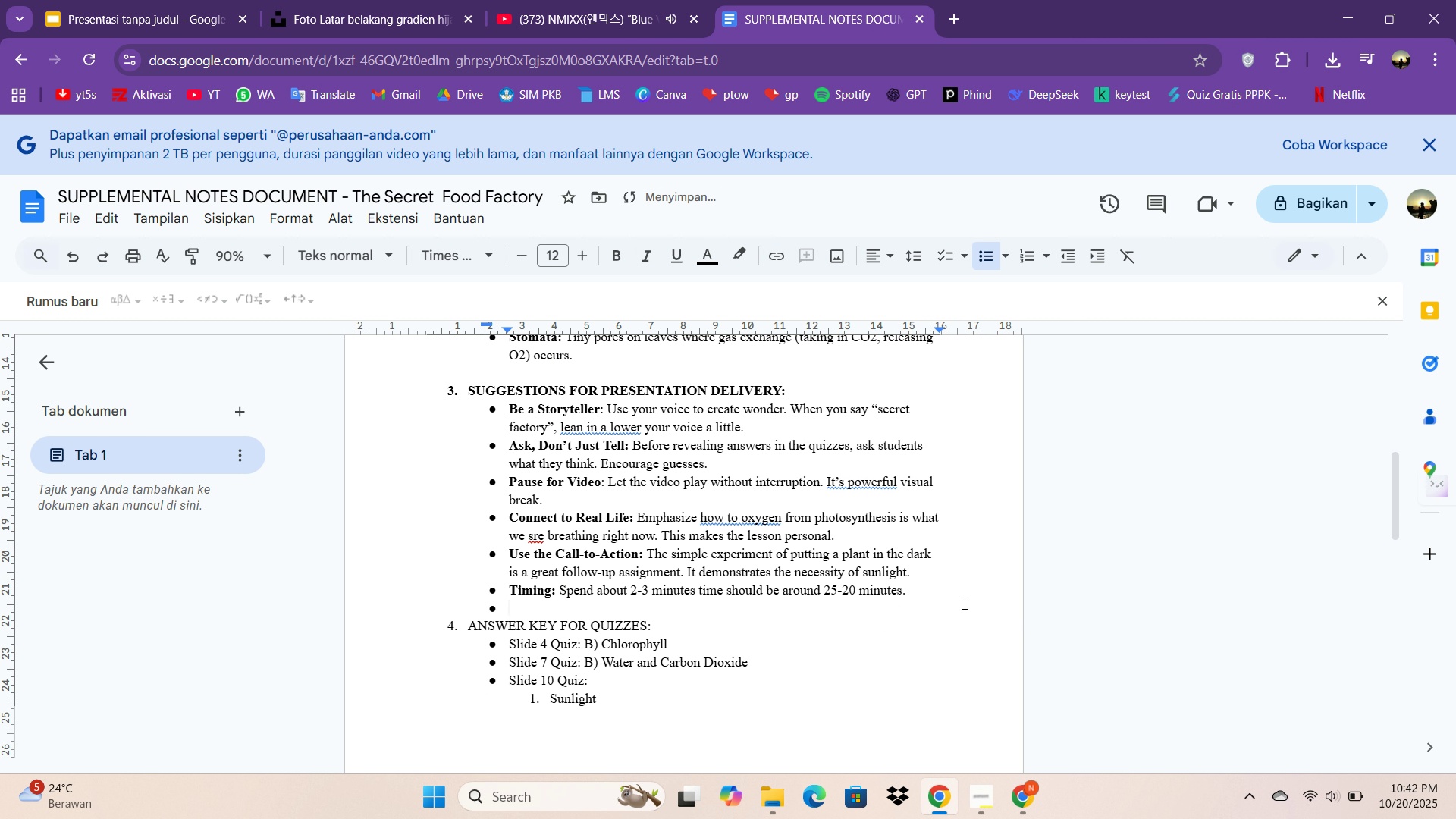 
key(Backspace)
 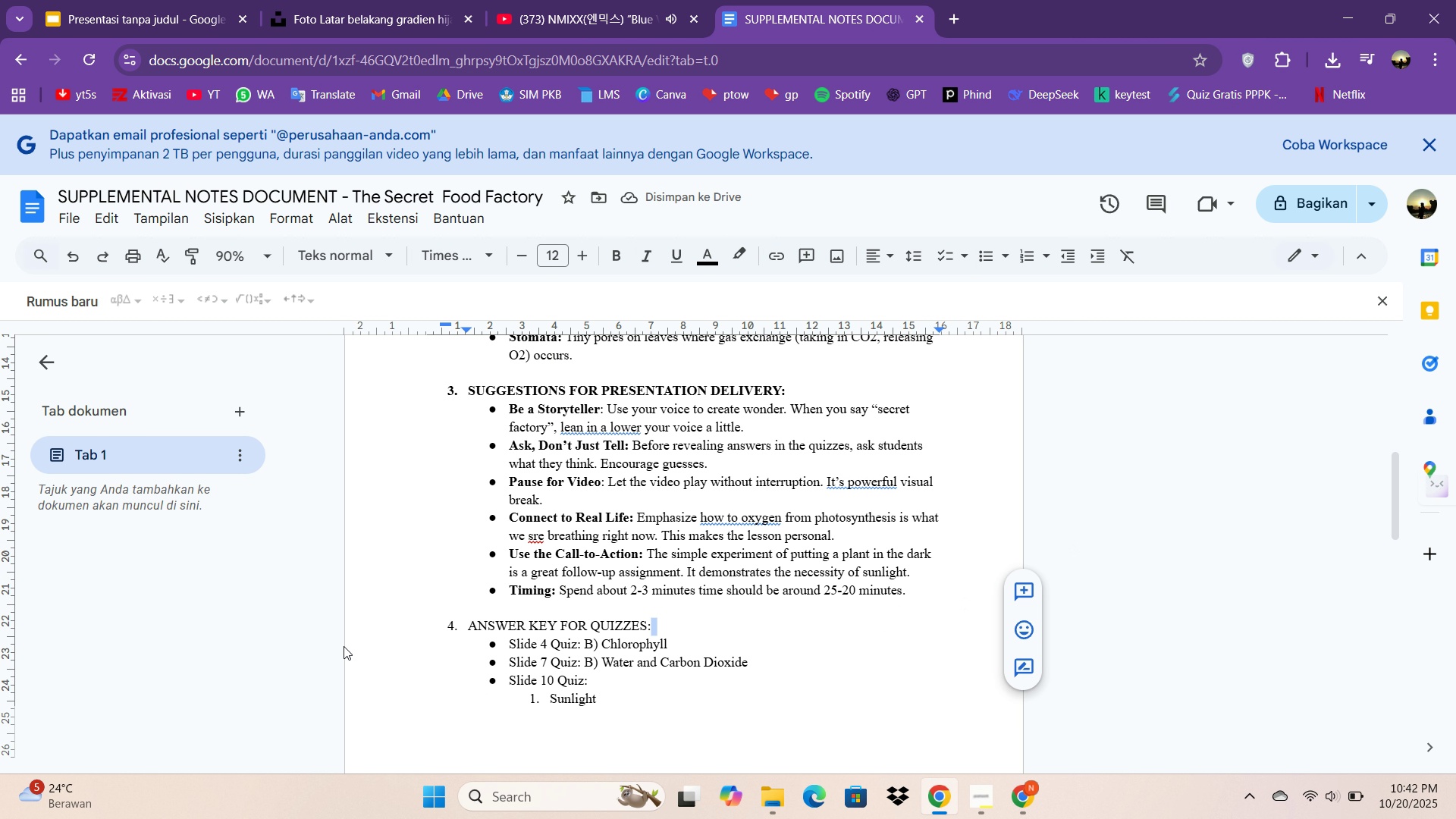 
key(Control+ControlLeft)
 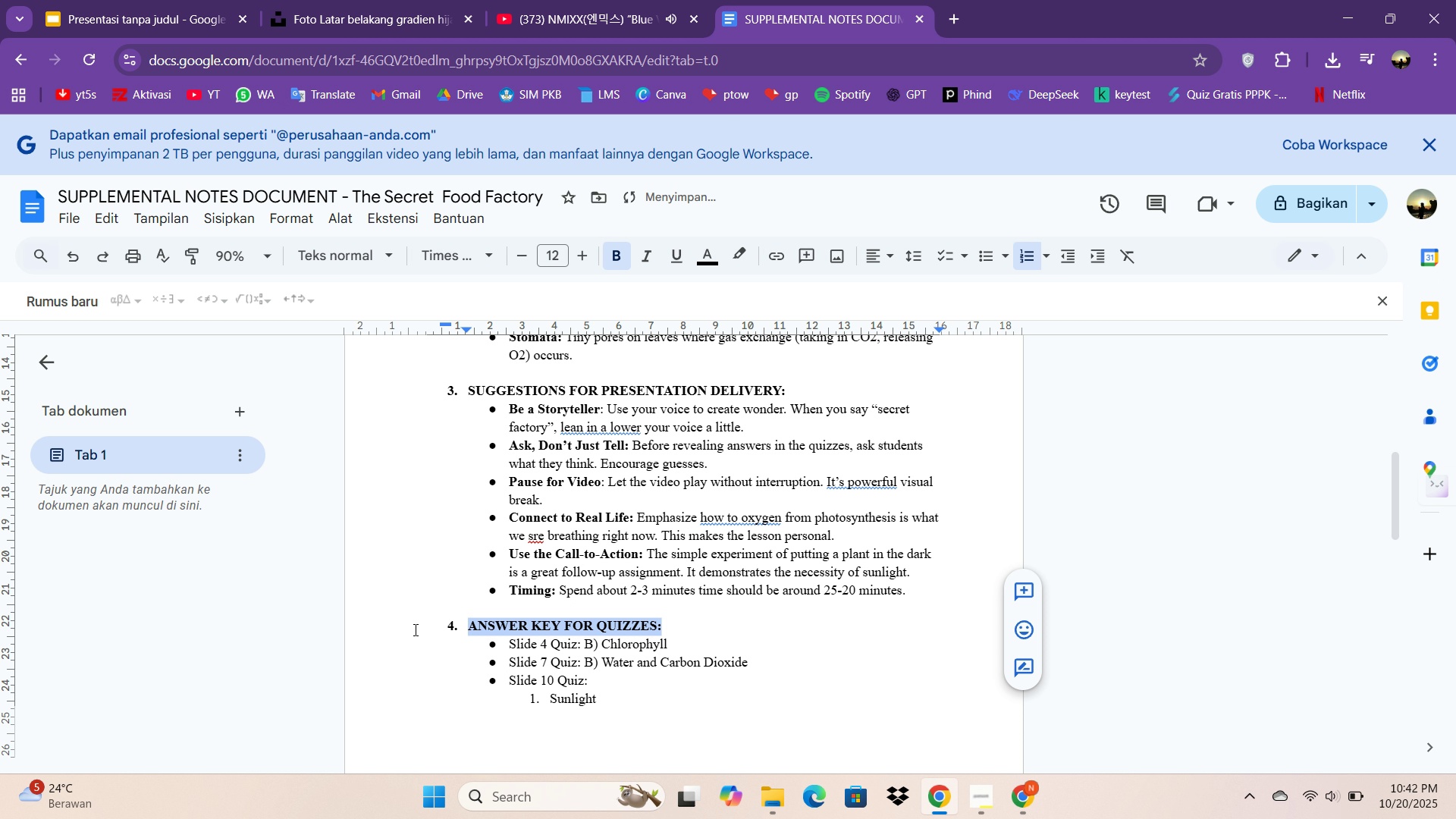 
key(Control+B)
 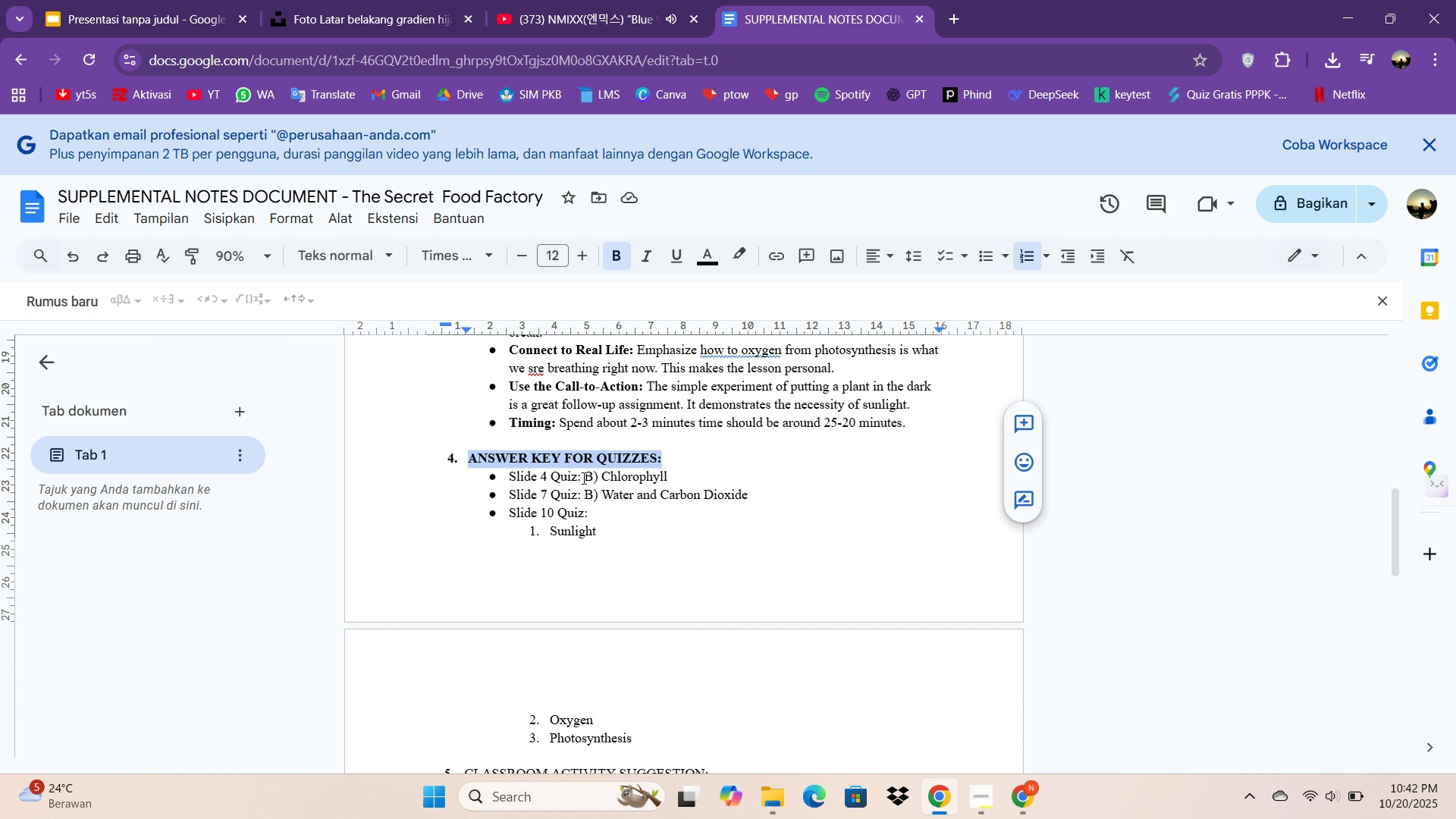 
wait(7.12)
 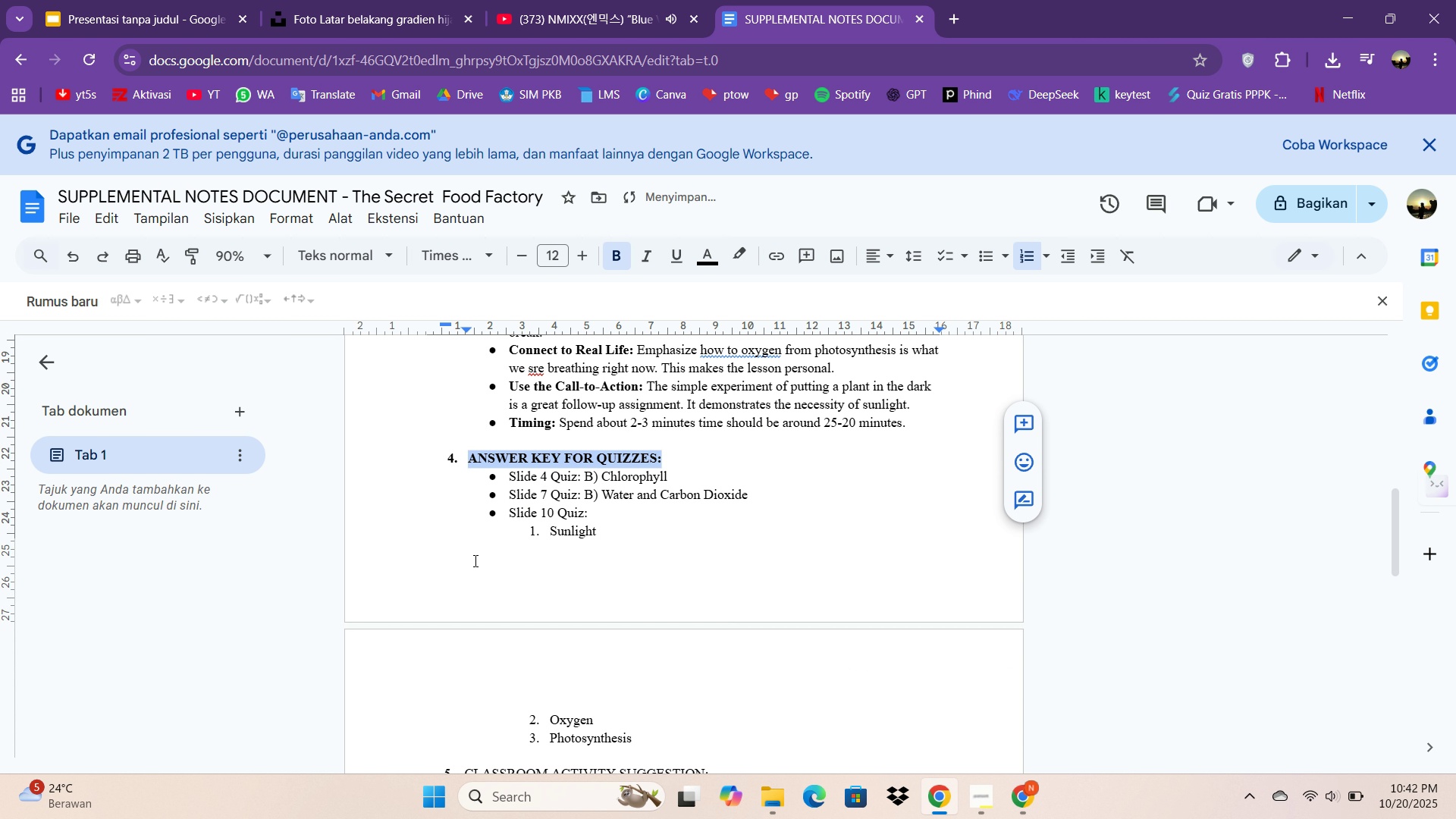 
key(Control+ControlLeft)
 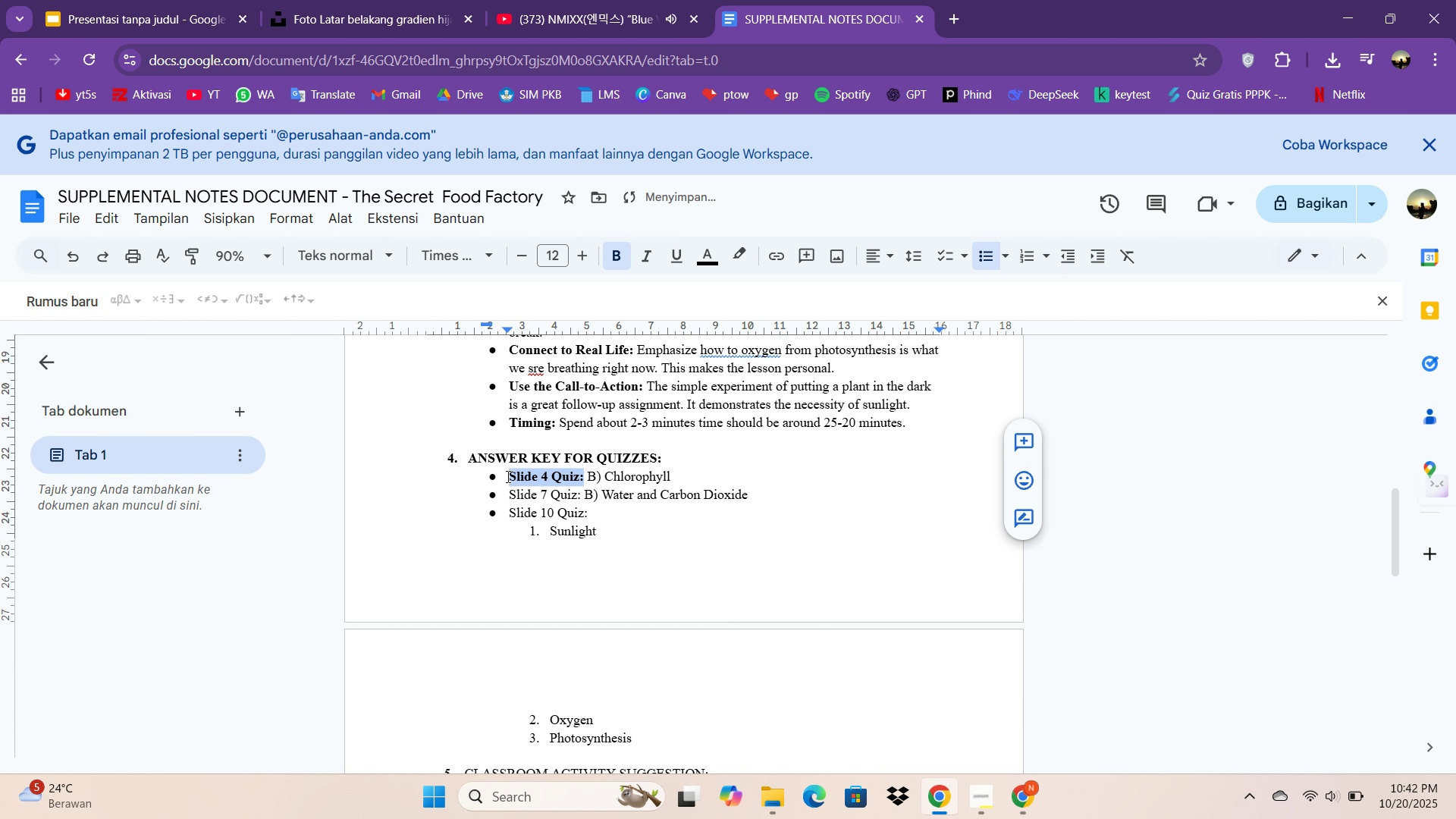 
key(Control+B)
 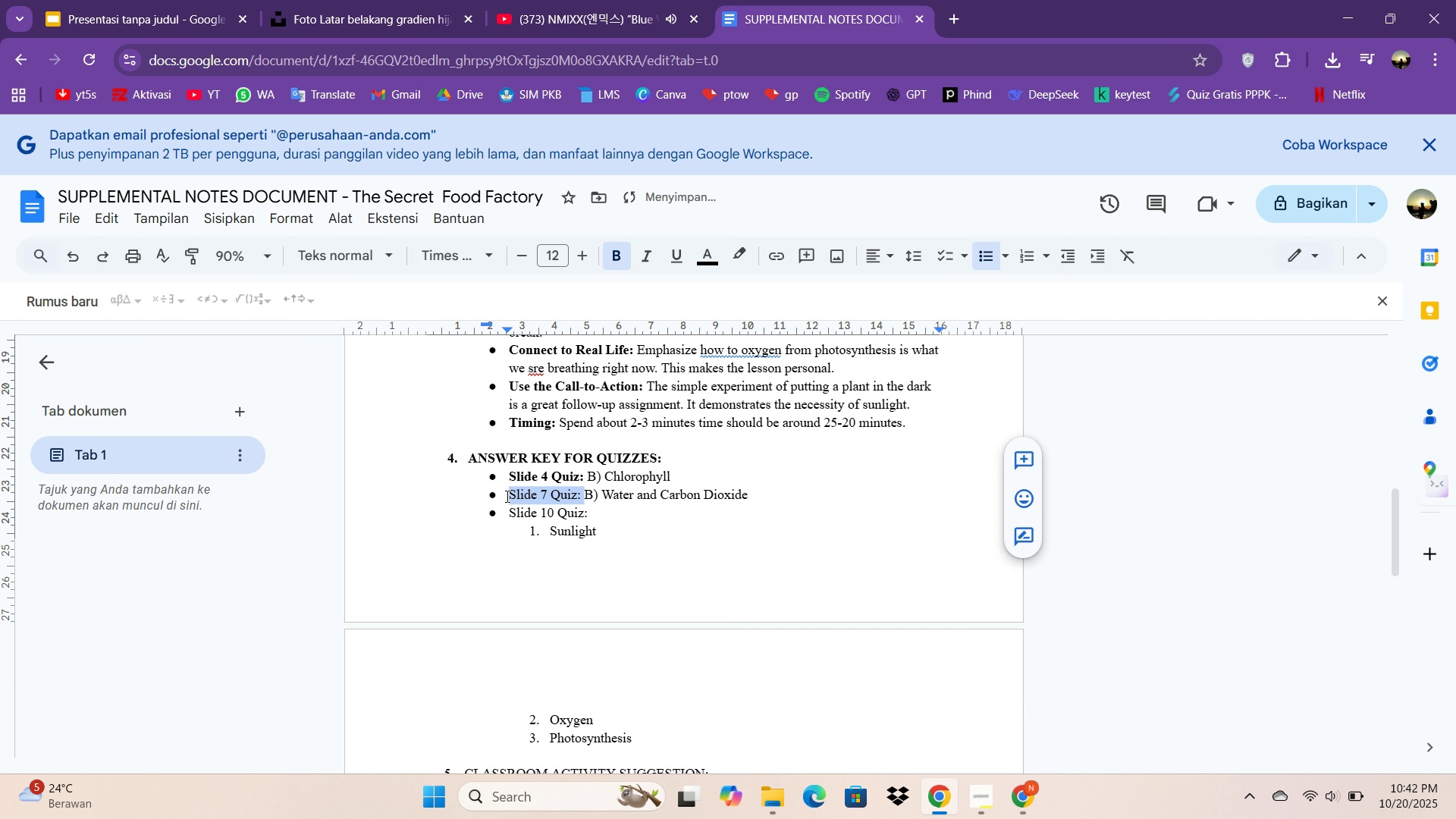 
key(Control+ControlLeft)
 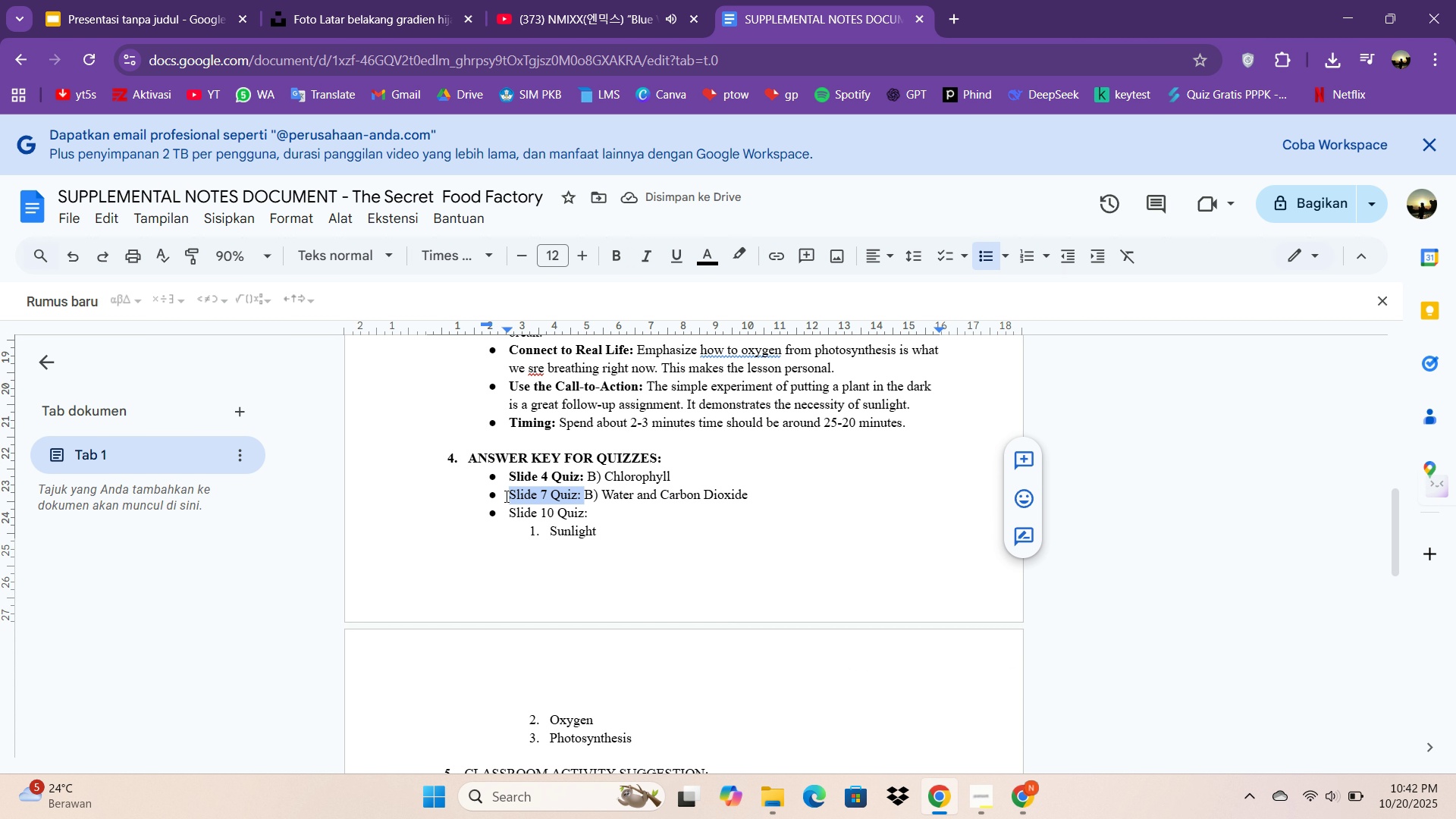 
key(Control+B)
 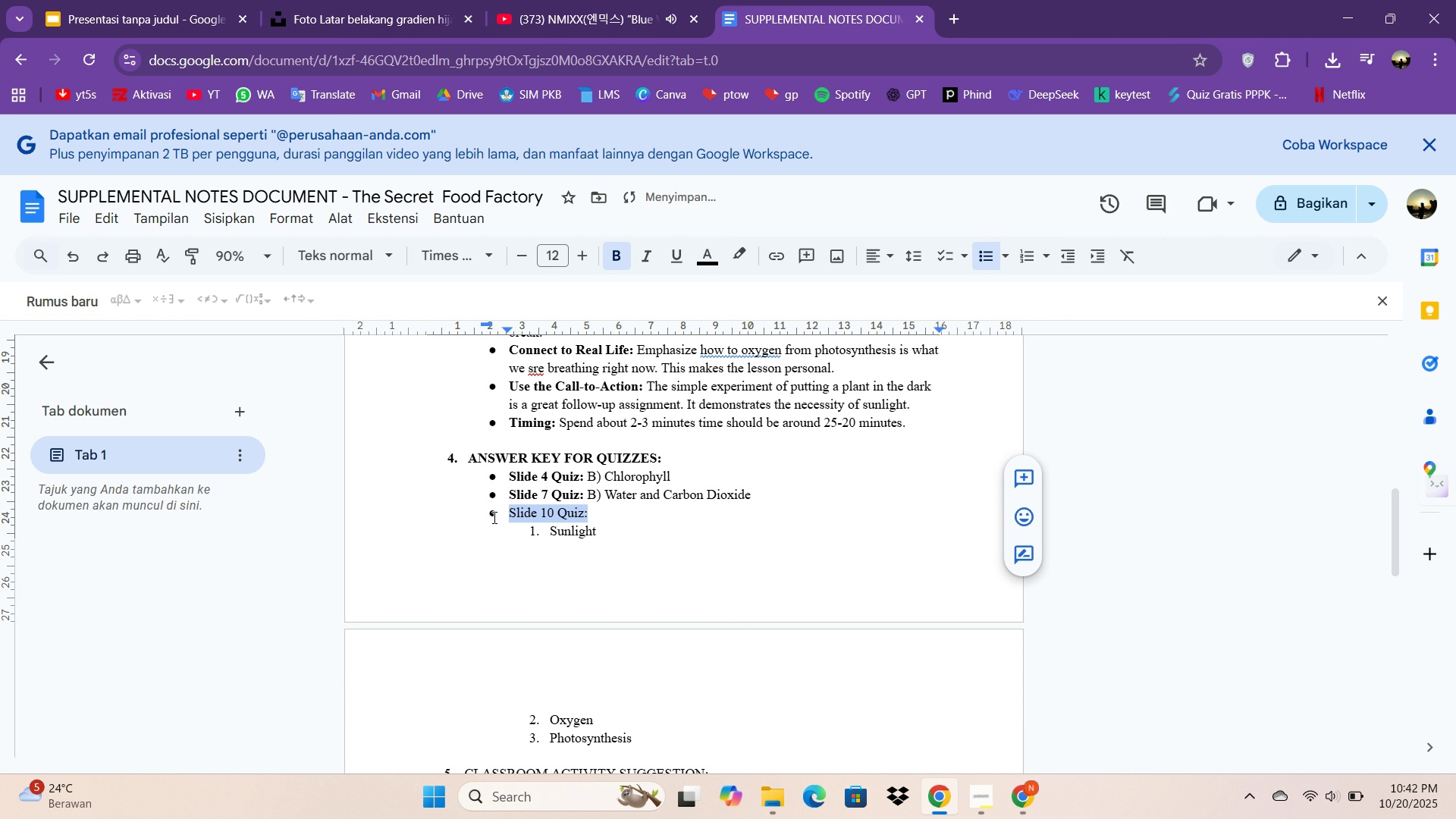 
key(Control+ControlLeft)
 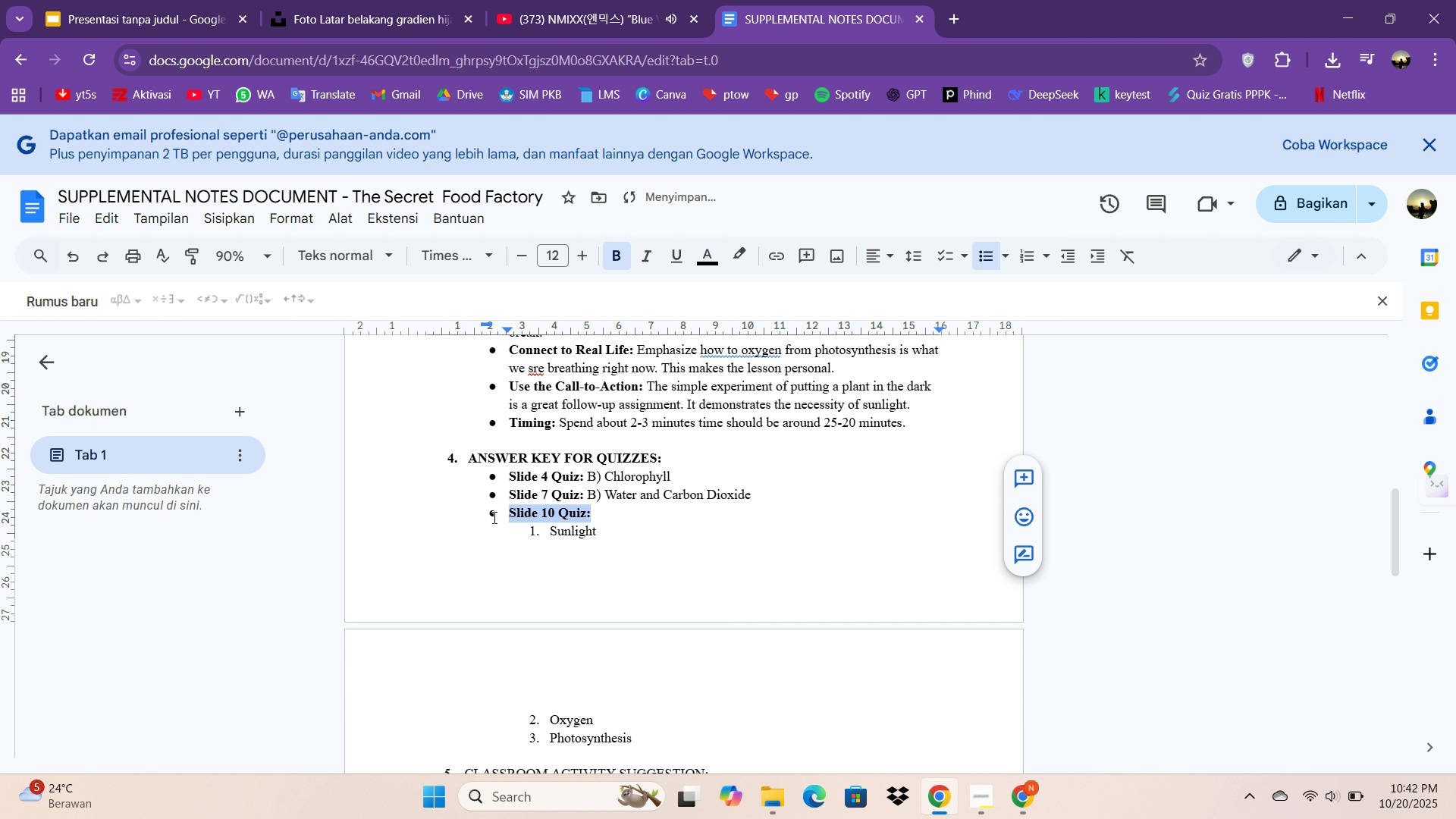 
key(Control+B)
 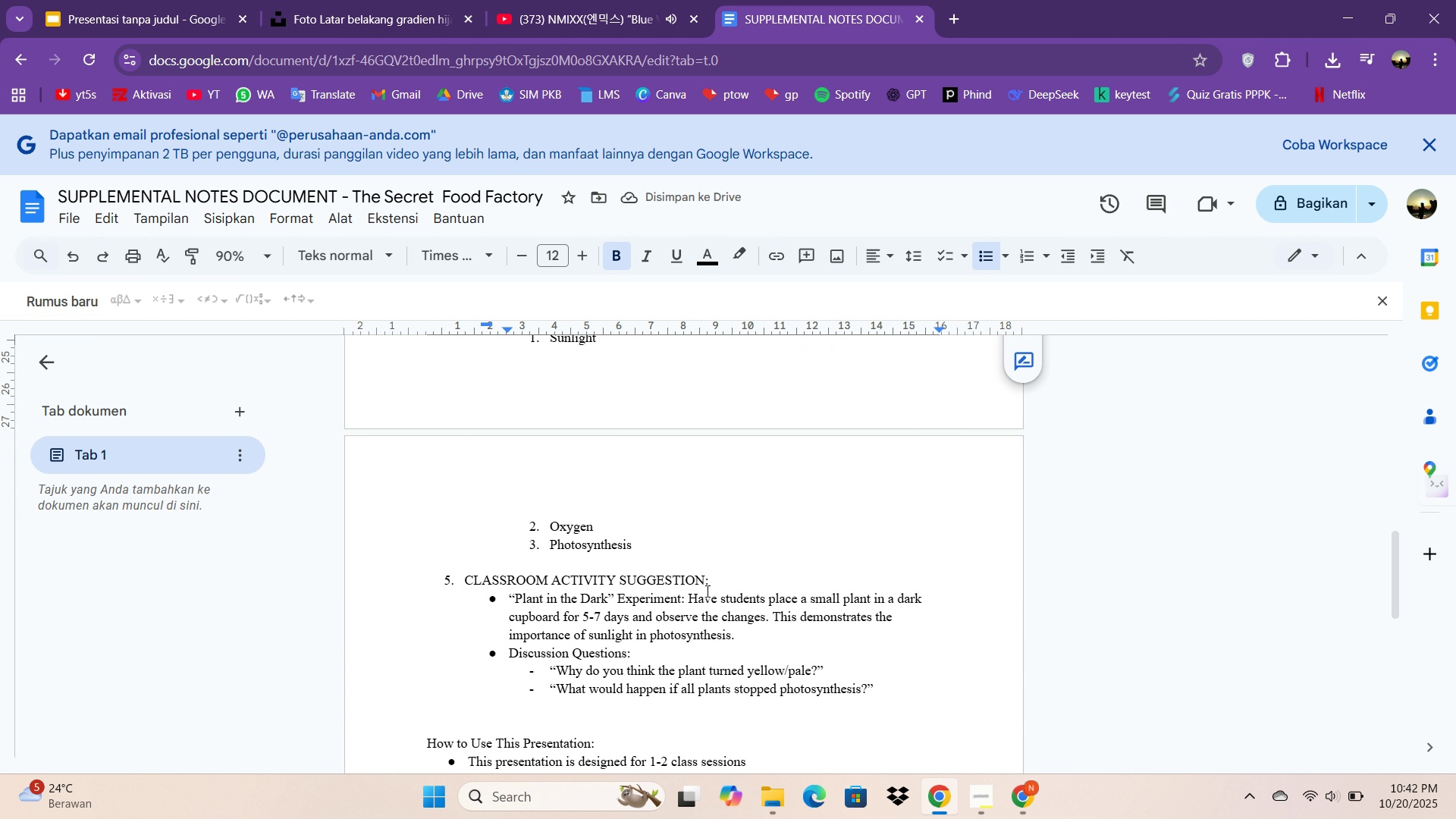 
wait(8.24)
 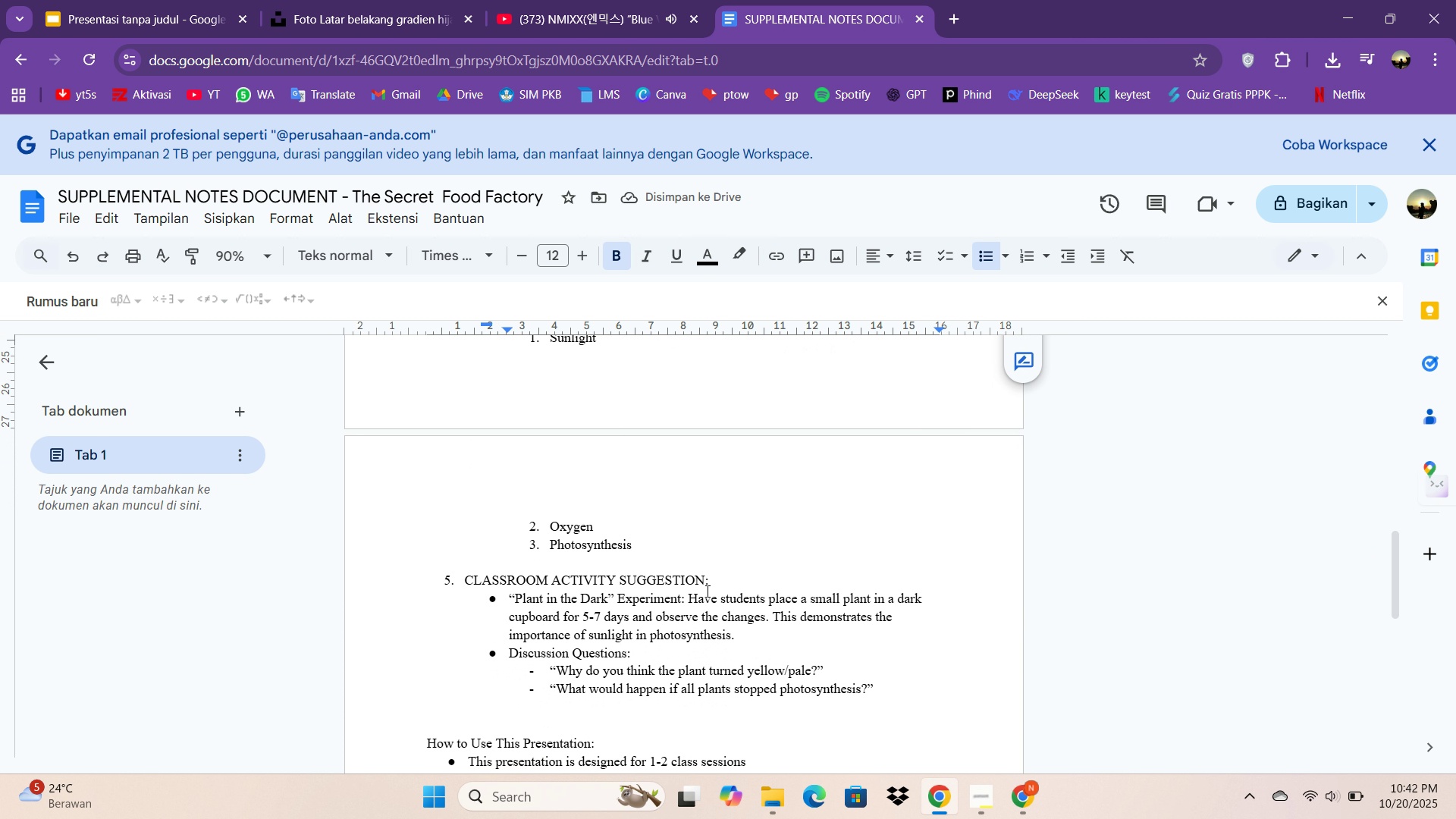 
key(Control+ControlLeft)
 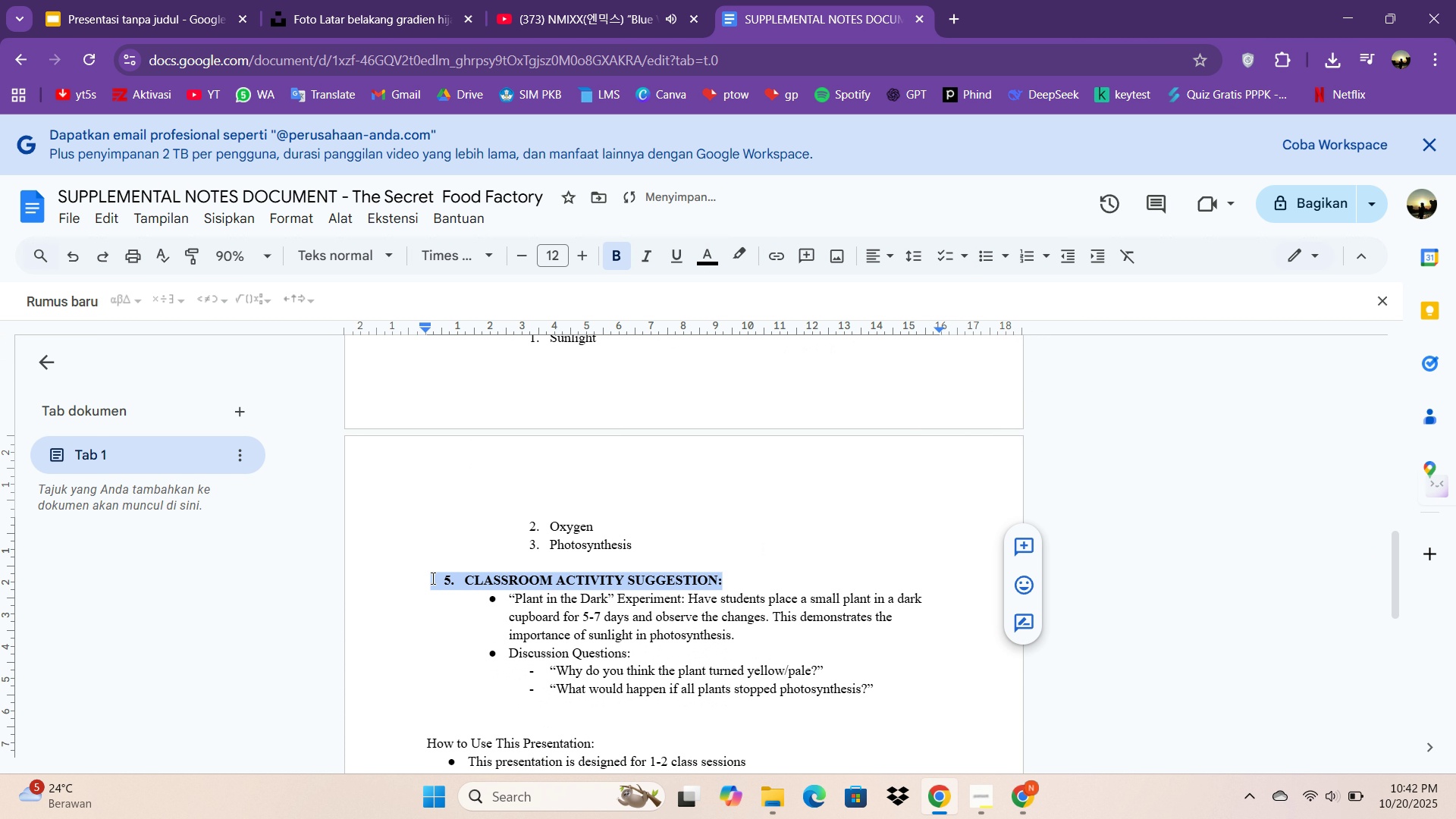 
key(Control+B)
 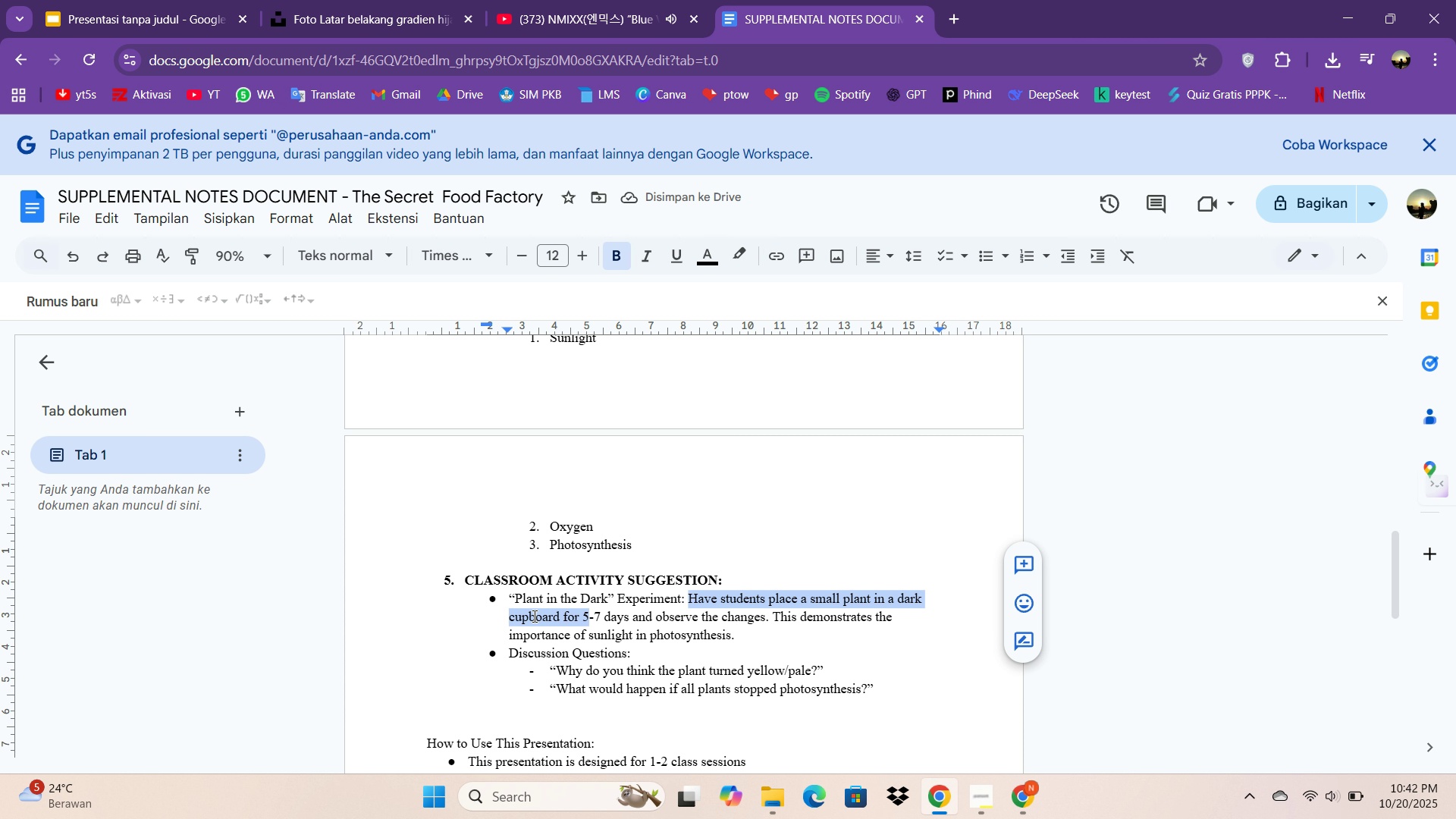 
key(Control+ControlLeft)
 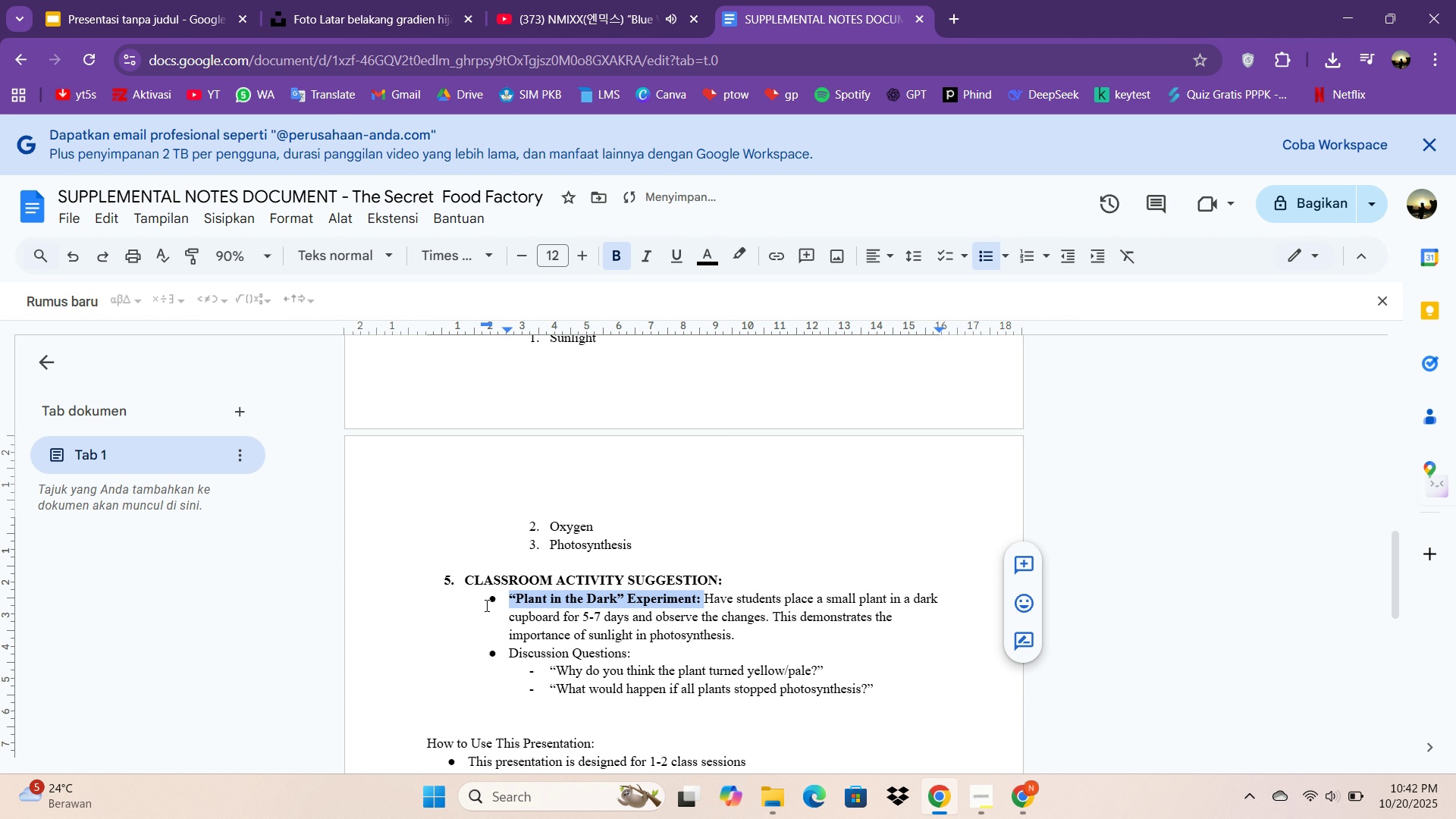 
key(Control+B)
 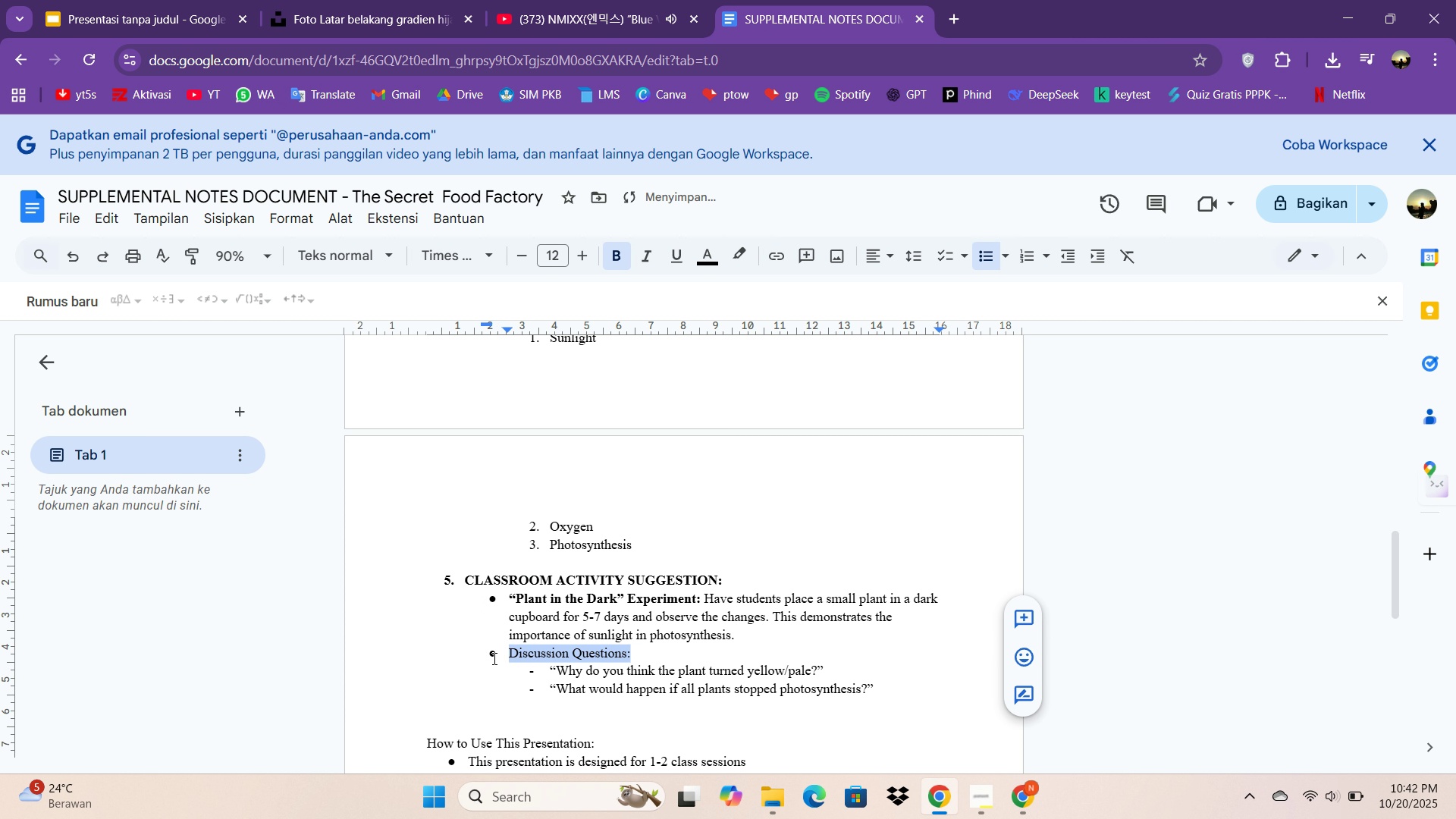 
key(Control+ControlLeft)
 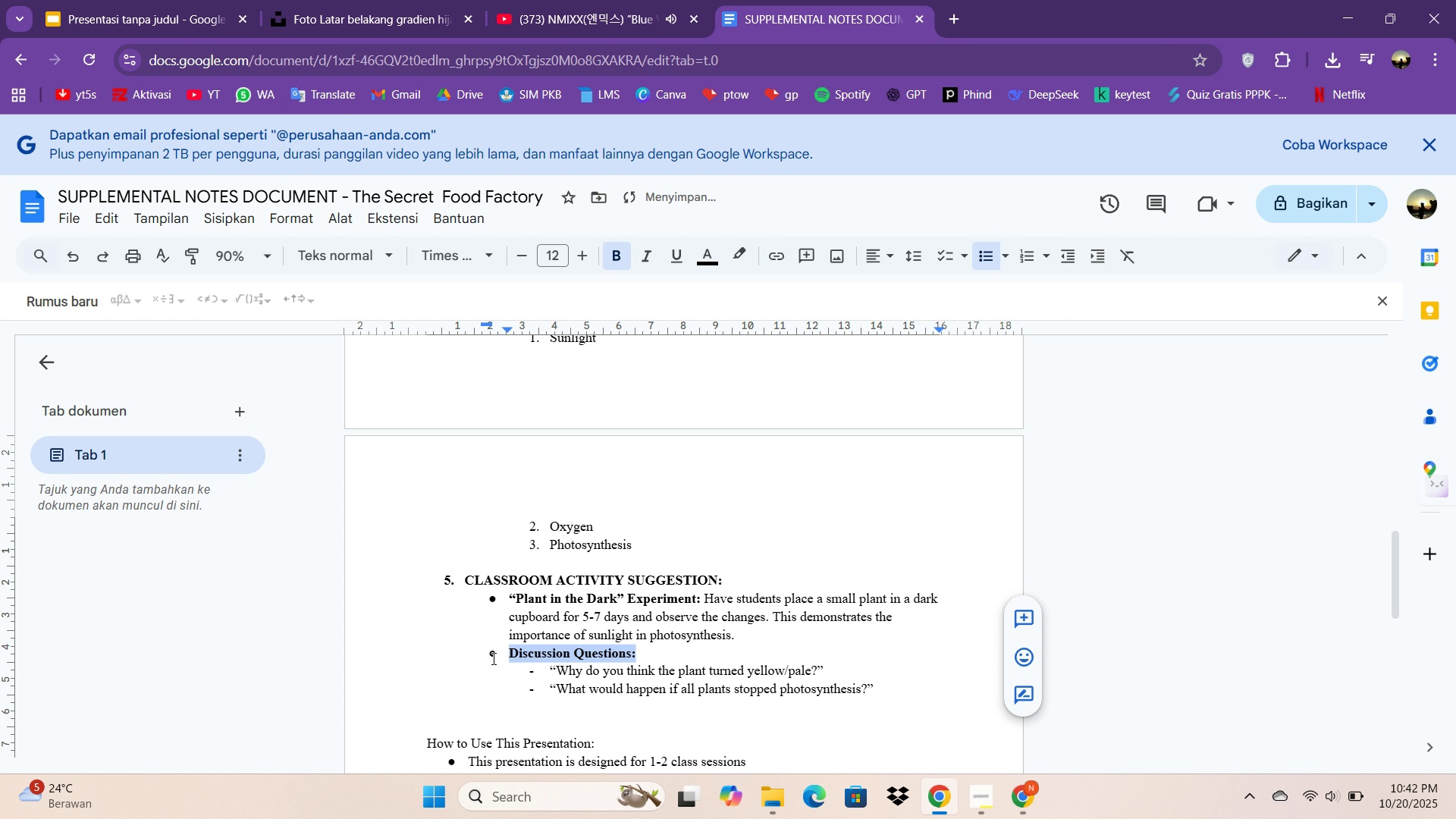 
key(Control+B)
 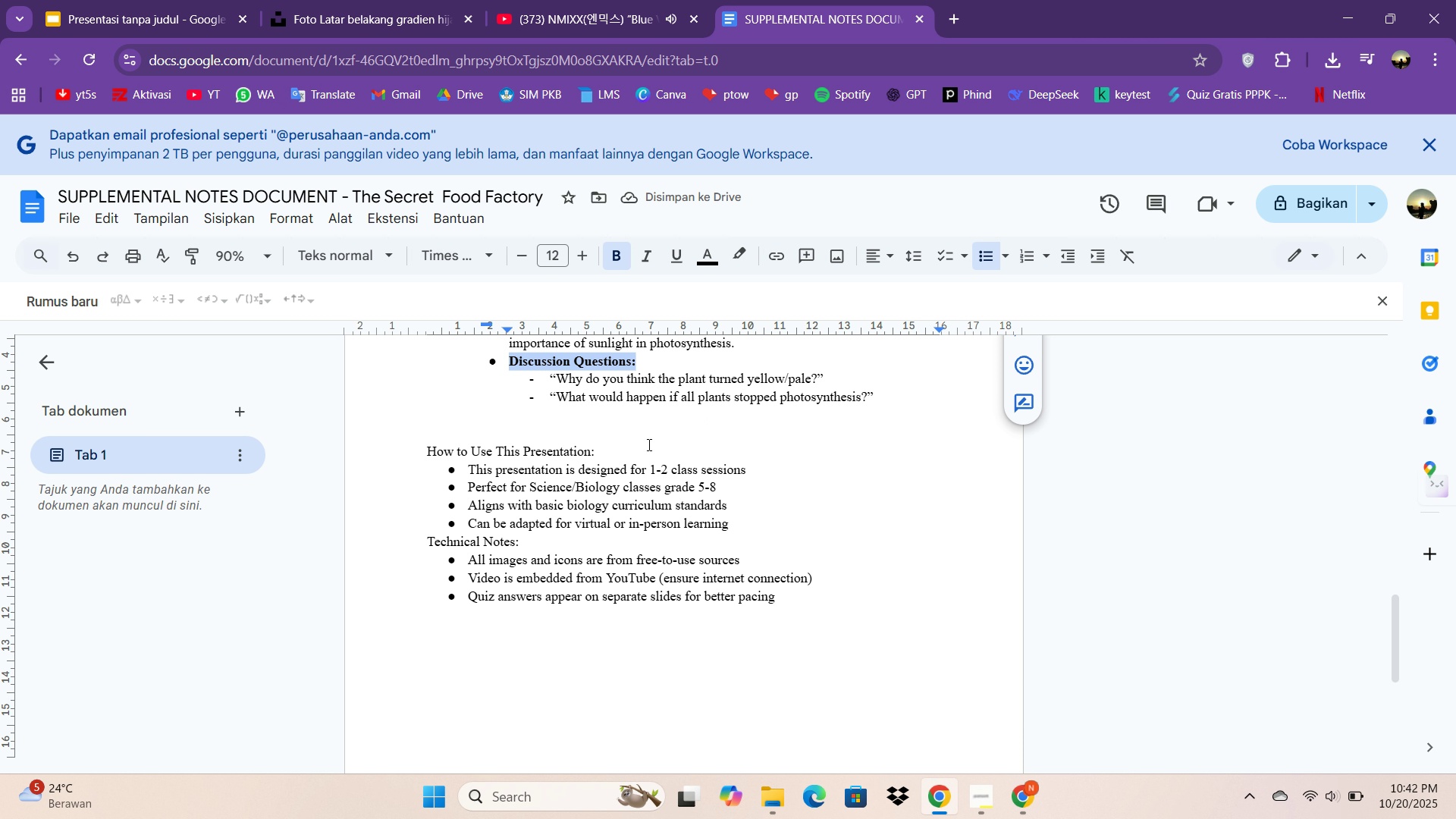 
wait(6.51)
 